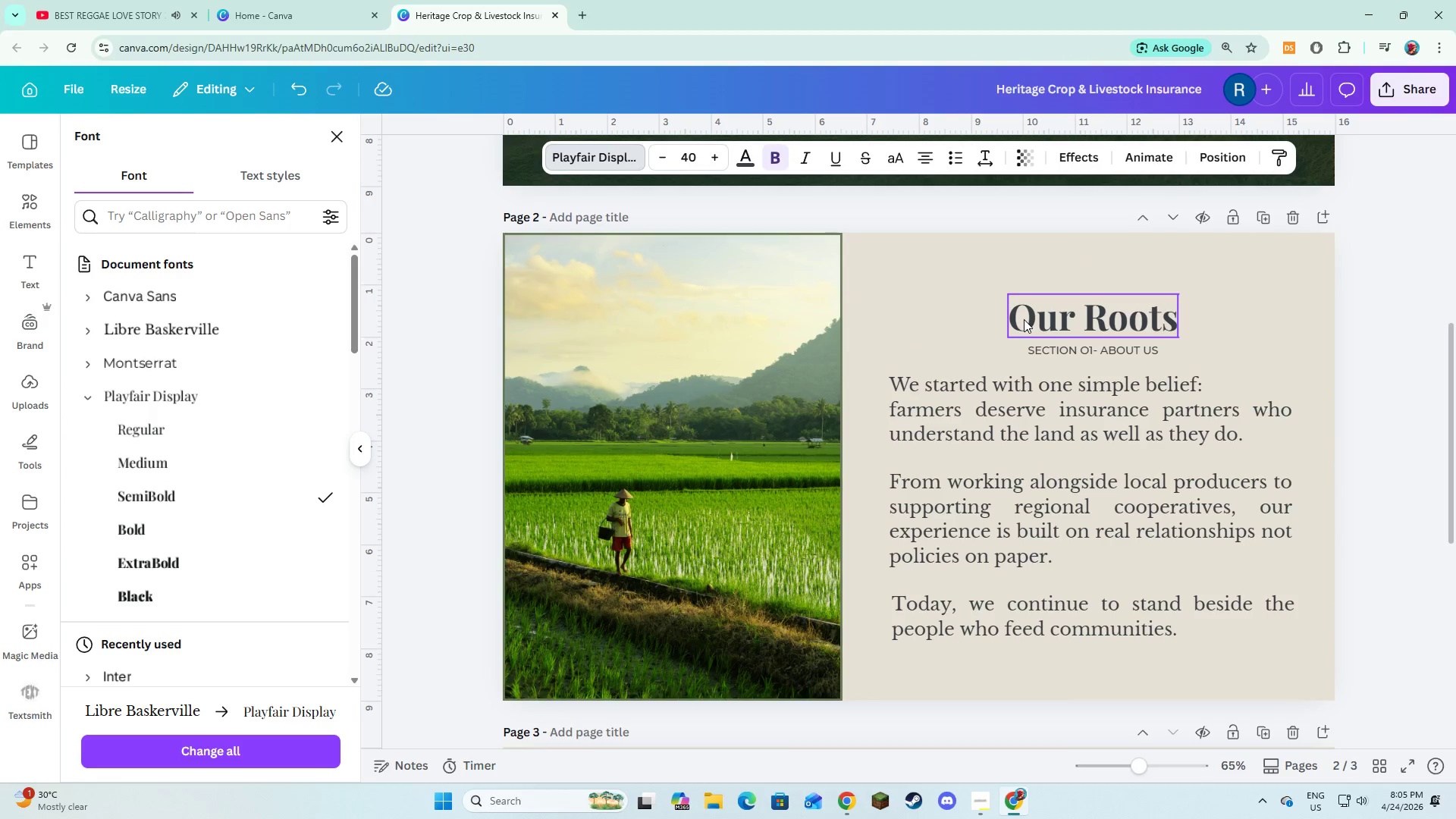 
left_click([1024, 319])
 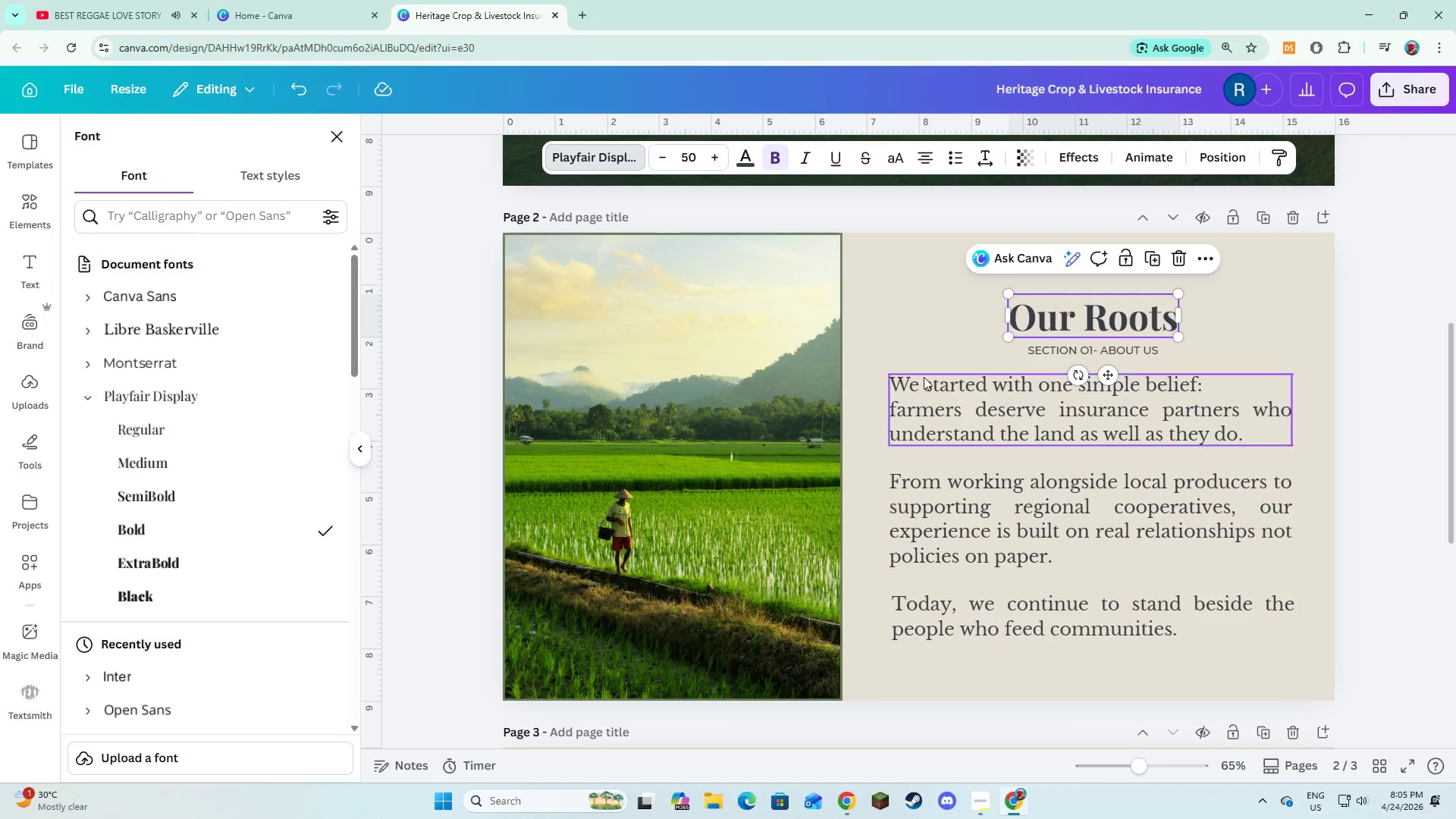 
scroll: coordinate [924, 377], scroll_direction: down, amount: 5.0
 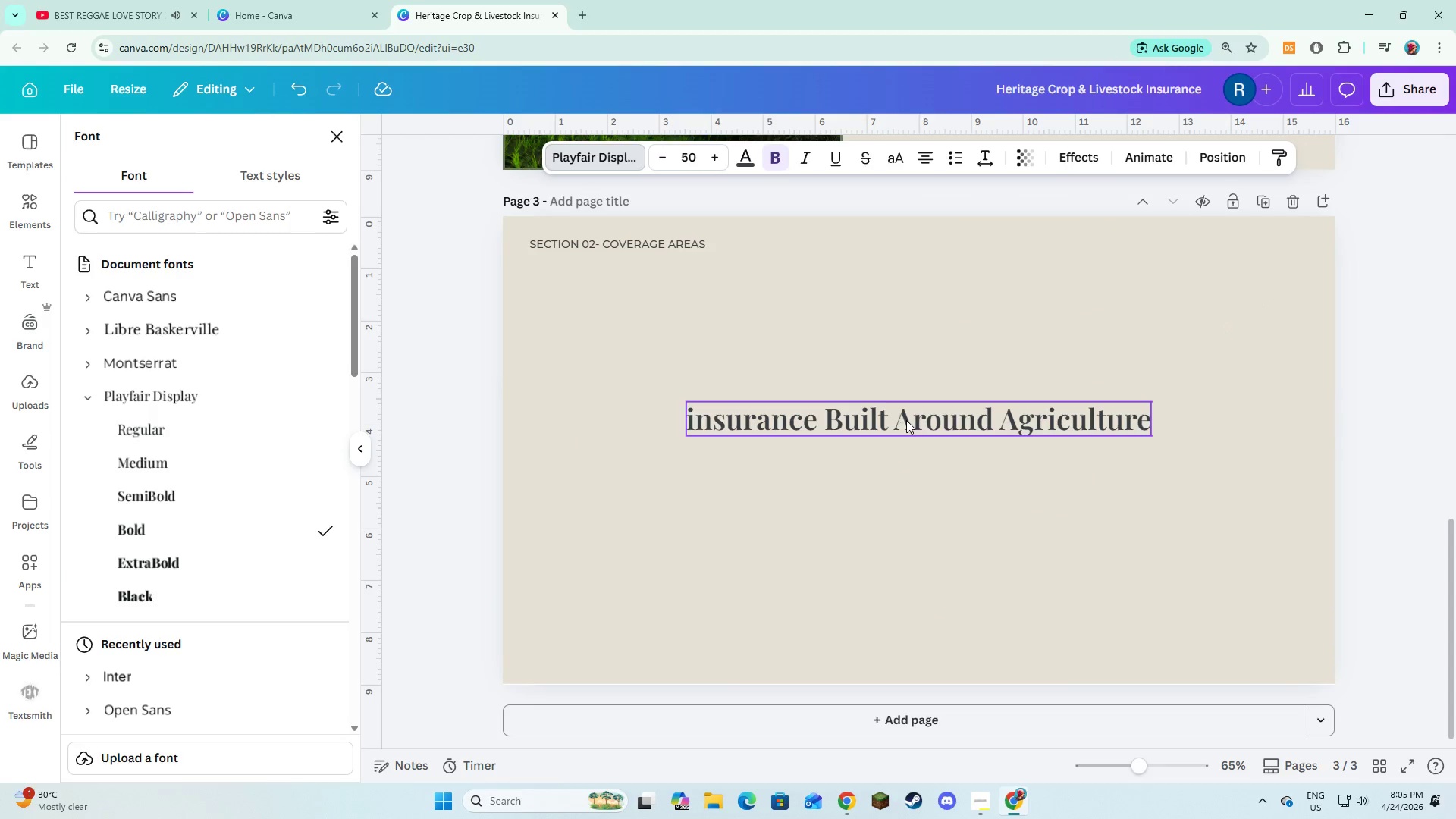 
left_click([906, 420])
 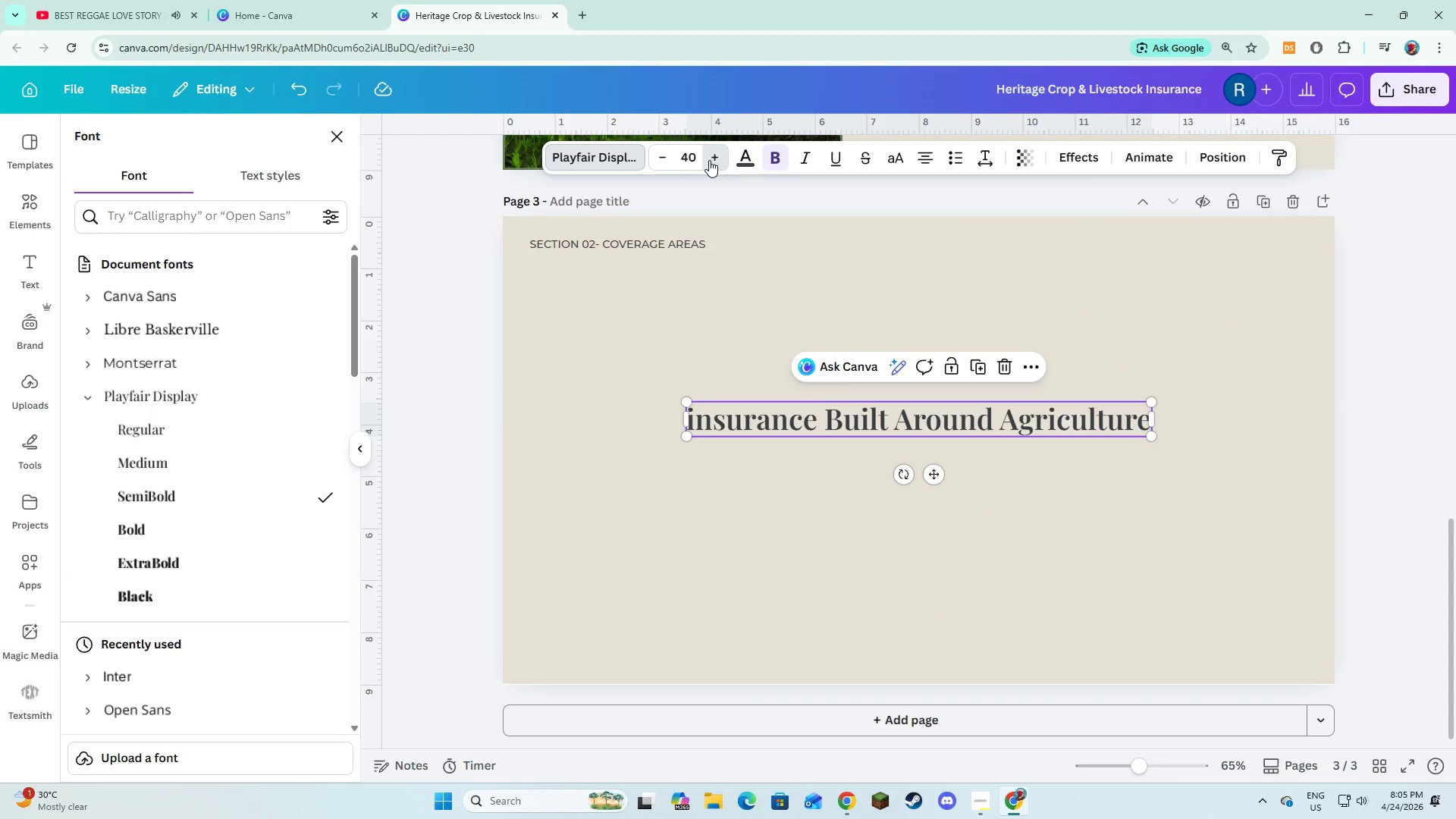 
left_click([709, 160])
 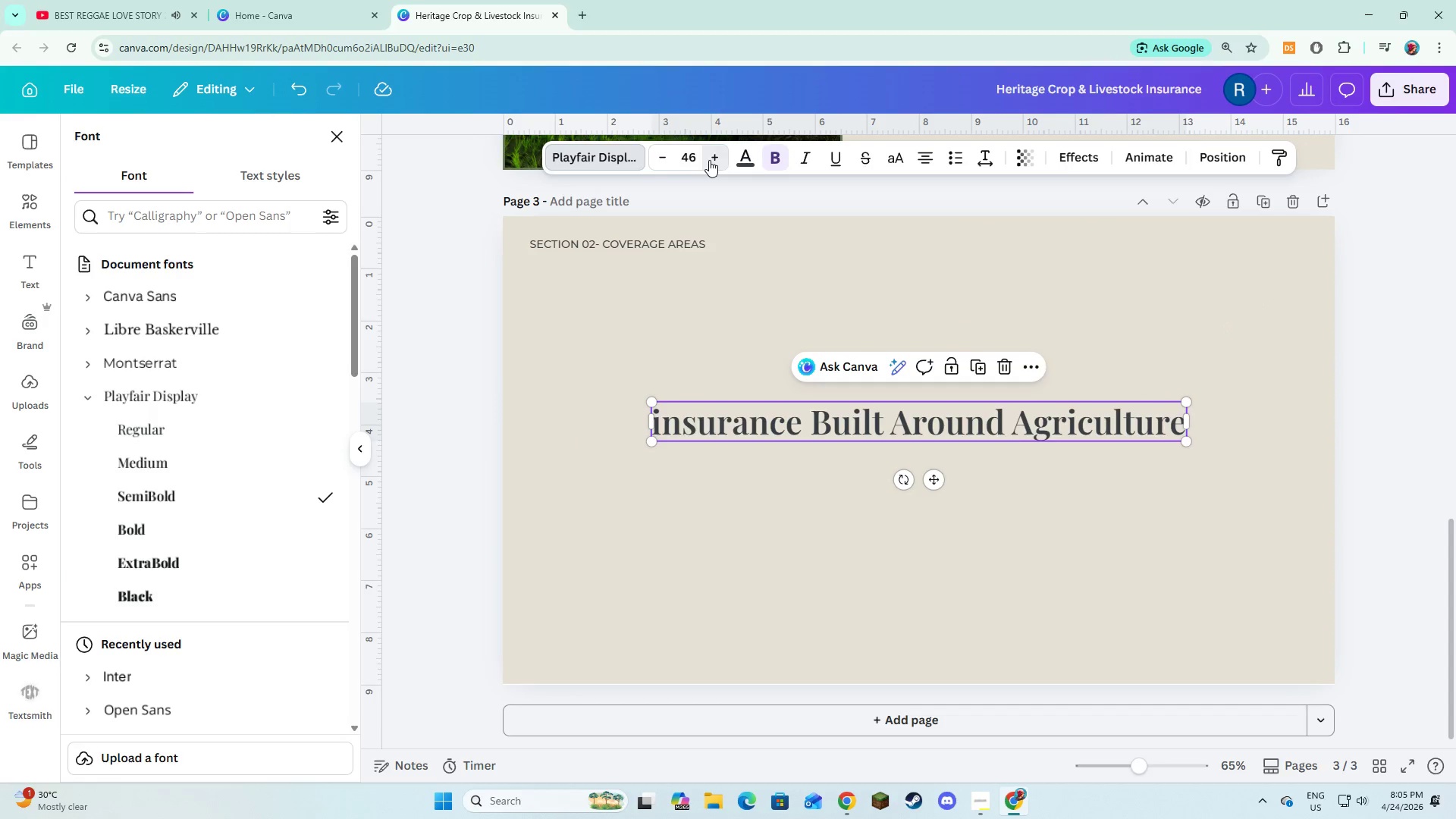 
double_click([709, 160])
 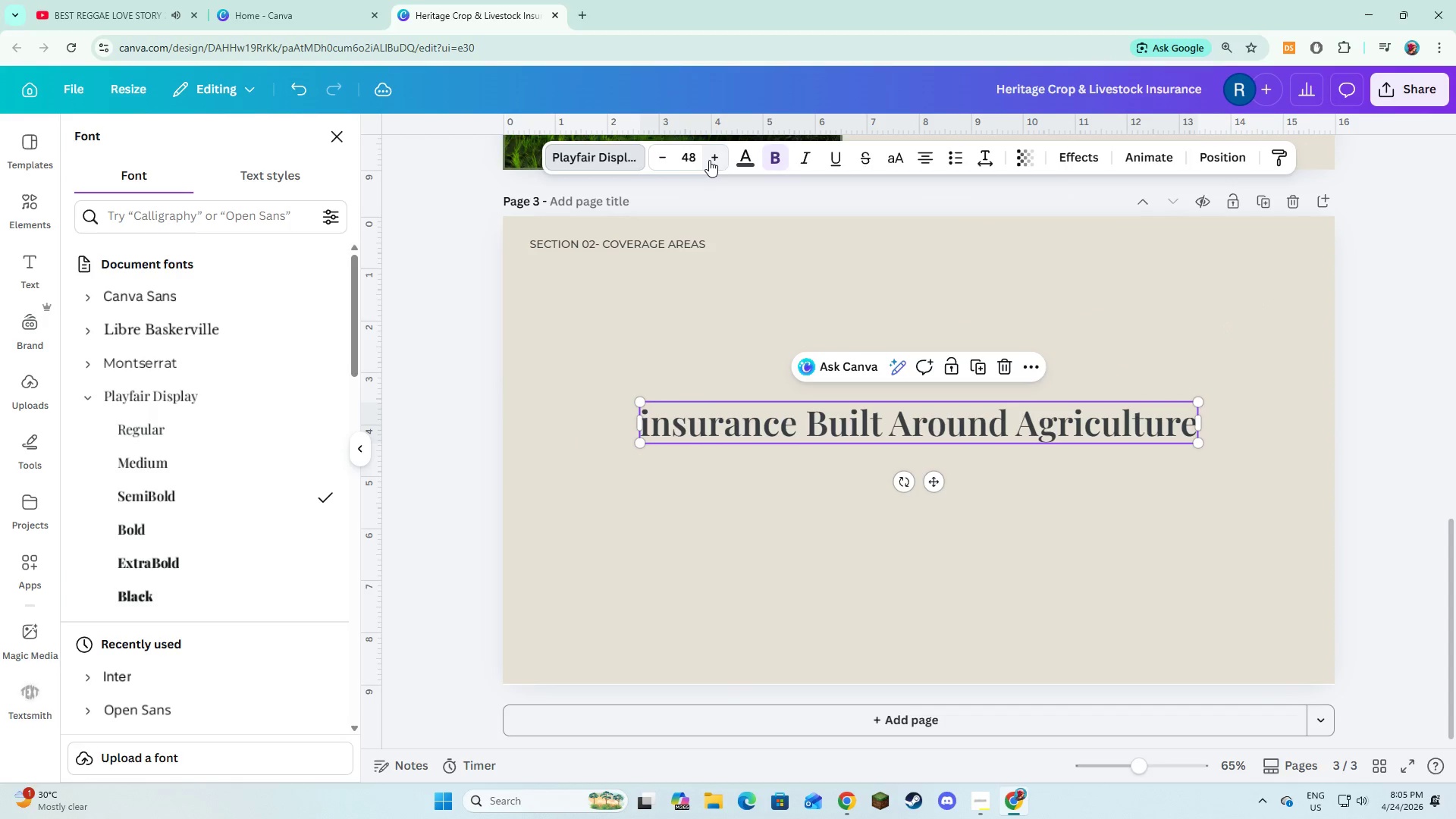 
triple_click([709, 160])
 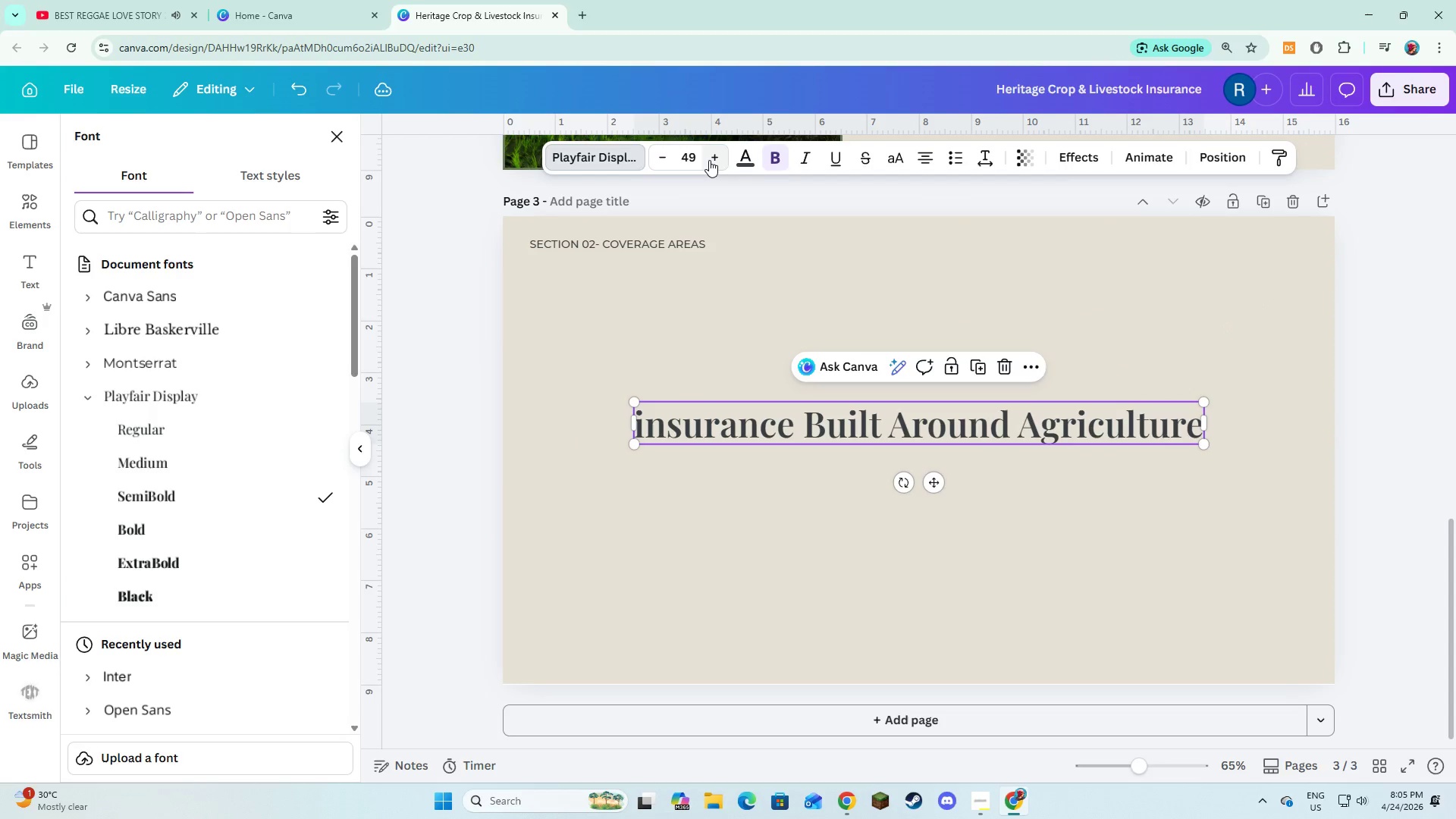 
triple_click([709, 160])
 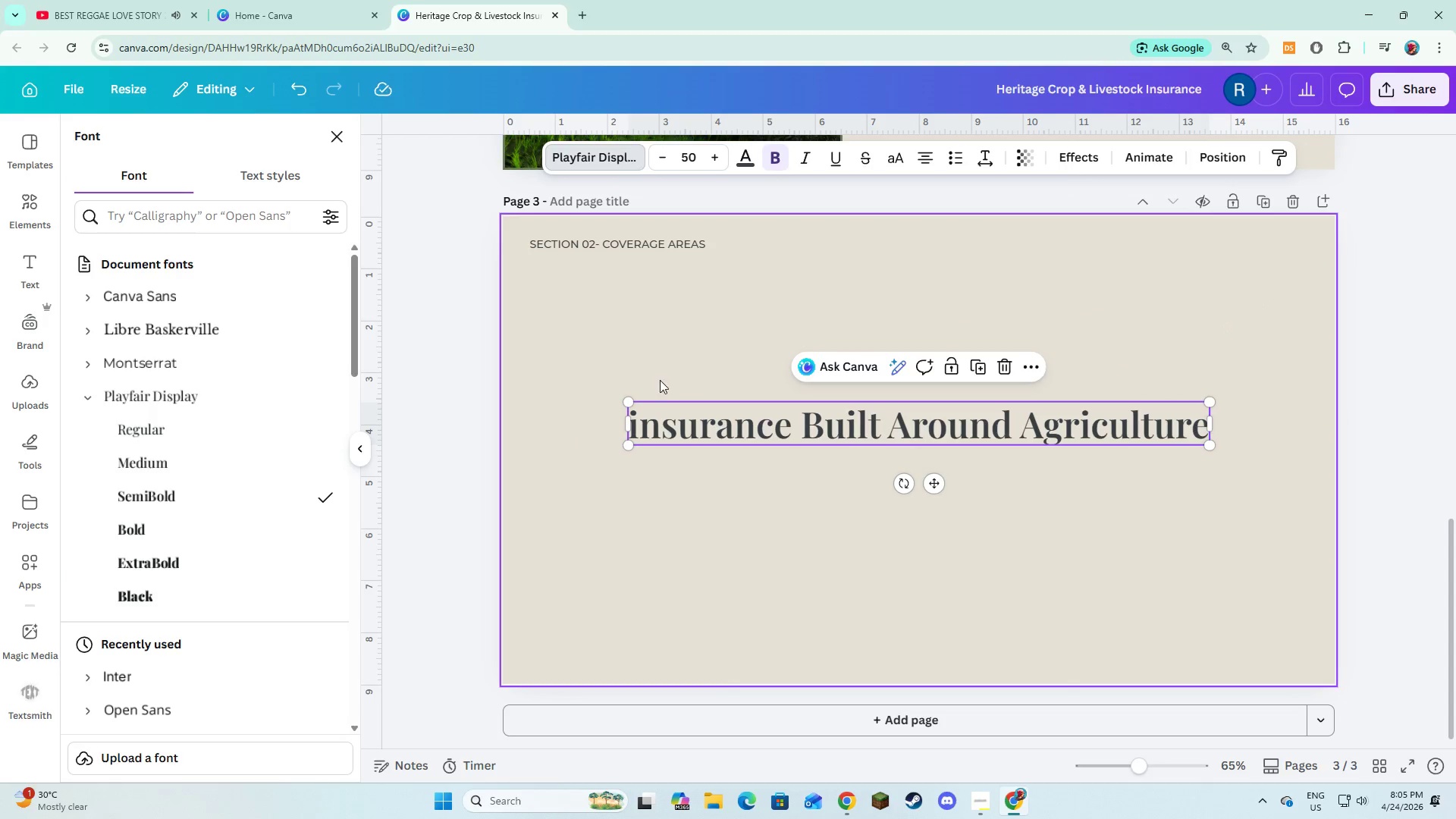 
left_click([644, 431])
 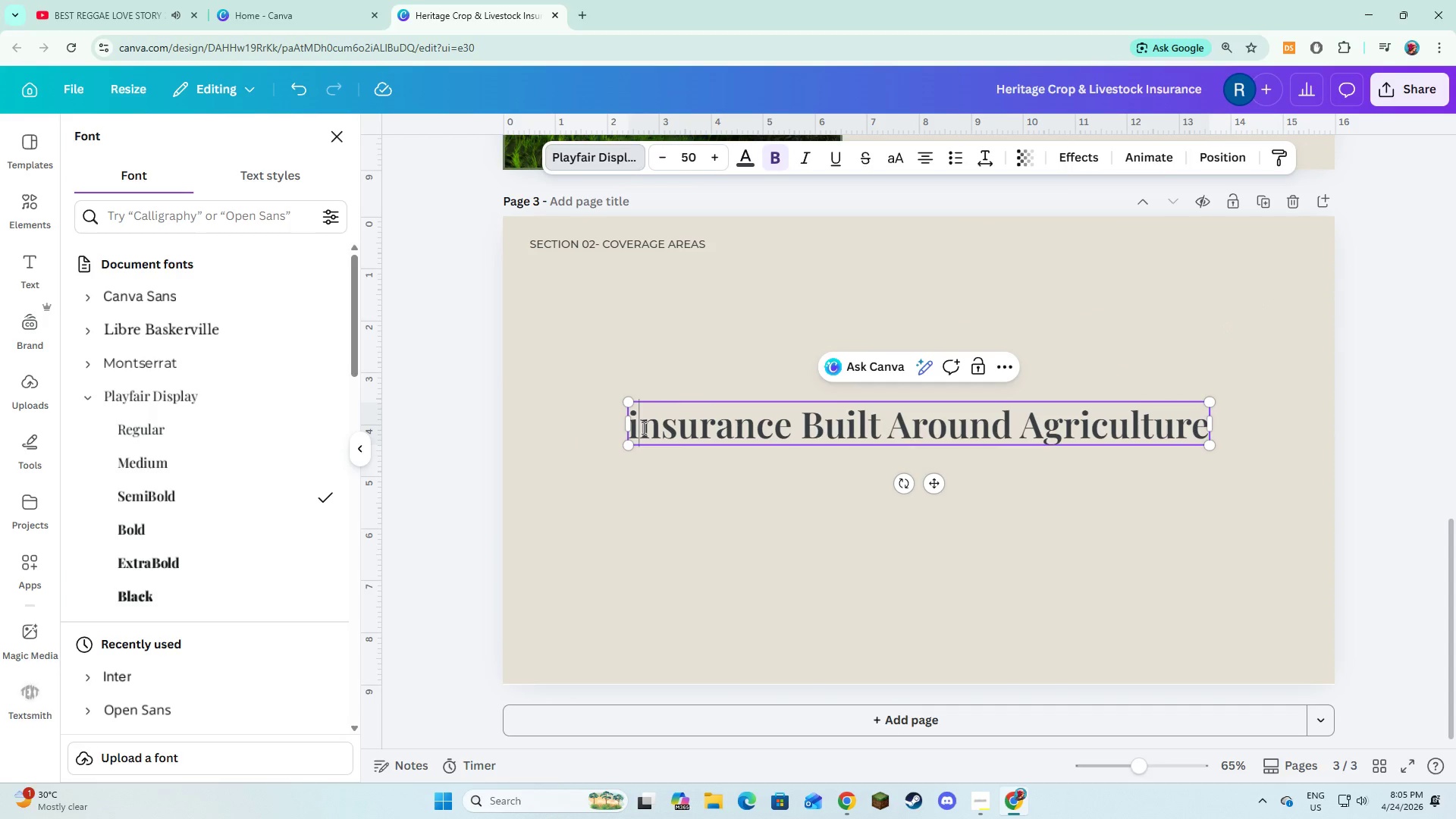 
key(Backspace)
 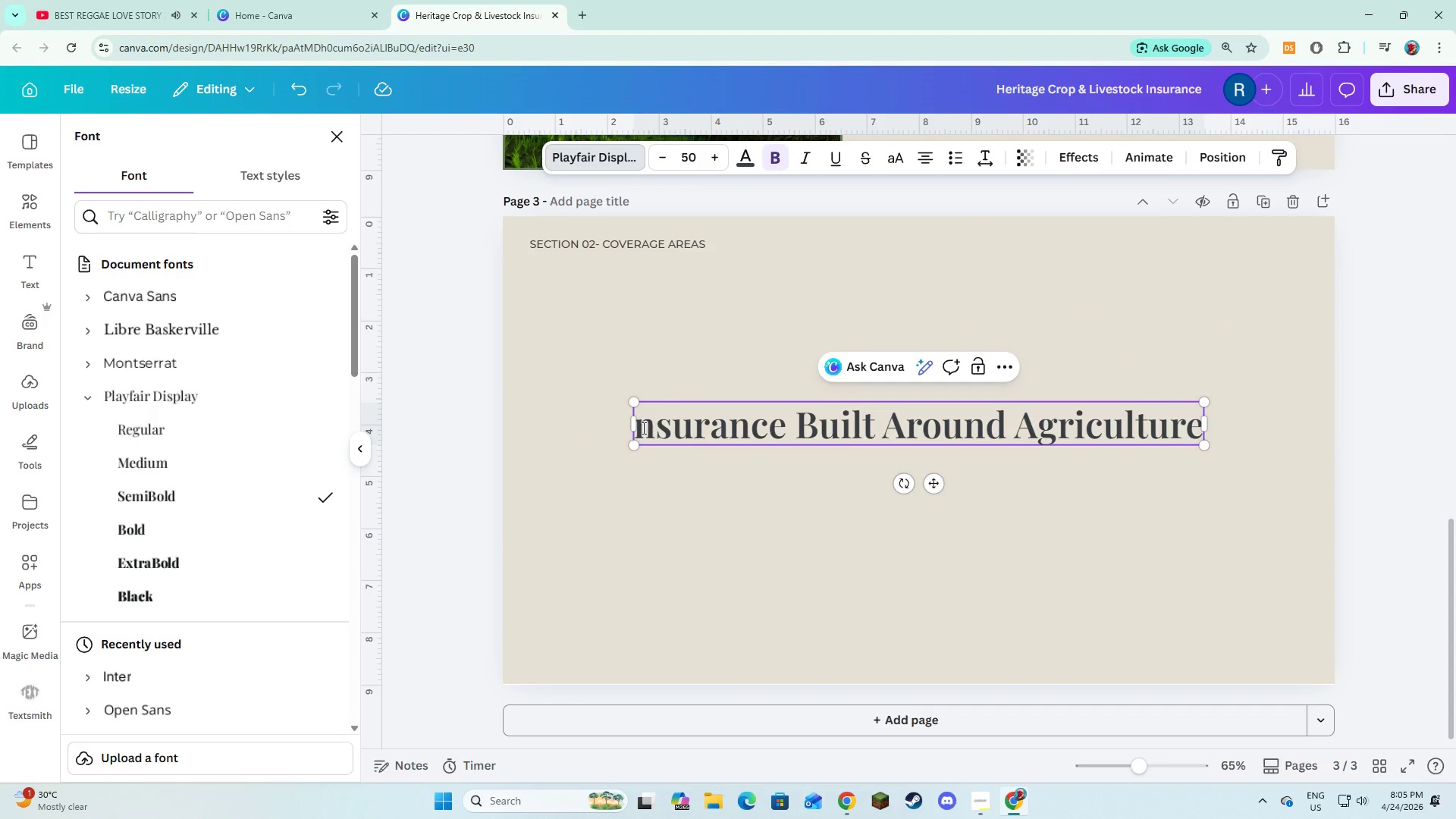 
key(Shift+ShiftLeft)
 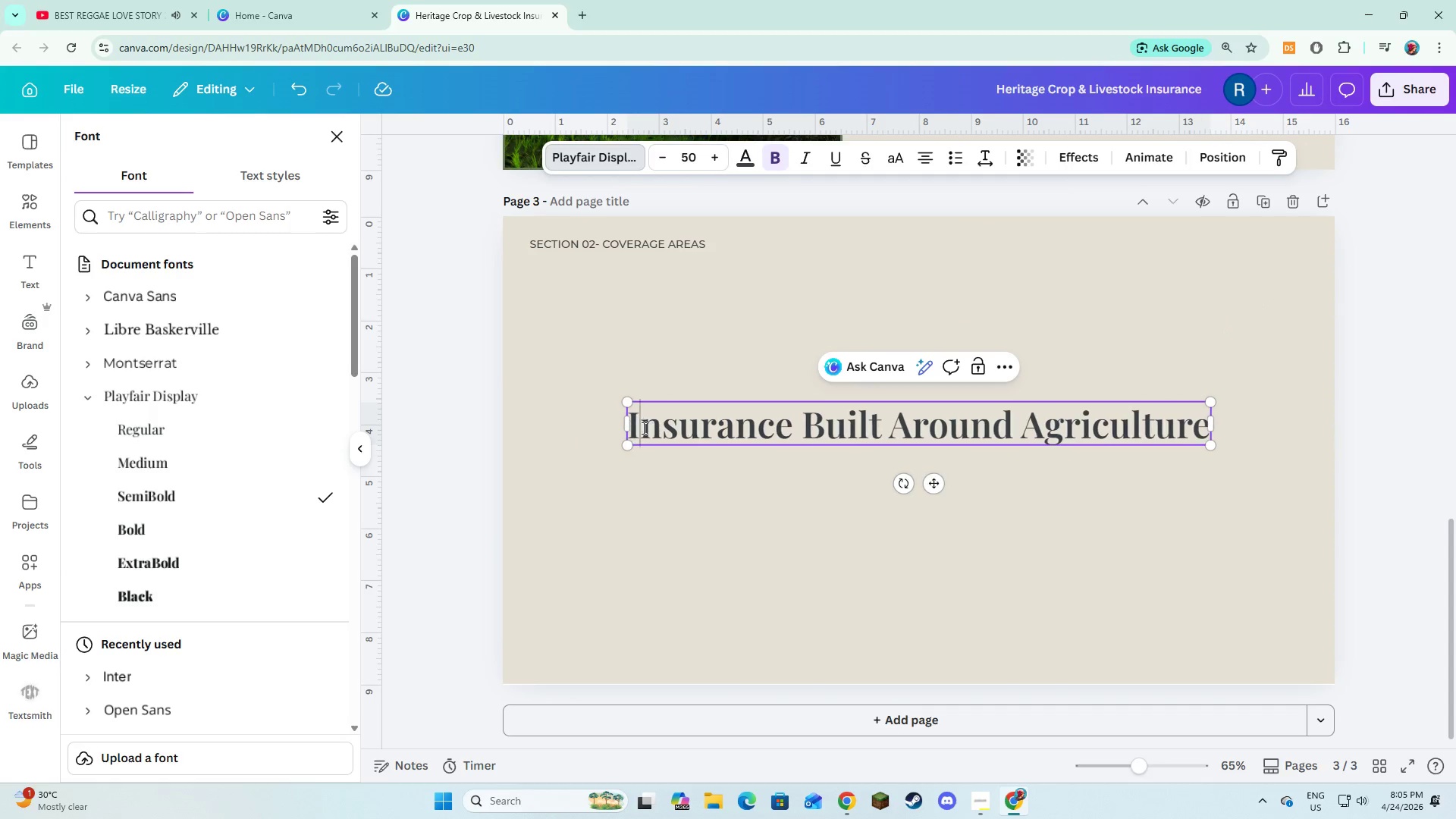 
key(Shift+I)
 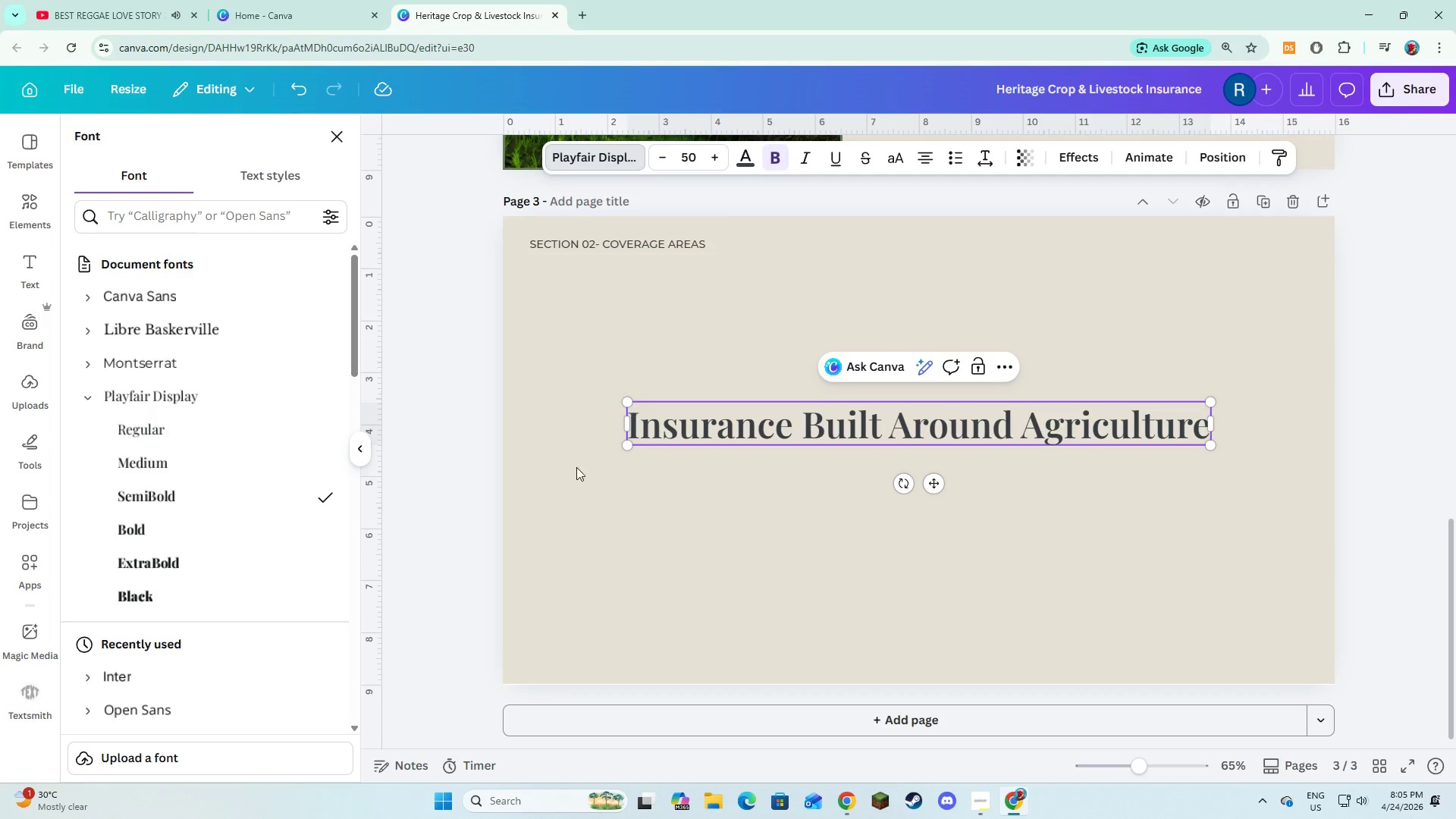 
left_click([628, 563])
 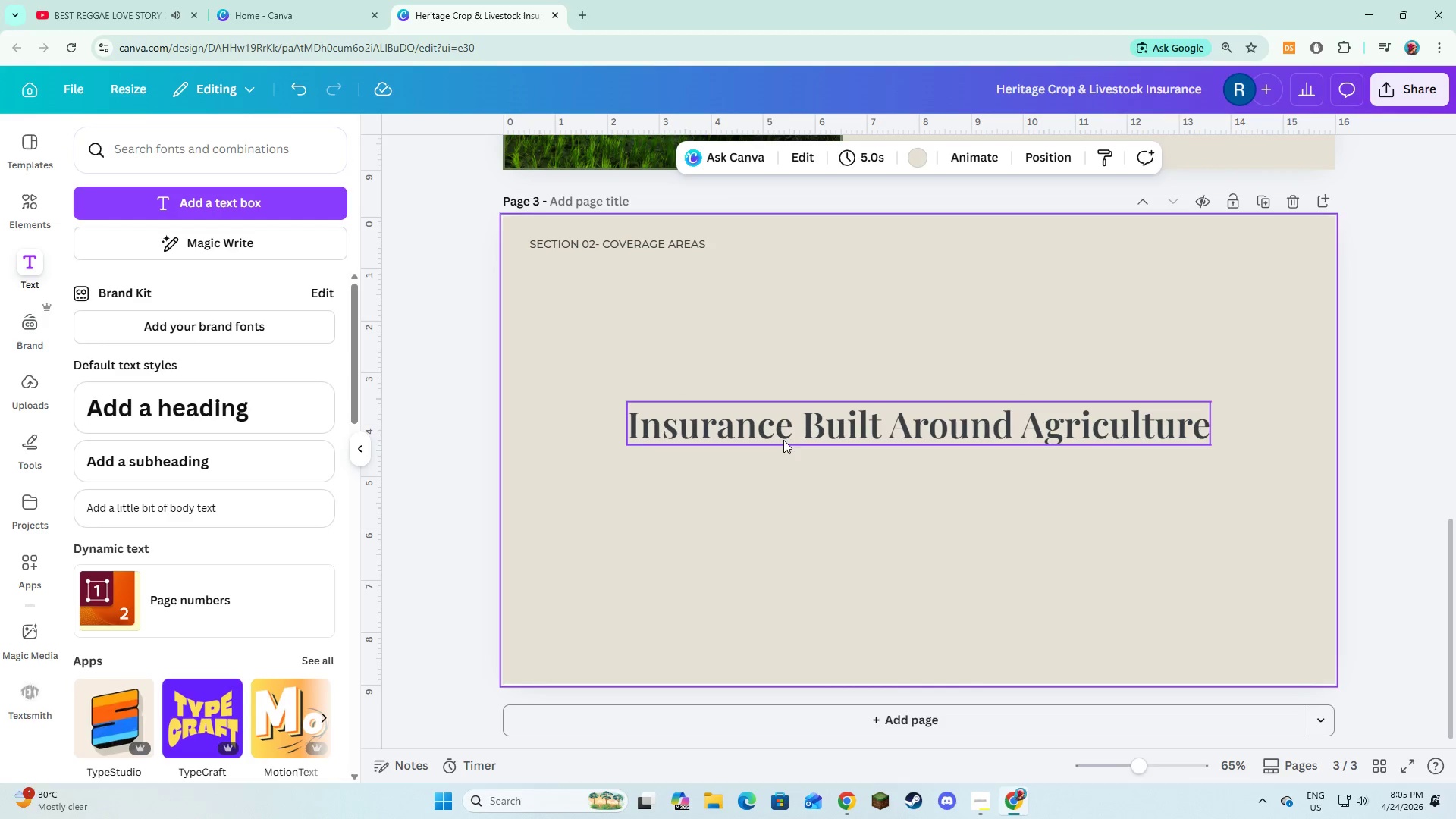 
left_click([784, 438])
 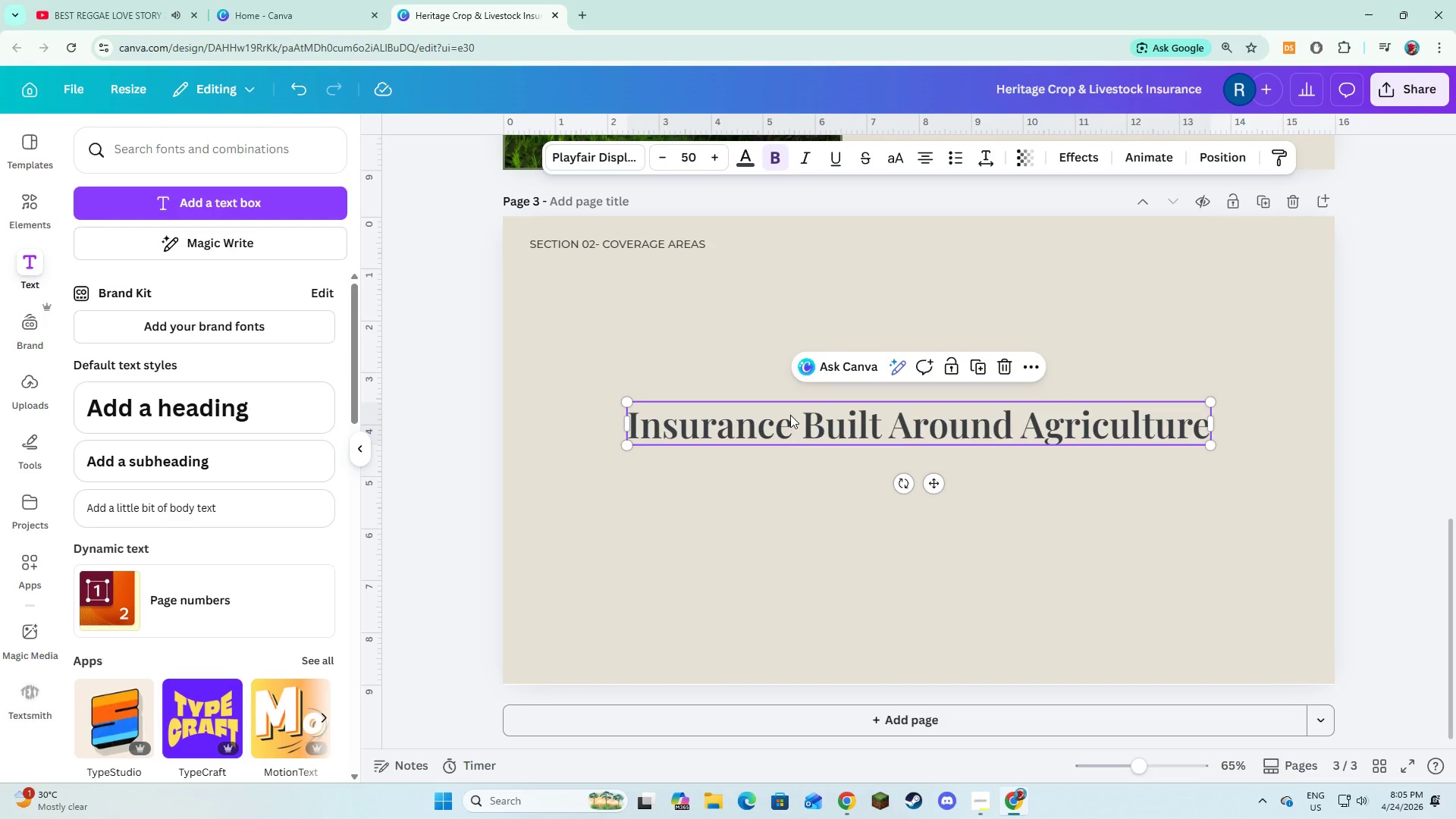 
left_click_drag(start_coordinate=[789, 436], to_coordinate=[787, 314])
 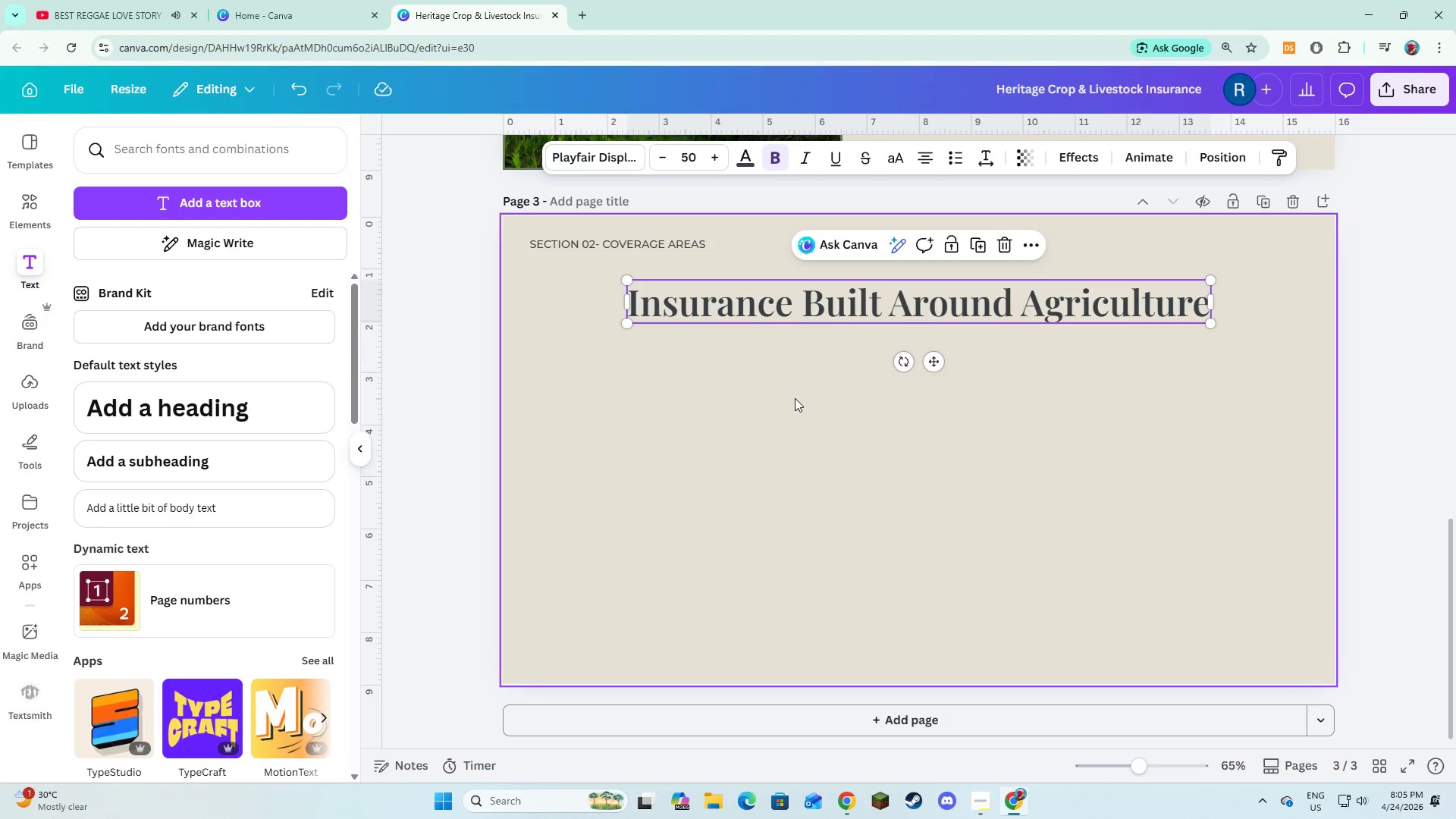 
left_click_drag(start_coordinate=[795, 398], to_coordinate=[790, 392])
 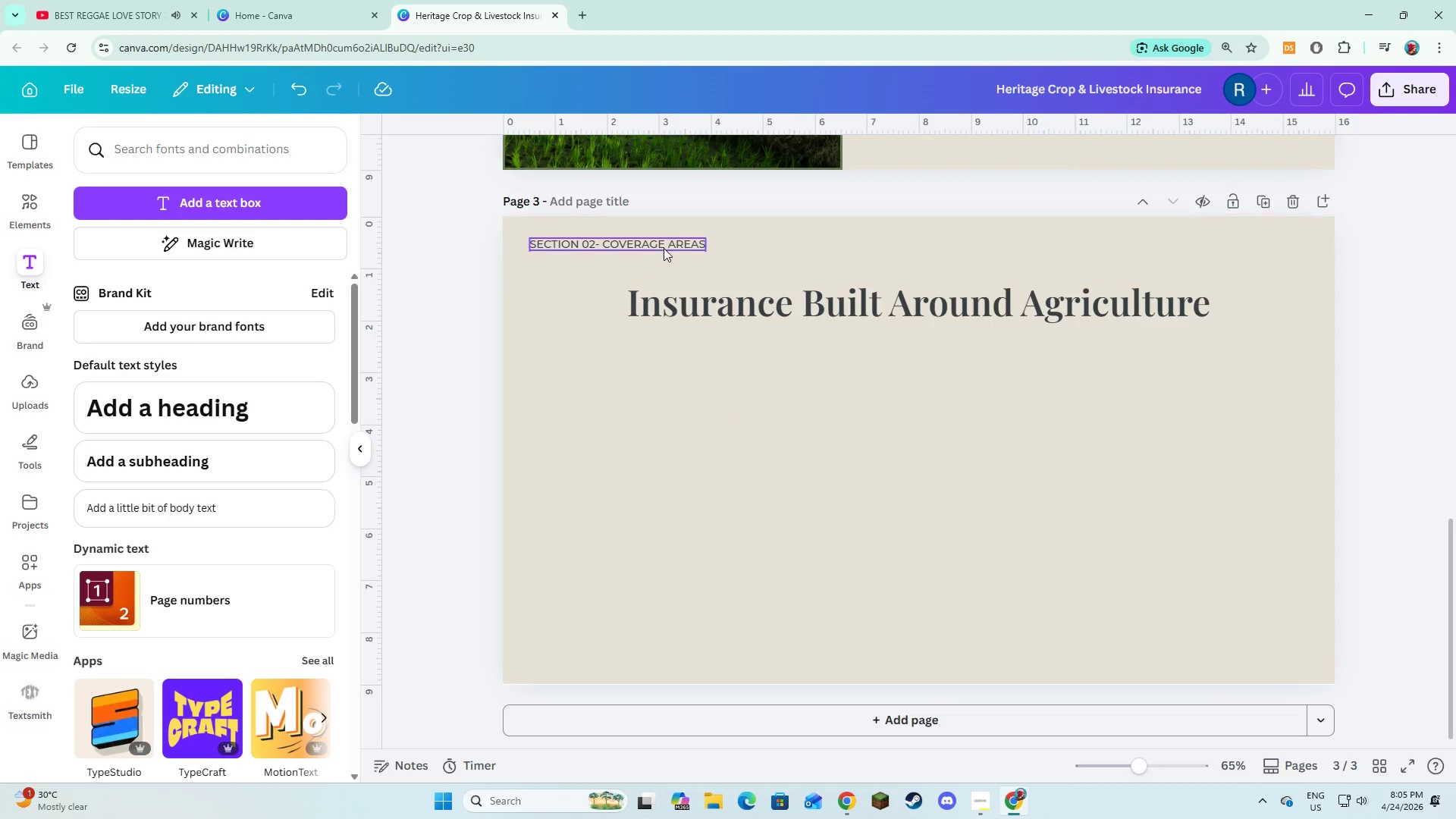 
left_click([664, 248])
 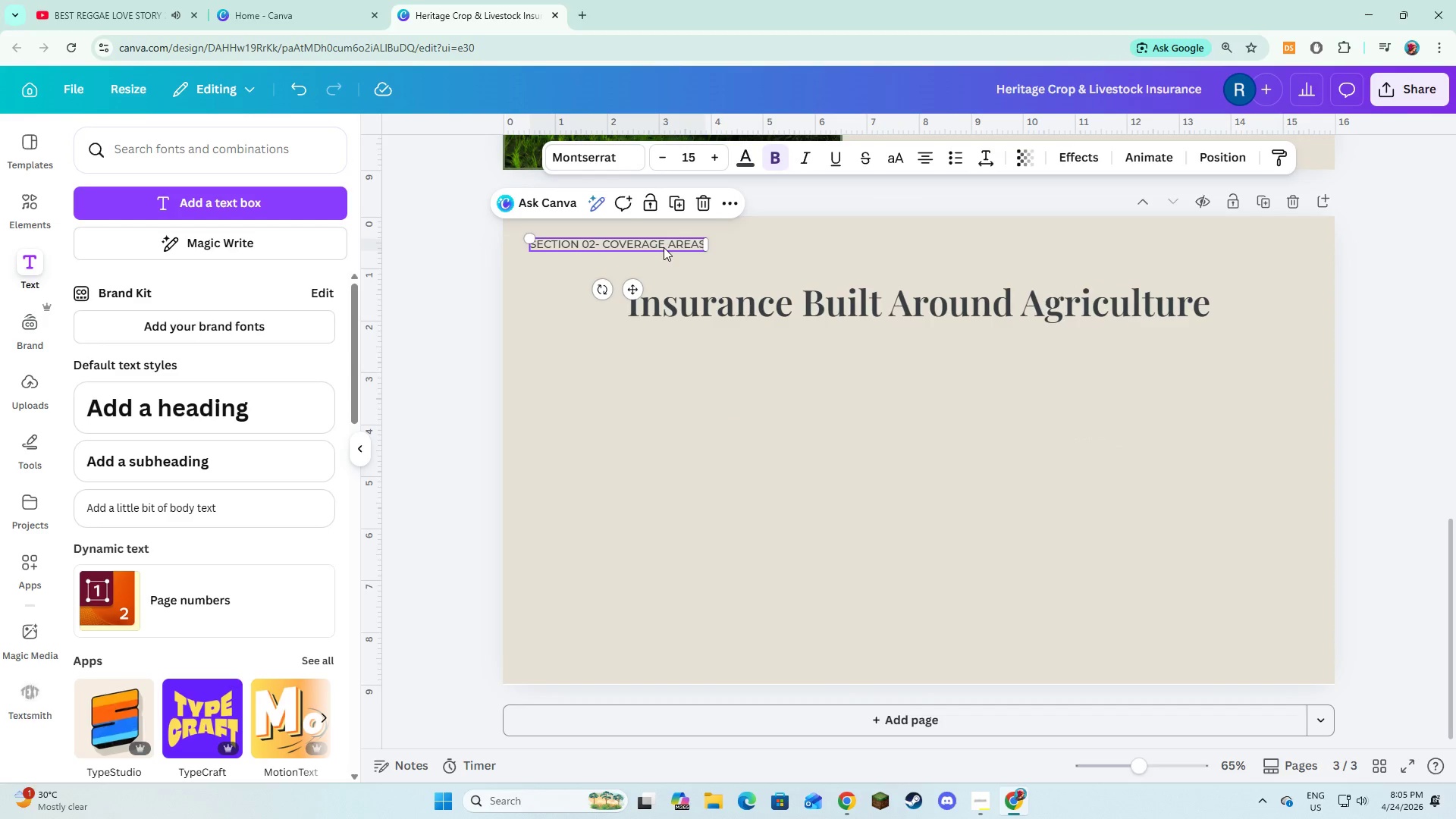 
left_click_drag(start_coordinate=[664, 247], to_coordinate=[962, 271])
 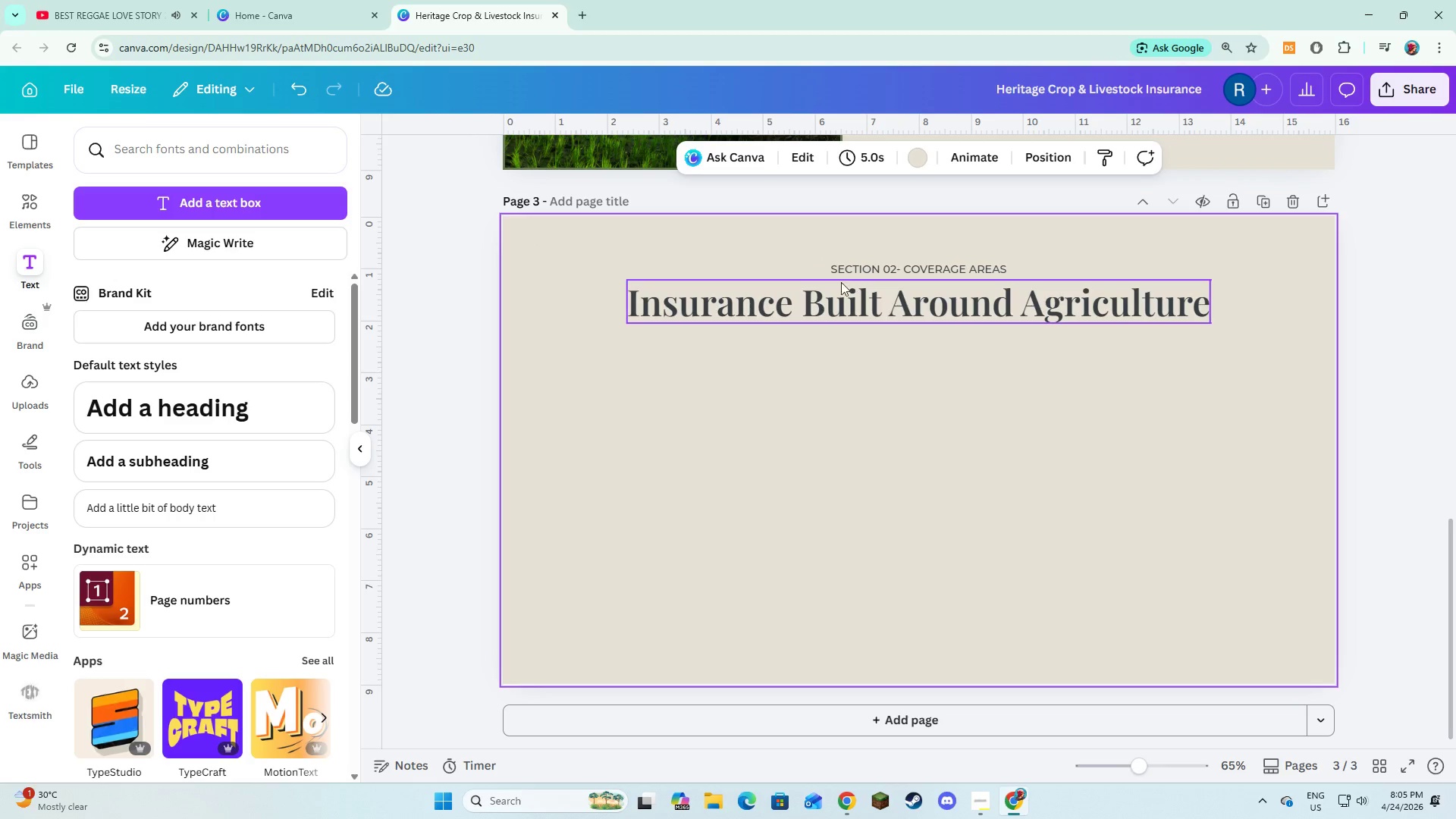 
left_click([783, 382])
 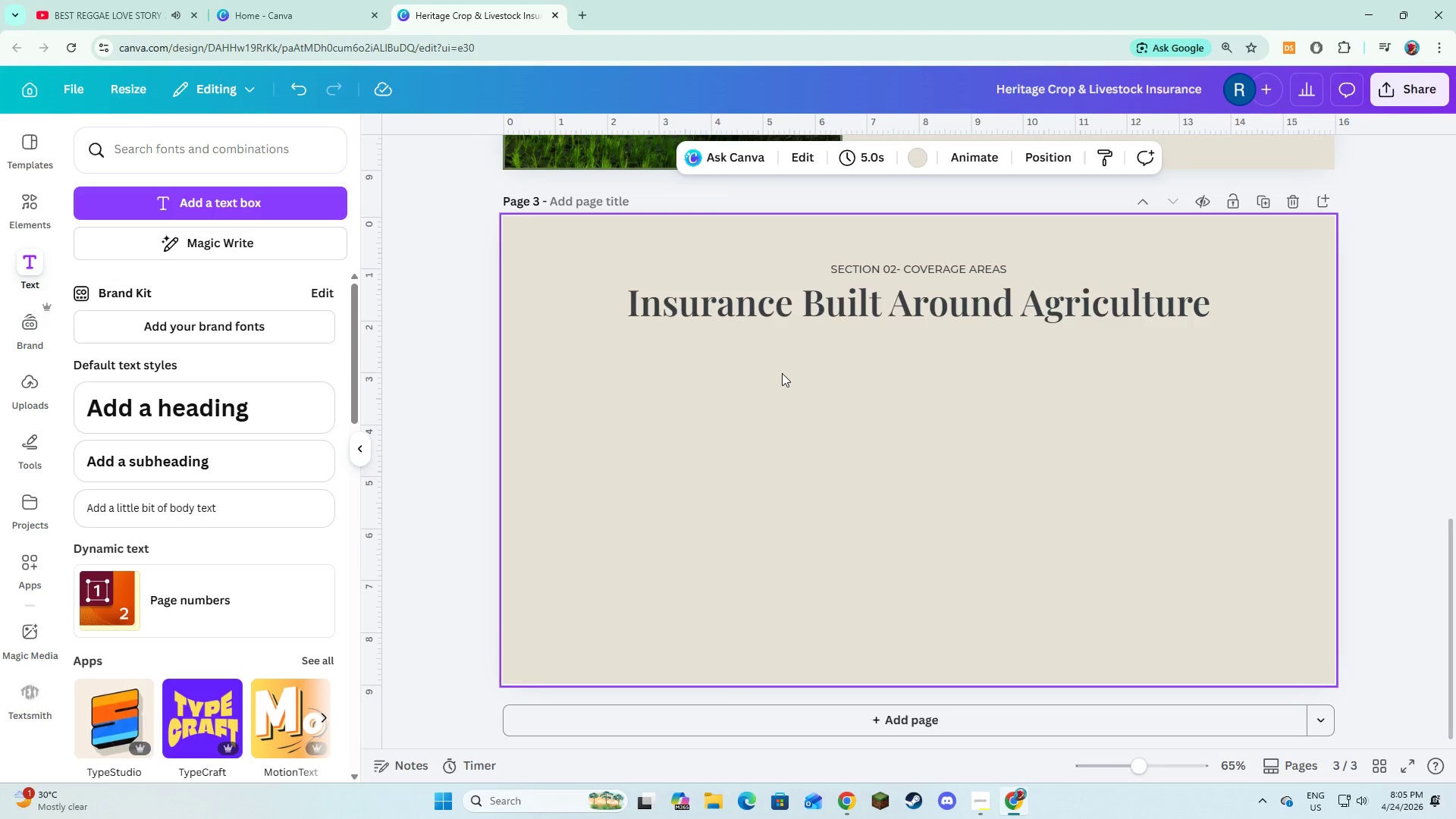 
wait(14.33)
 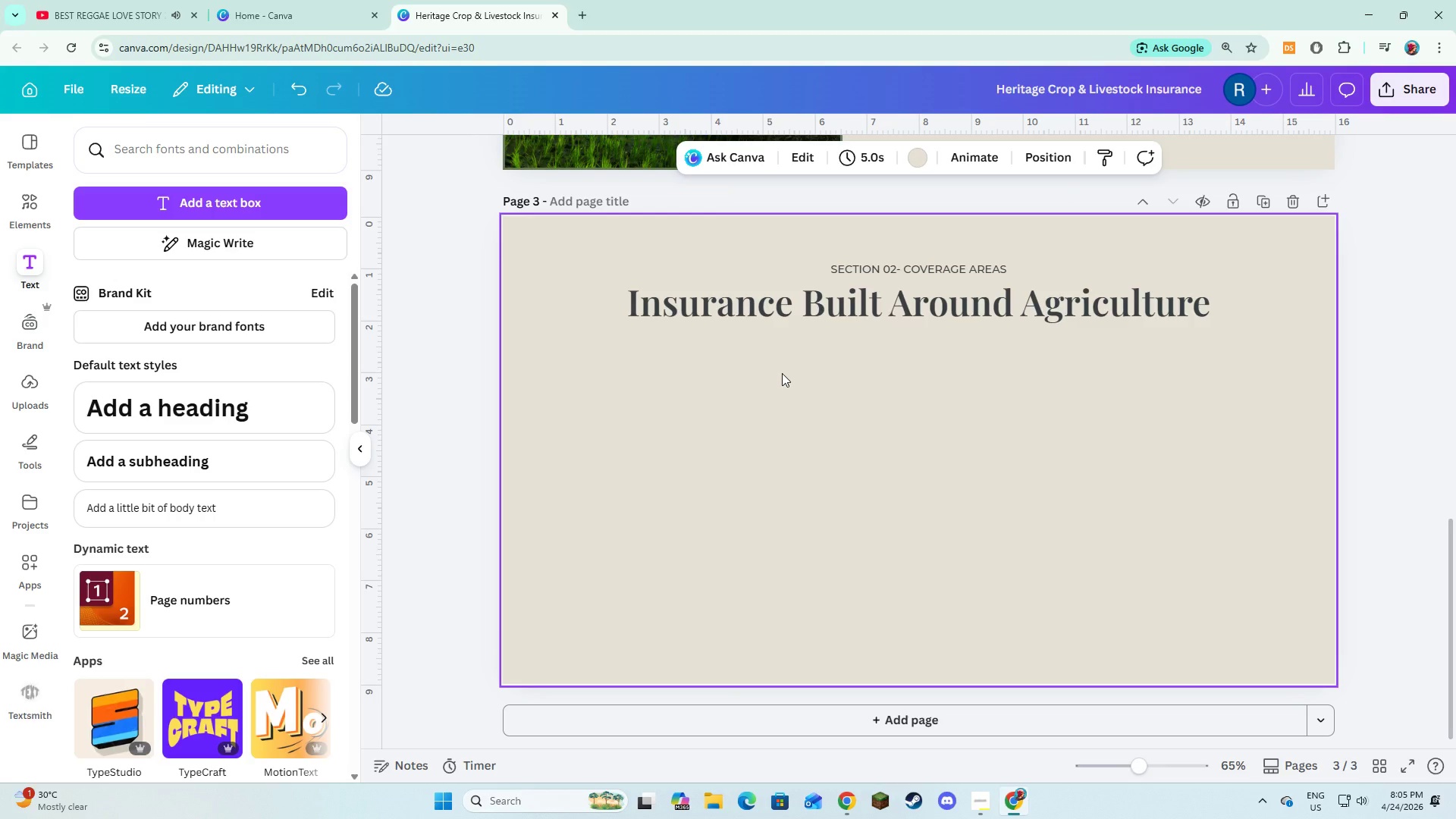 
left_click([212, 209])
 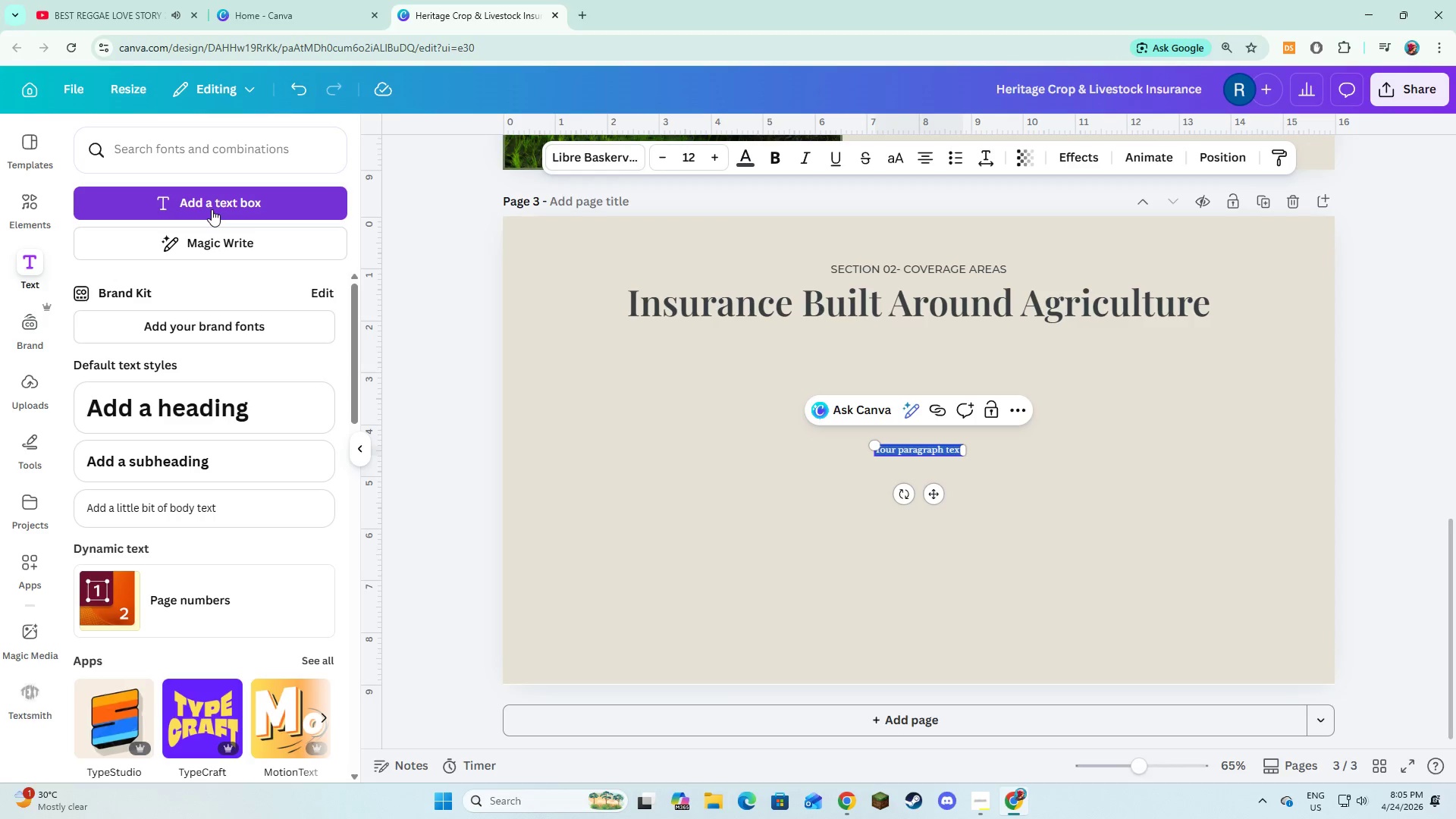 
left_click([668, 298])
 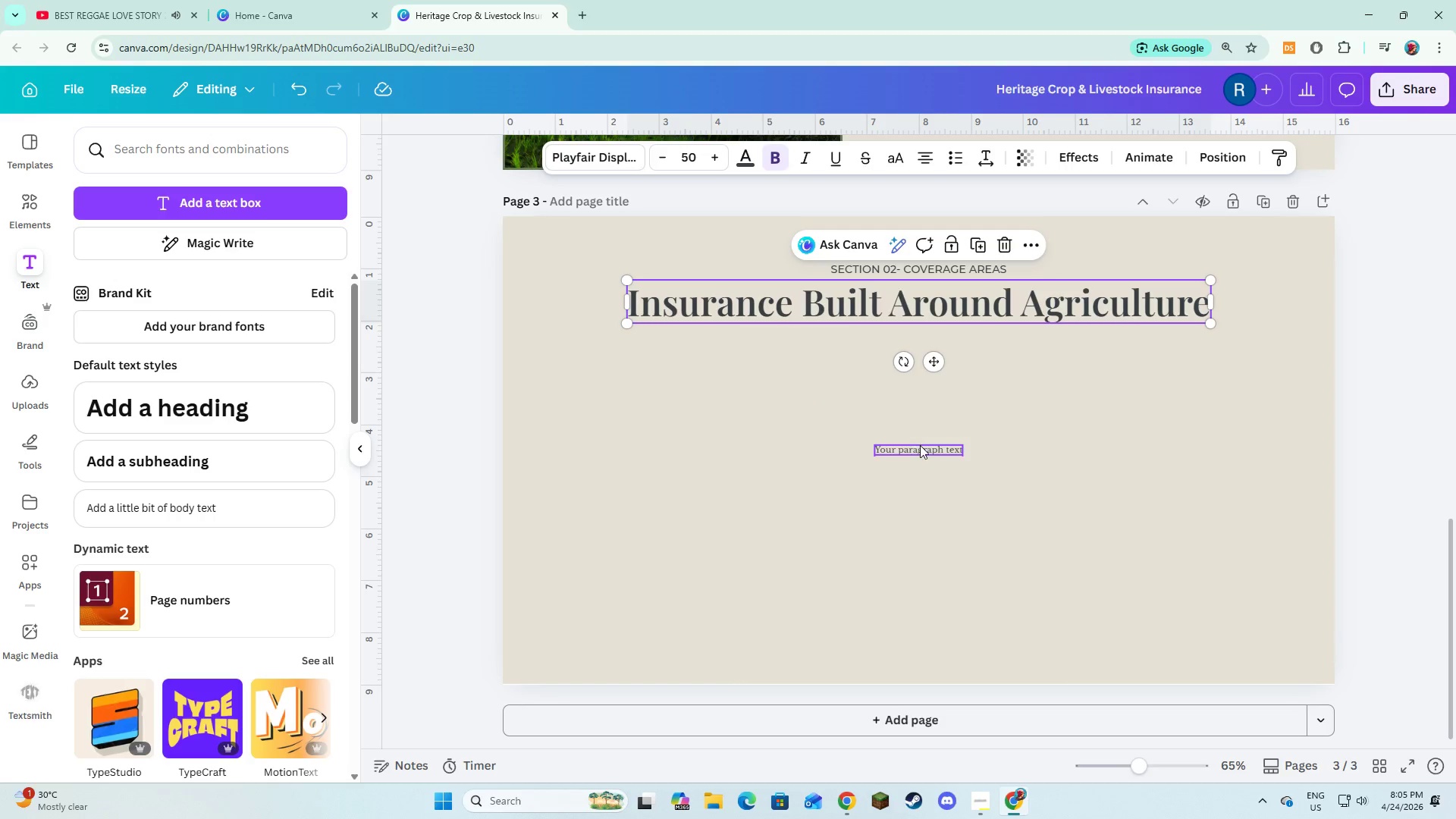 
double_click([920, 445])
 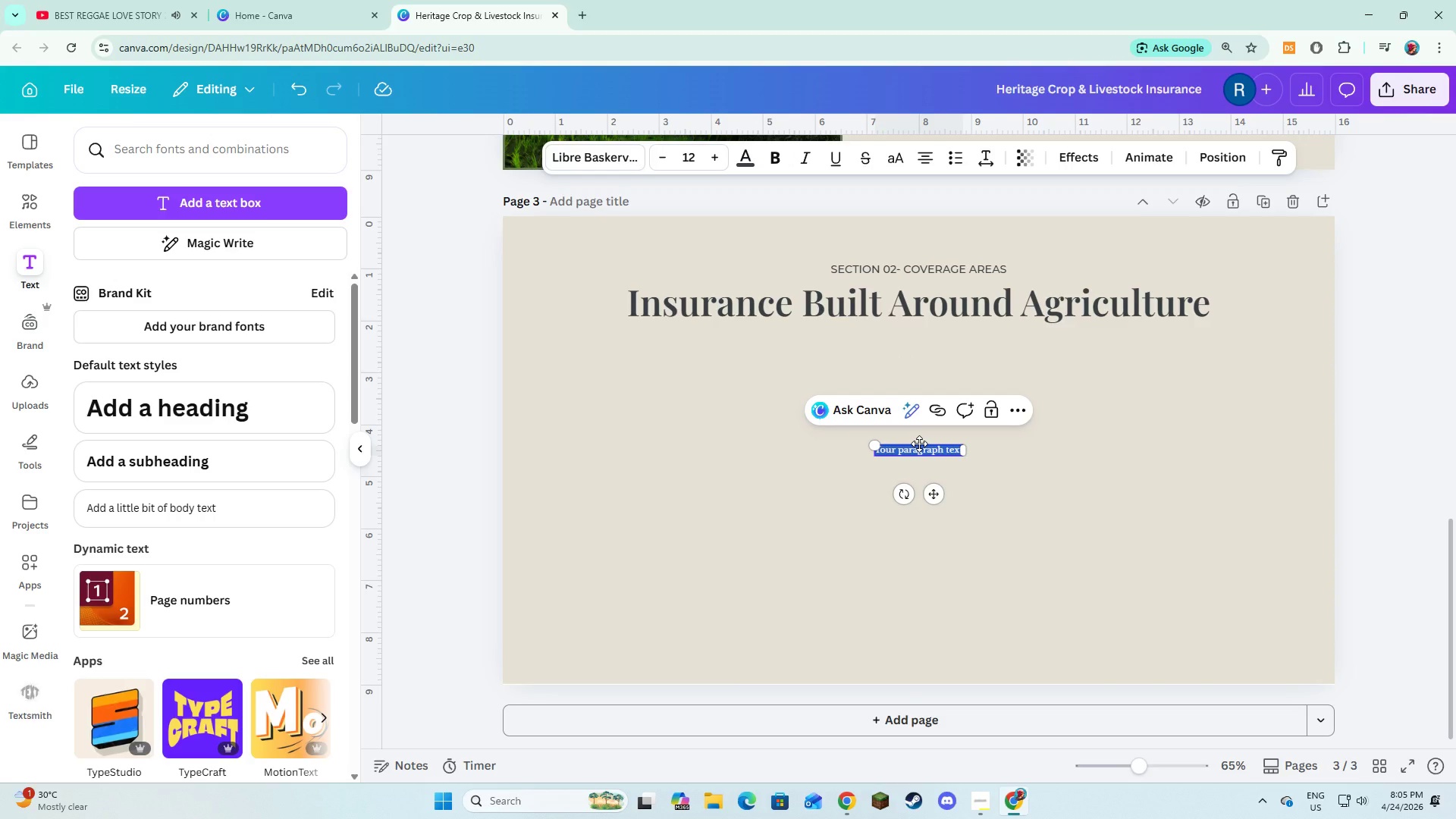 
type(We provide specialize )
key(Backspace)
type( )
key(Backspace)
type(d protection designed for the realities of farming balncing risk, seasoning==)
key(Backspace)
key(Backspace)
key(Backspace)
key(Backspace)
key(Backspace)
type(ality )
key(Backspace)
type(, and long term stability)
 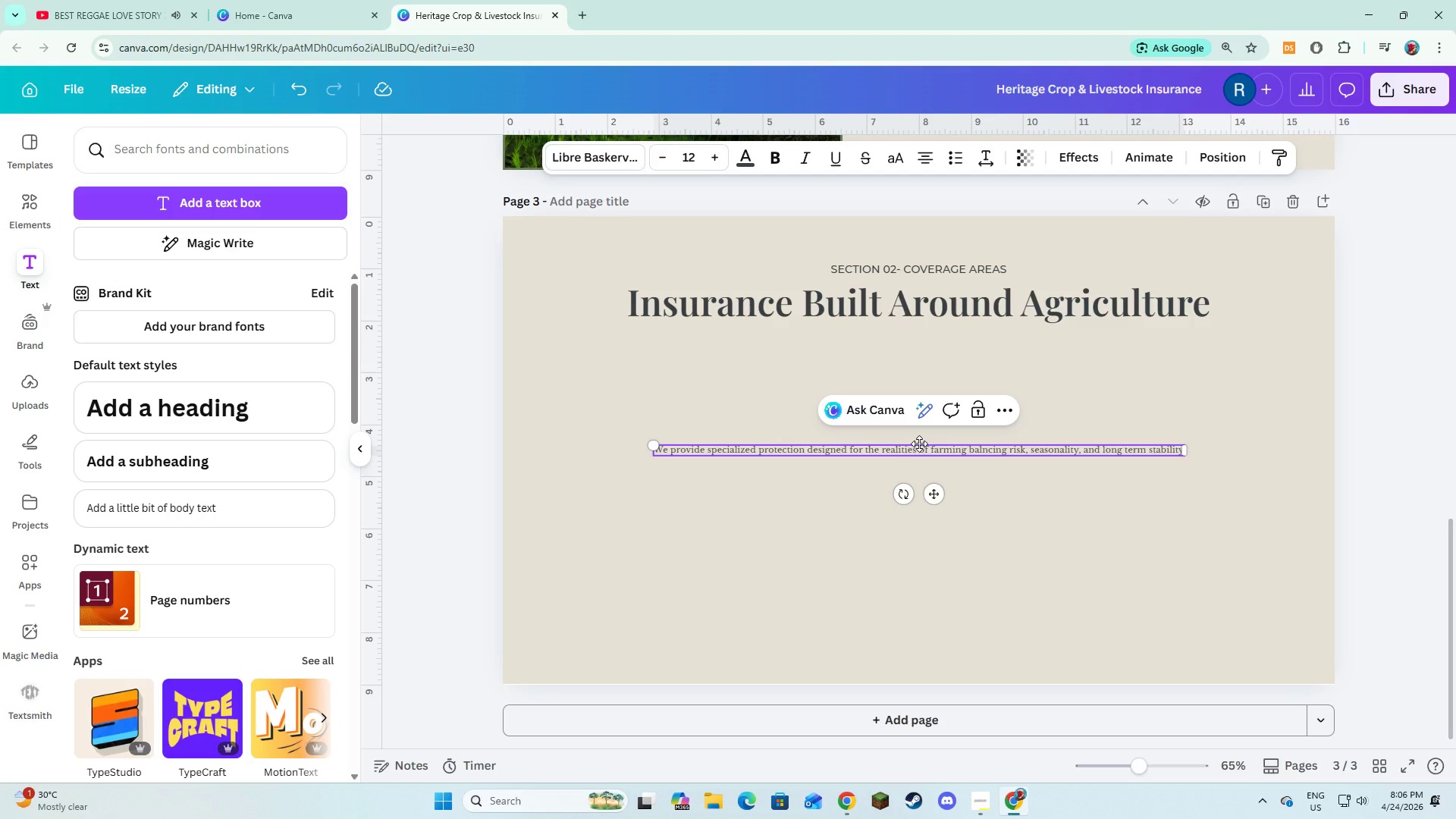 
key(Control+S)
 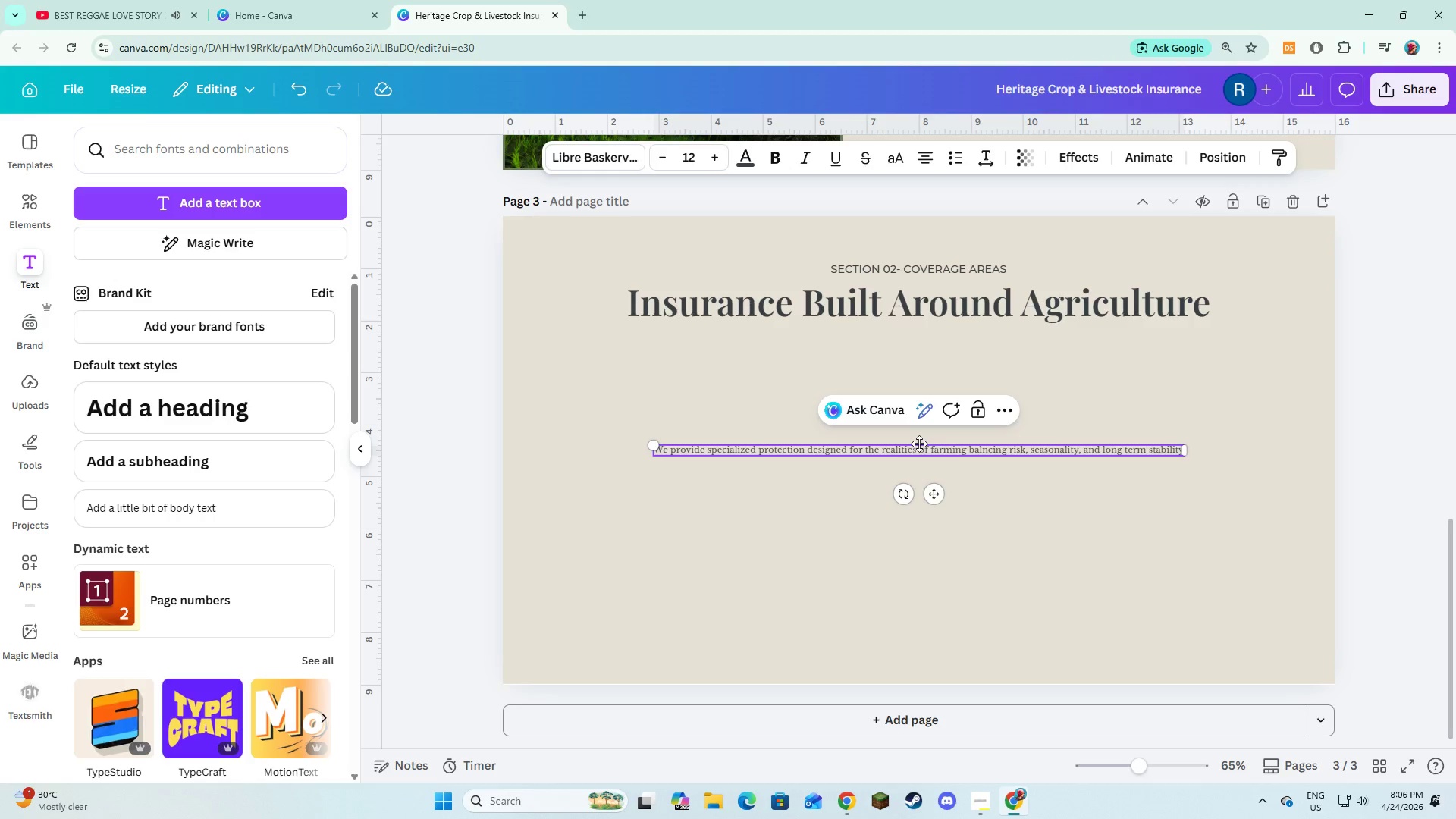 
key(Control+A)
 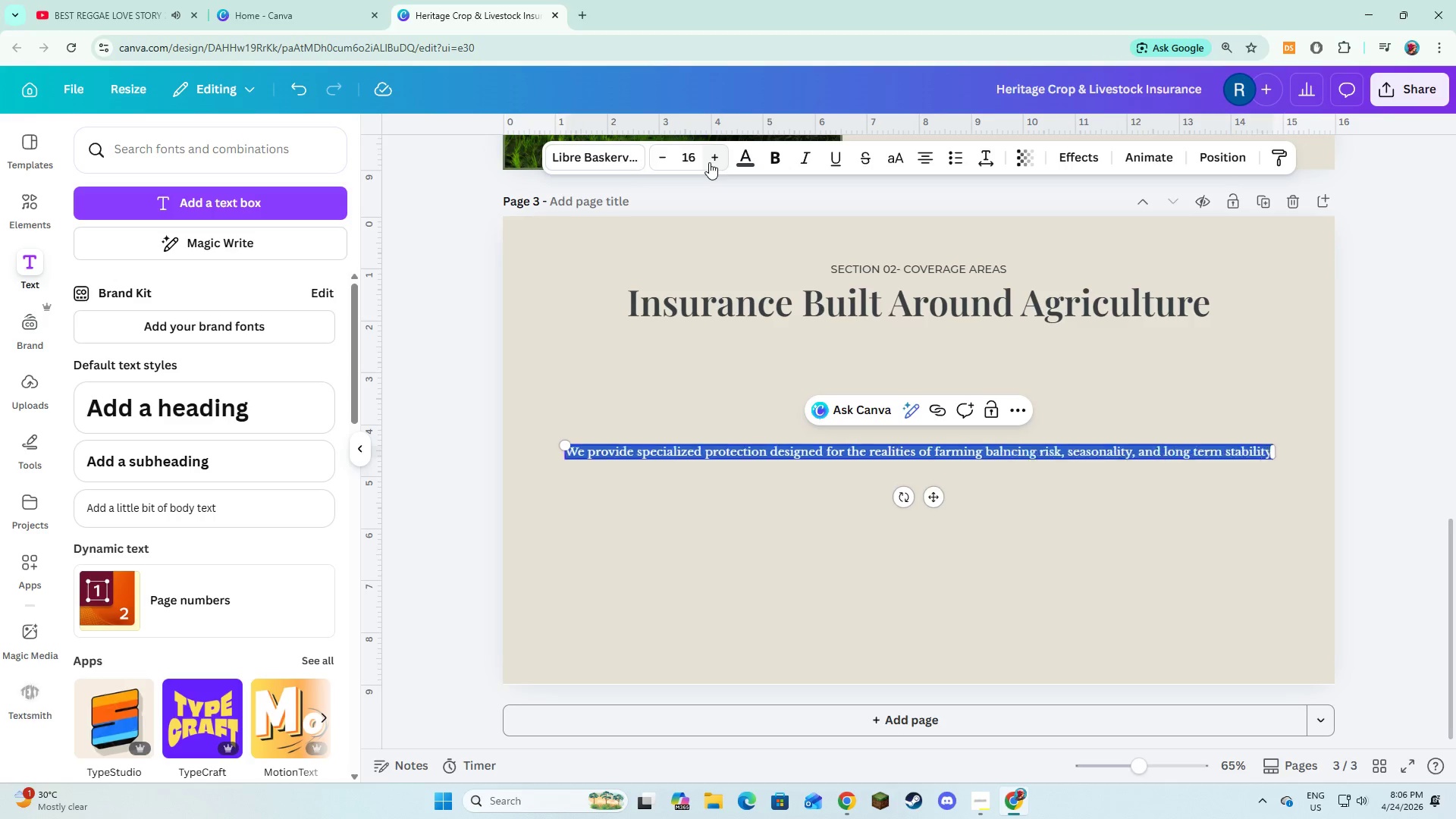 
triple_click([709, 162])
 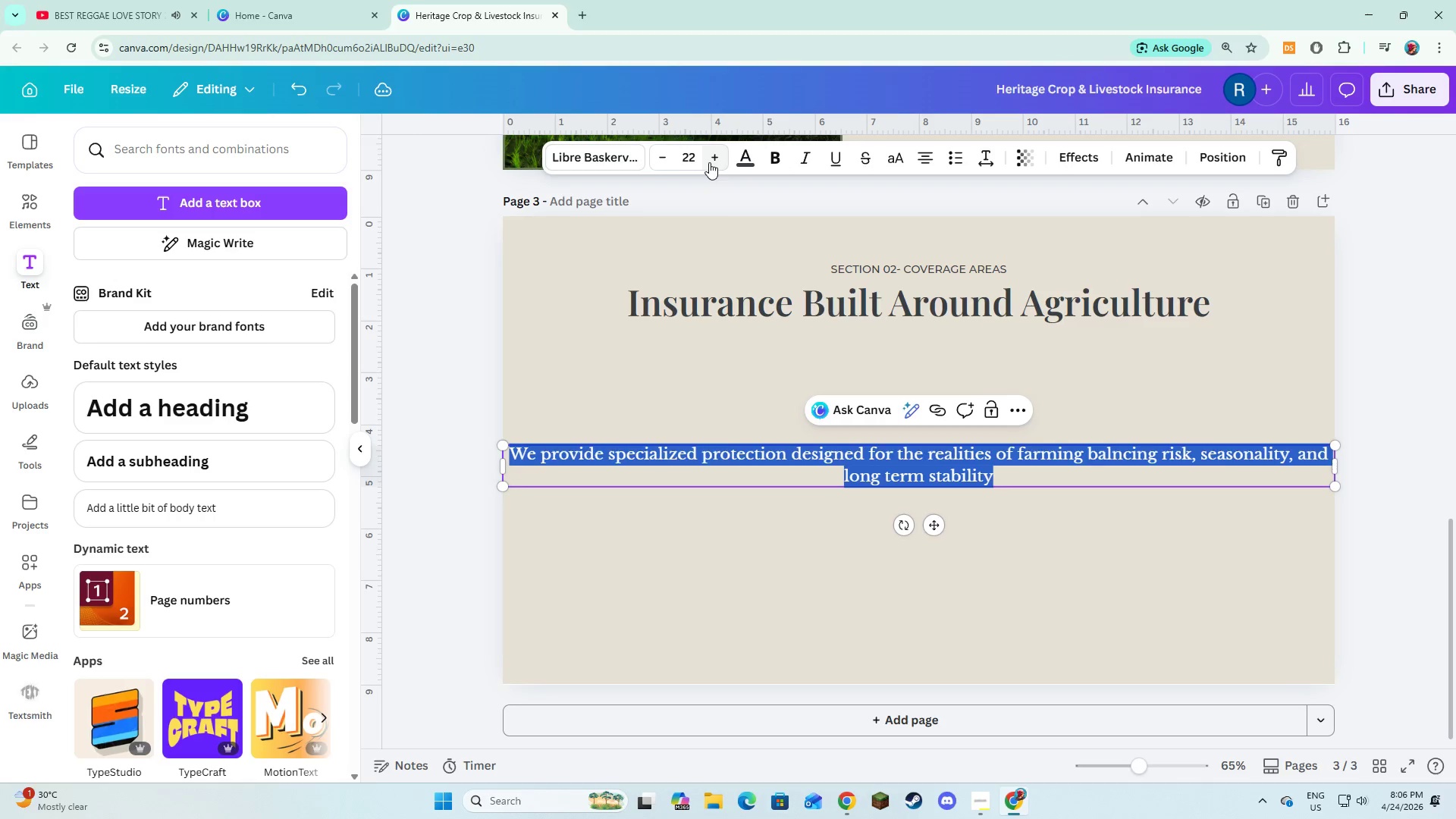 
triple_click([709, 162])
 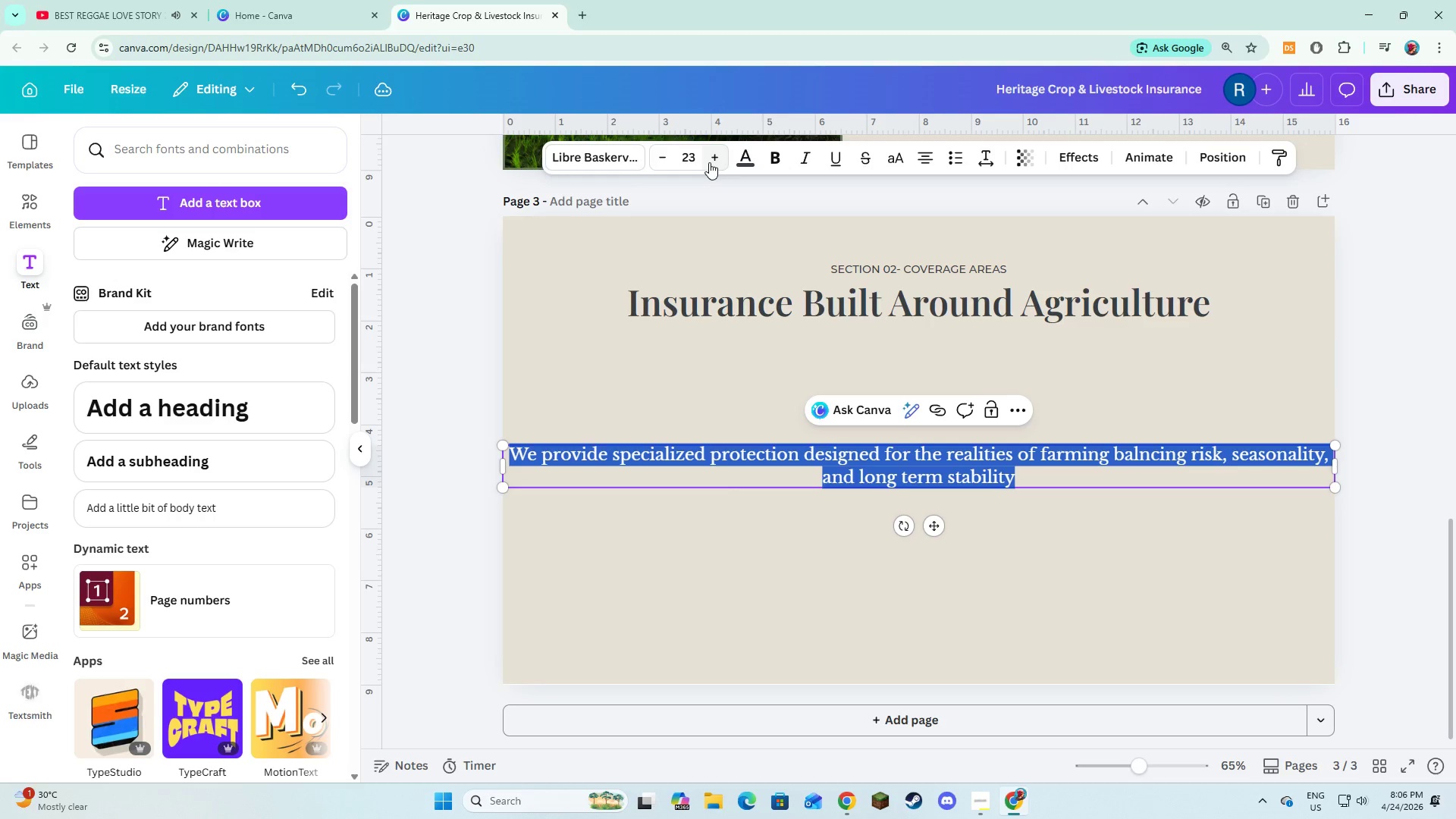 
triple_click([709, 162])
 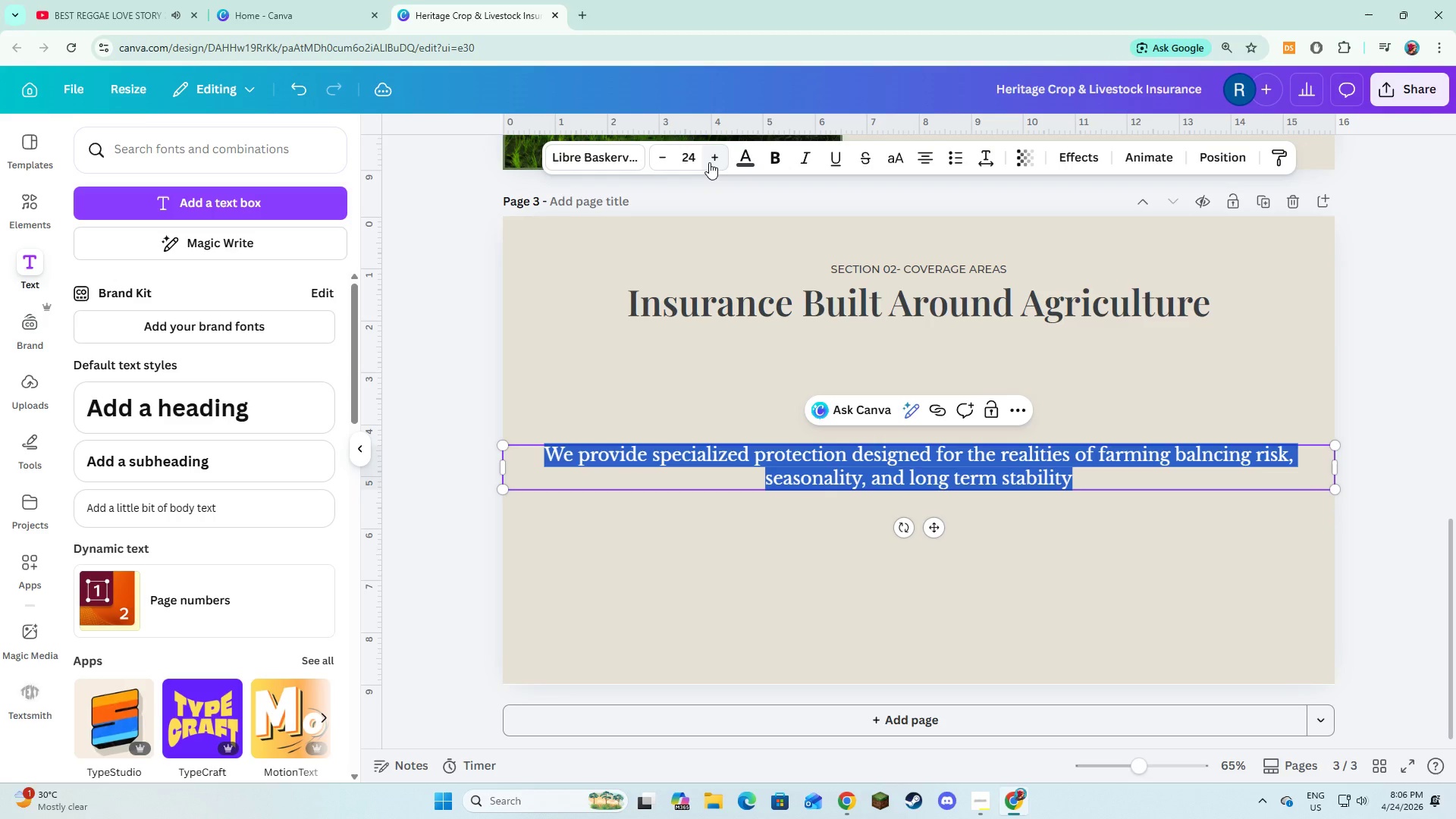 
left_click([709, 162])
 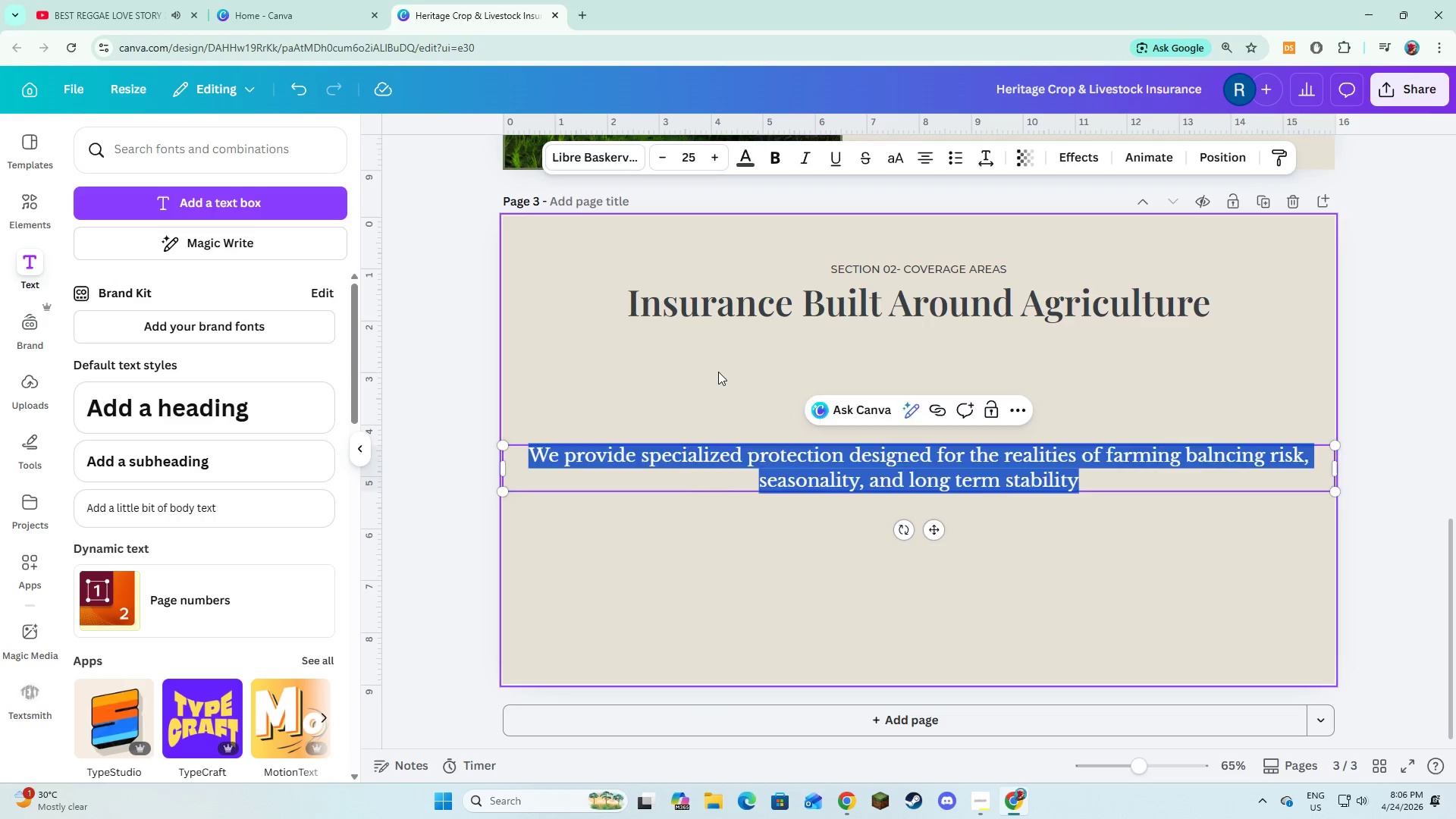 
scroll: coordinate [720, 371], scroll_direction: up, amount: 3.0
 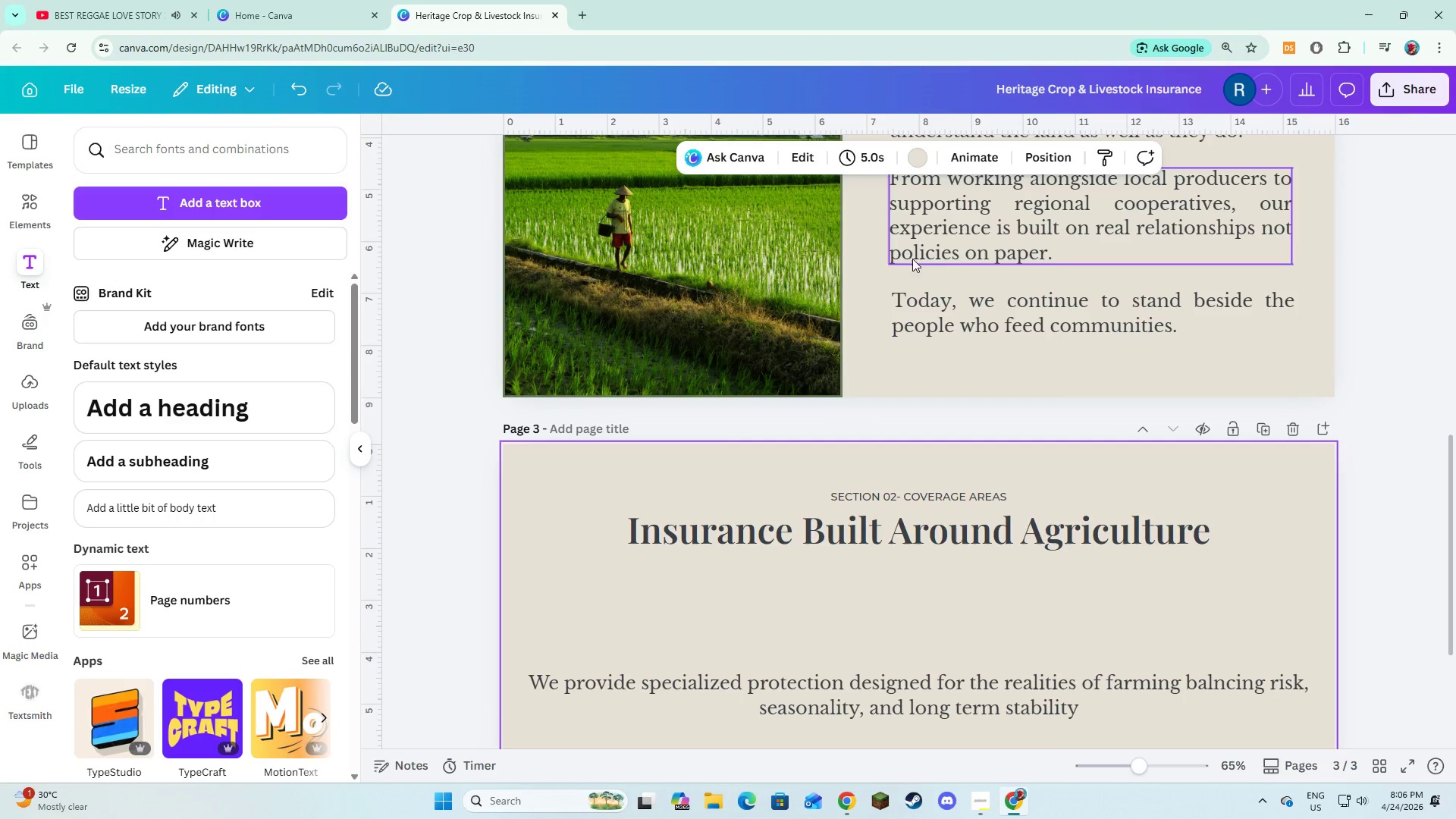 
left_click([920, 249])
 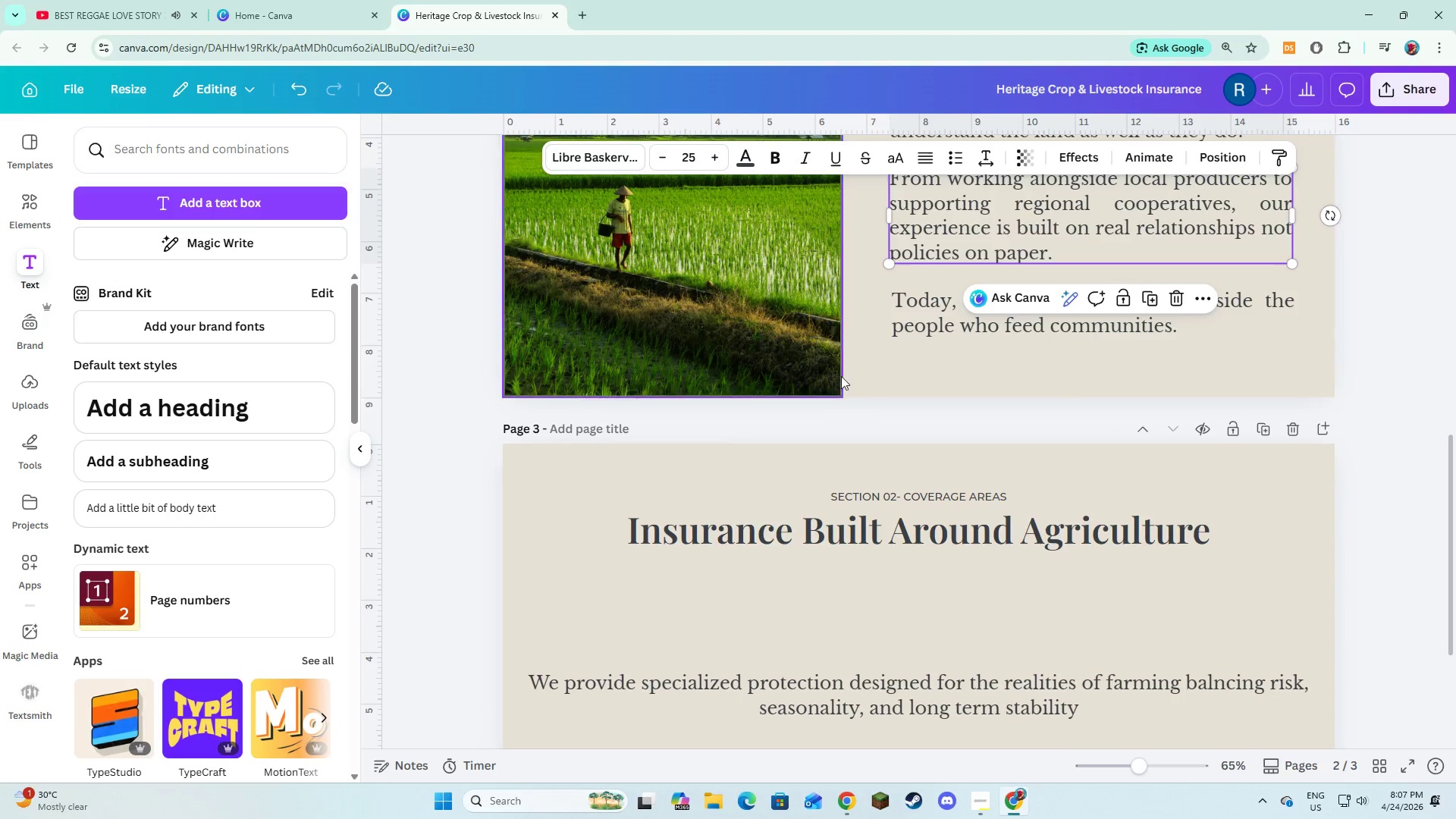 
scroll: coordinate [836, 384], scroll_direction: down, amount: 3.0
 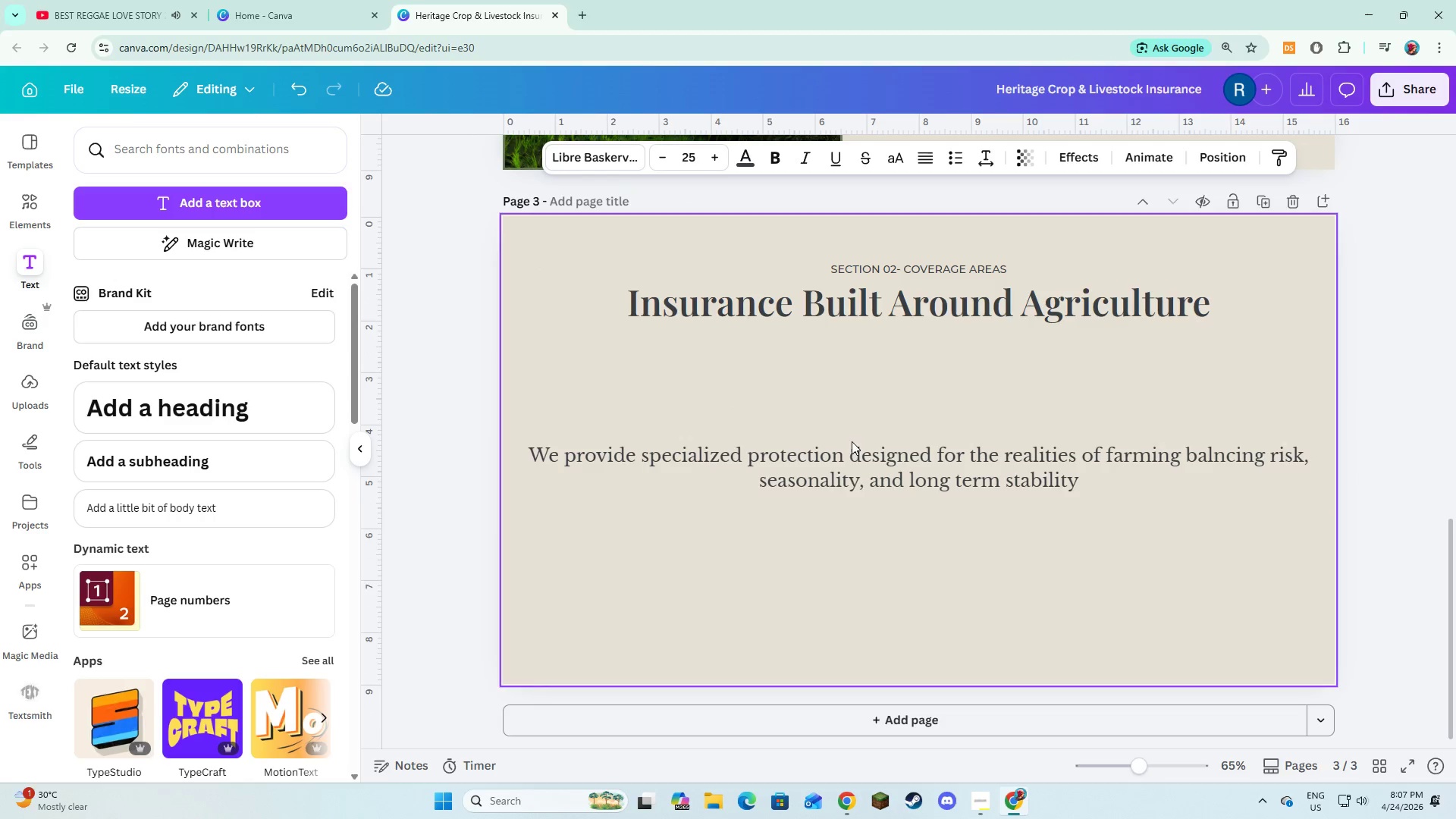 
left_click([852, 453])
 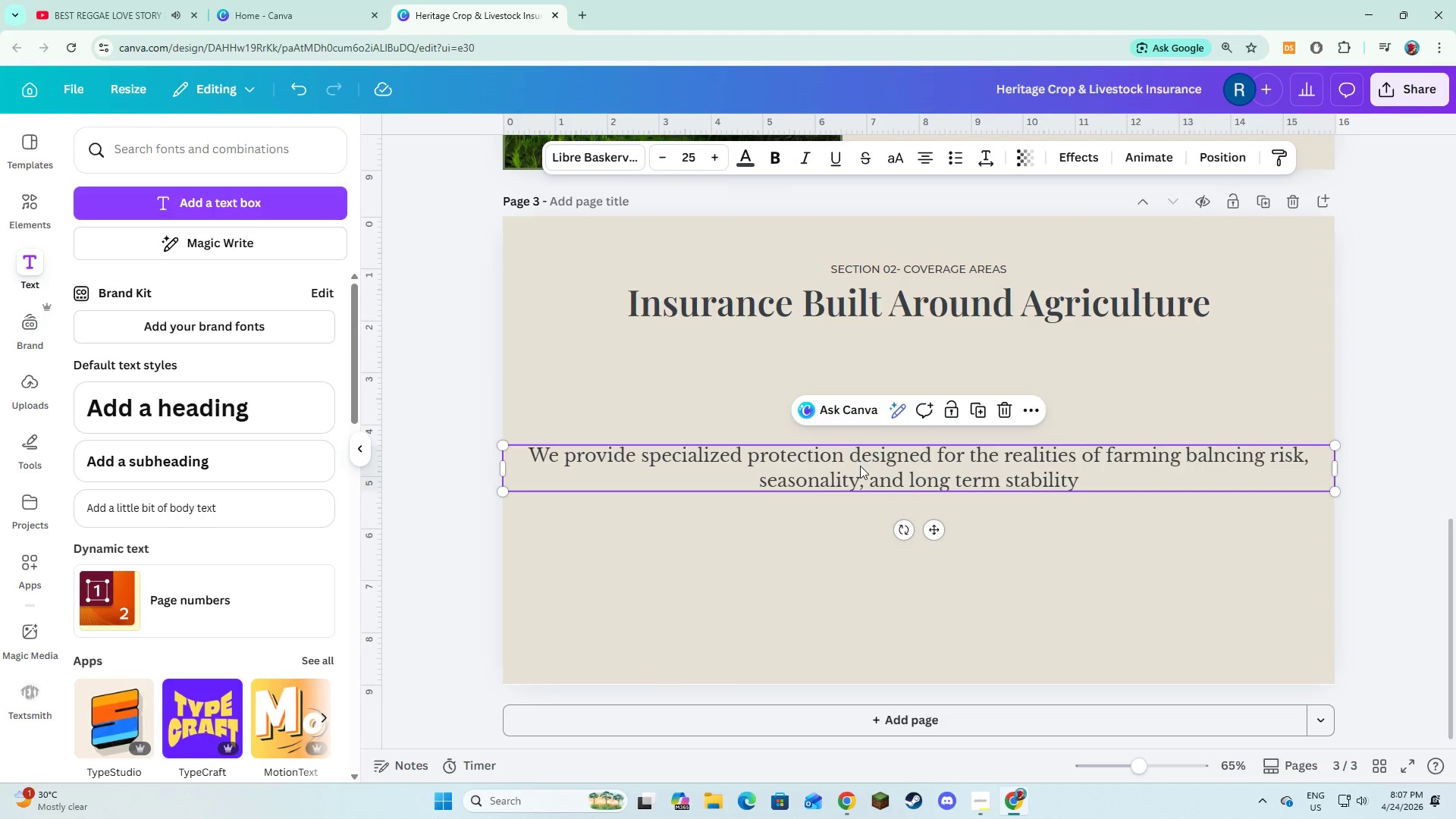 
left_click_drag(start_coordinate=[860, 466], to_coordinate=[865, 366])
 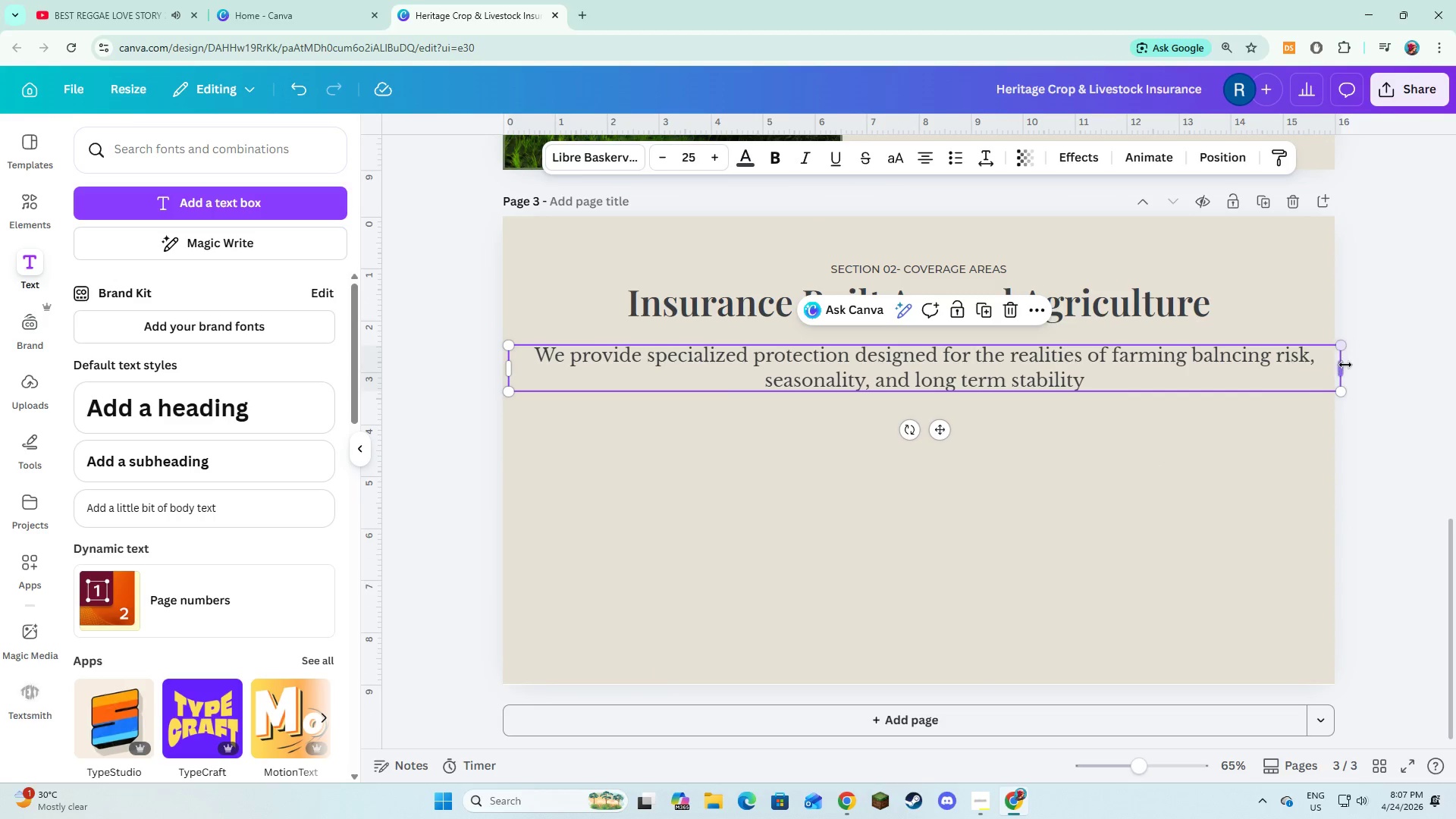 
left_click_drag(start_coordinate=[1345, 365], to_coordinate=[1157, 384])
 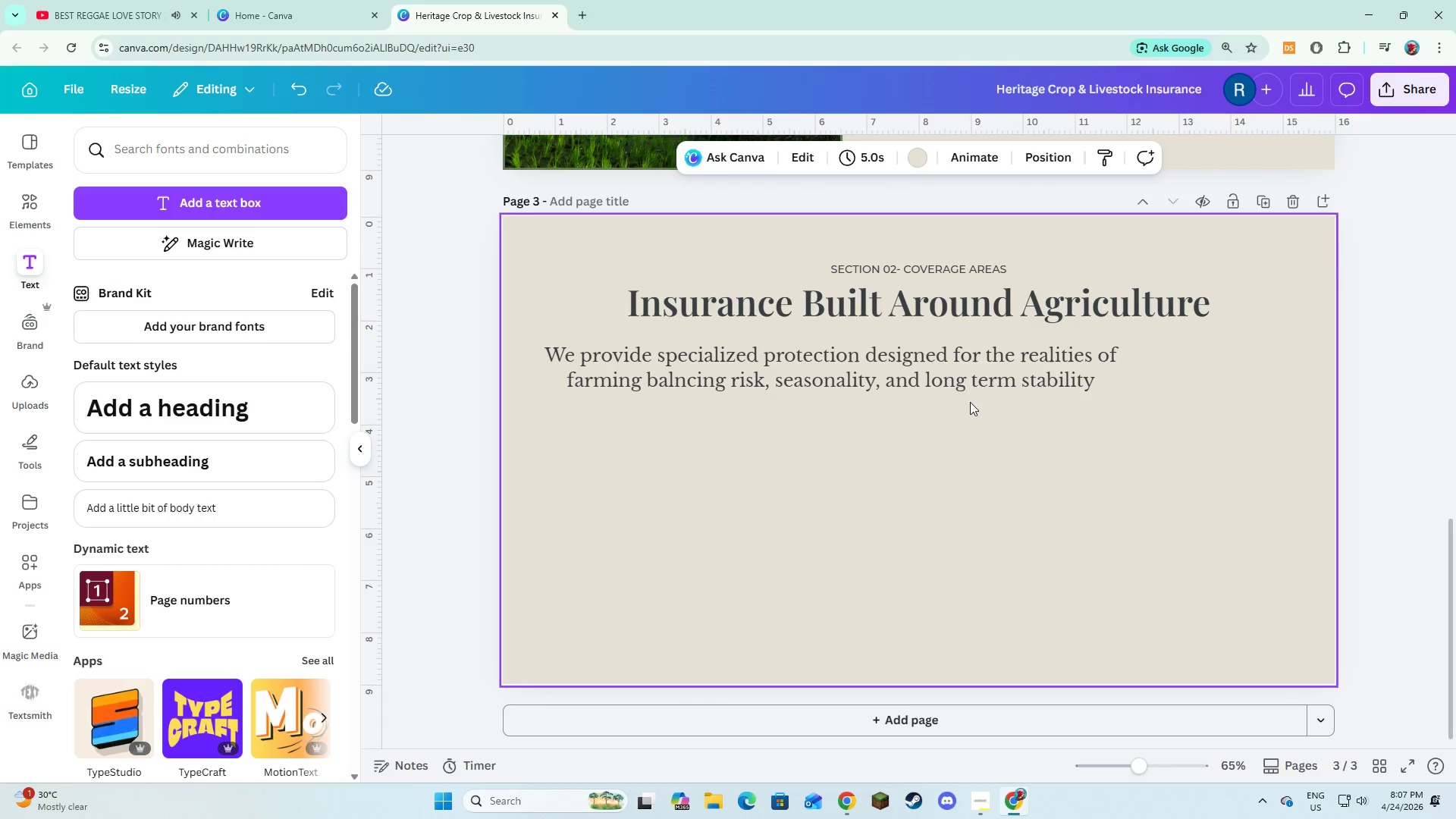 
left_click([962, 381])
 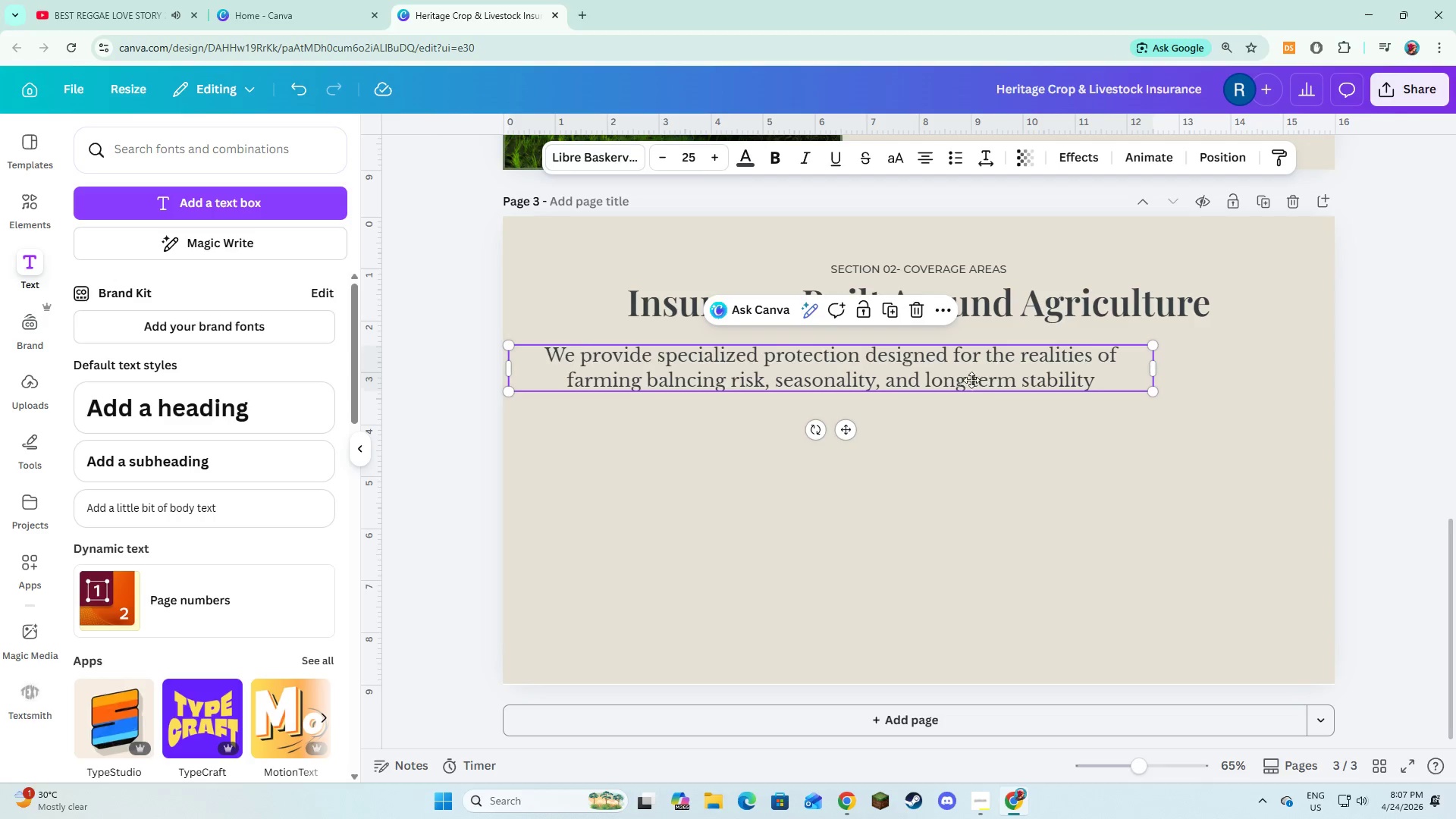 
left_click_drag(start_coordinate=[956, 380], to_coordinate=[1041, 368])
 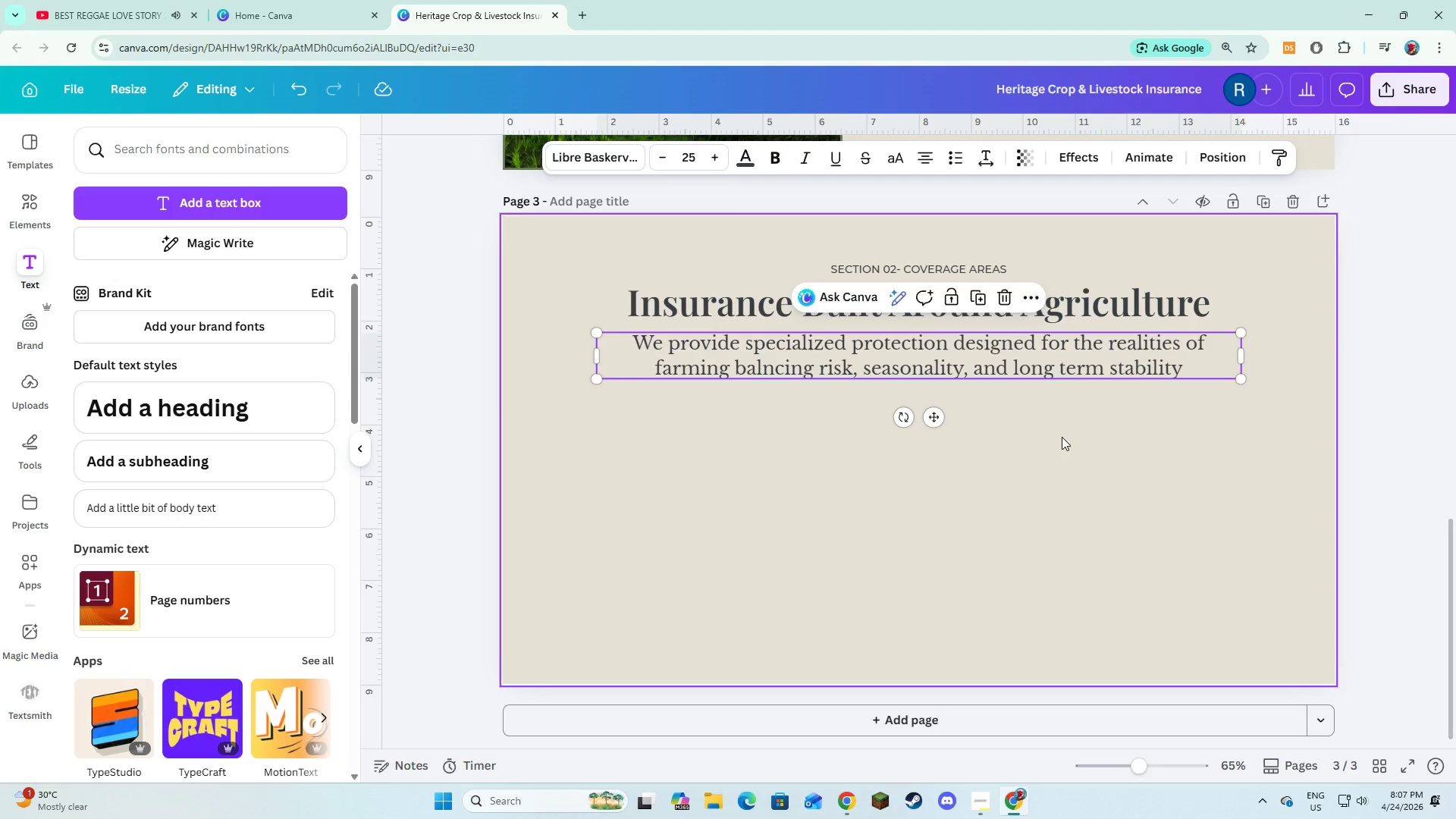 
left_click([1062, 437])
 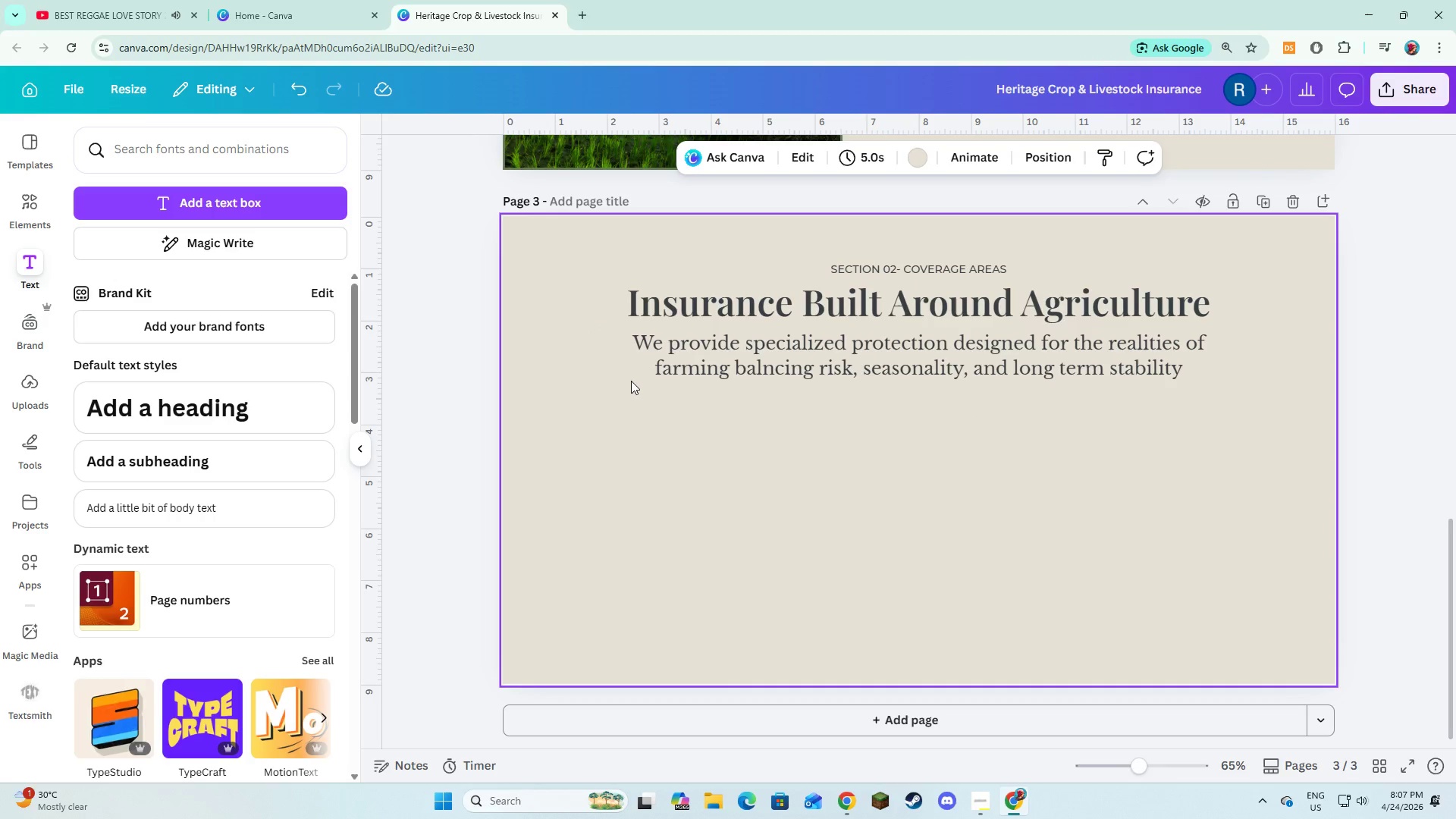 
left_click_drag(start_coordinate=[733, 360], to_coordinate=[733, 364])
 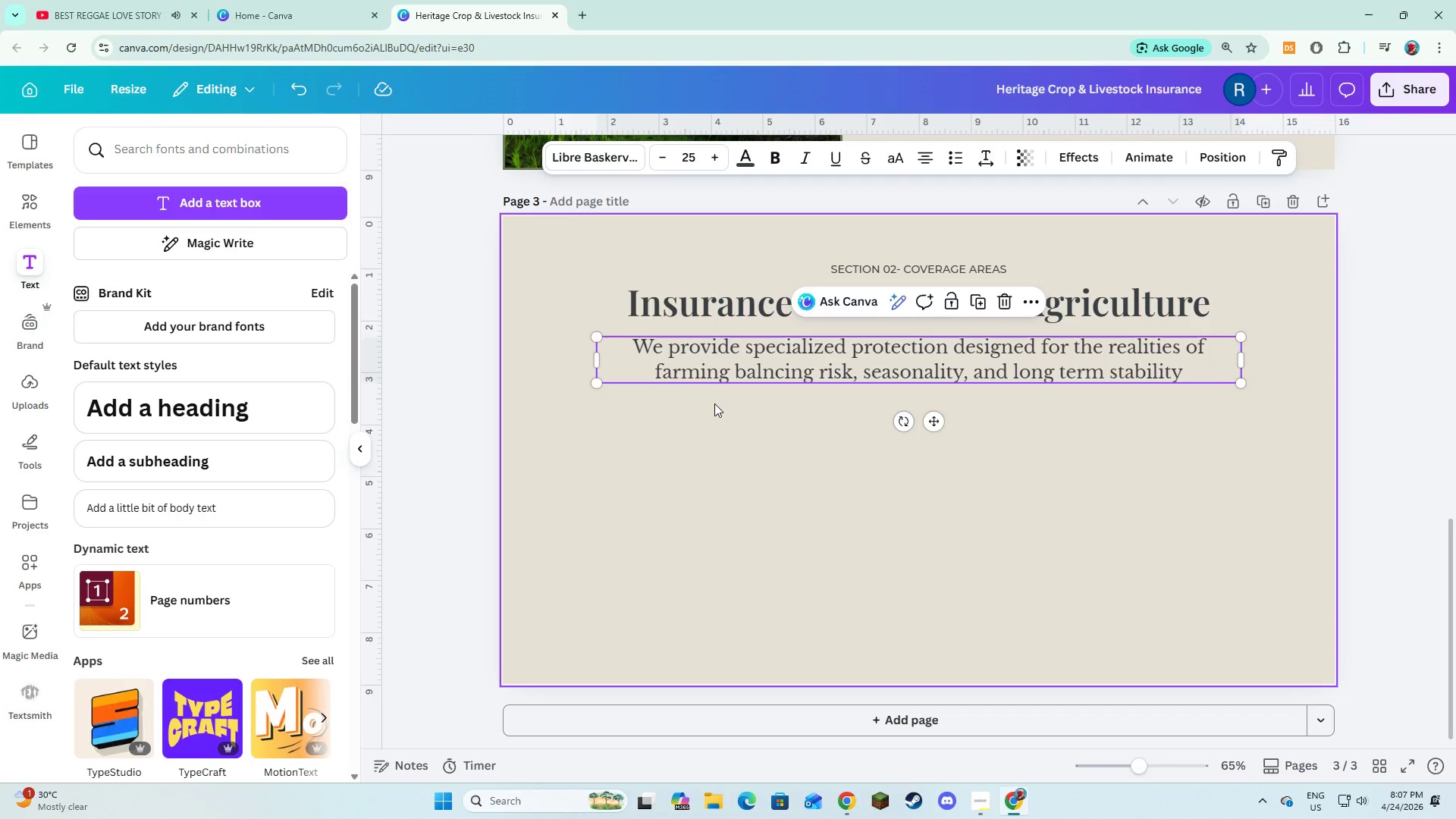 
left_click([714, 403])
 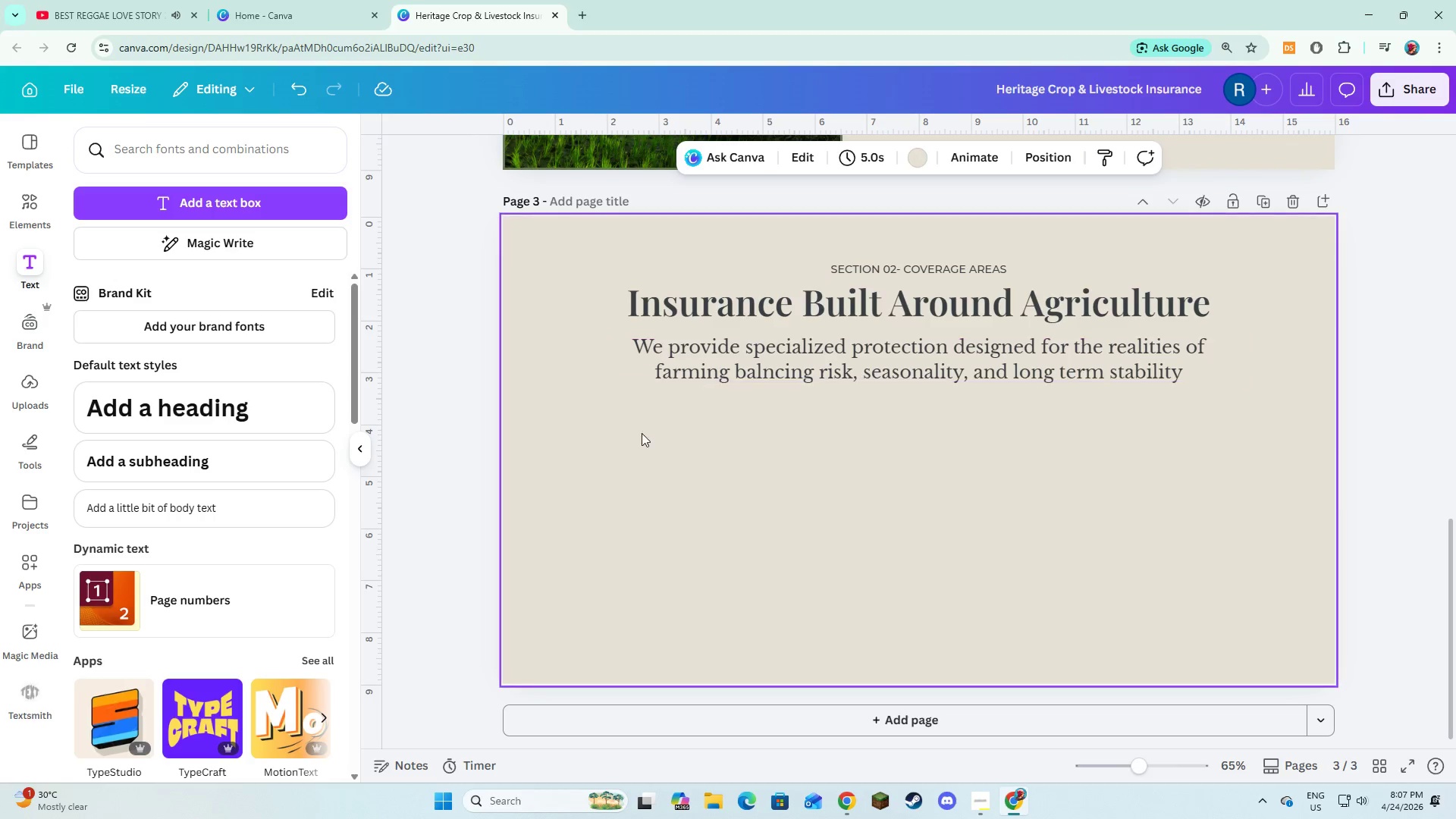 
left_click([646, 485])
 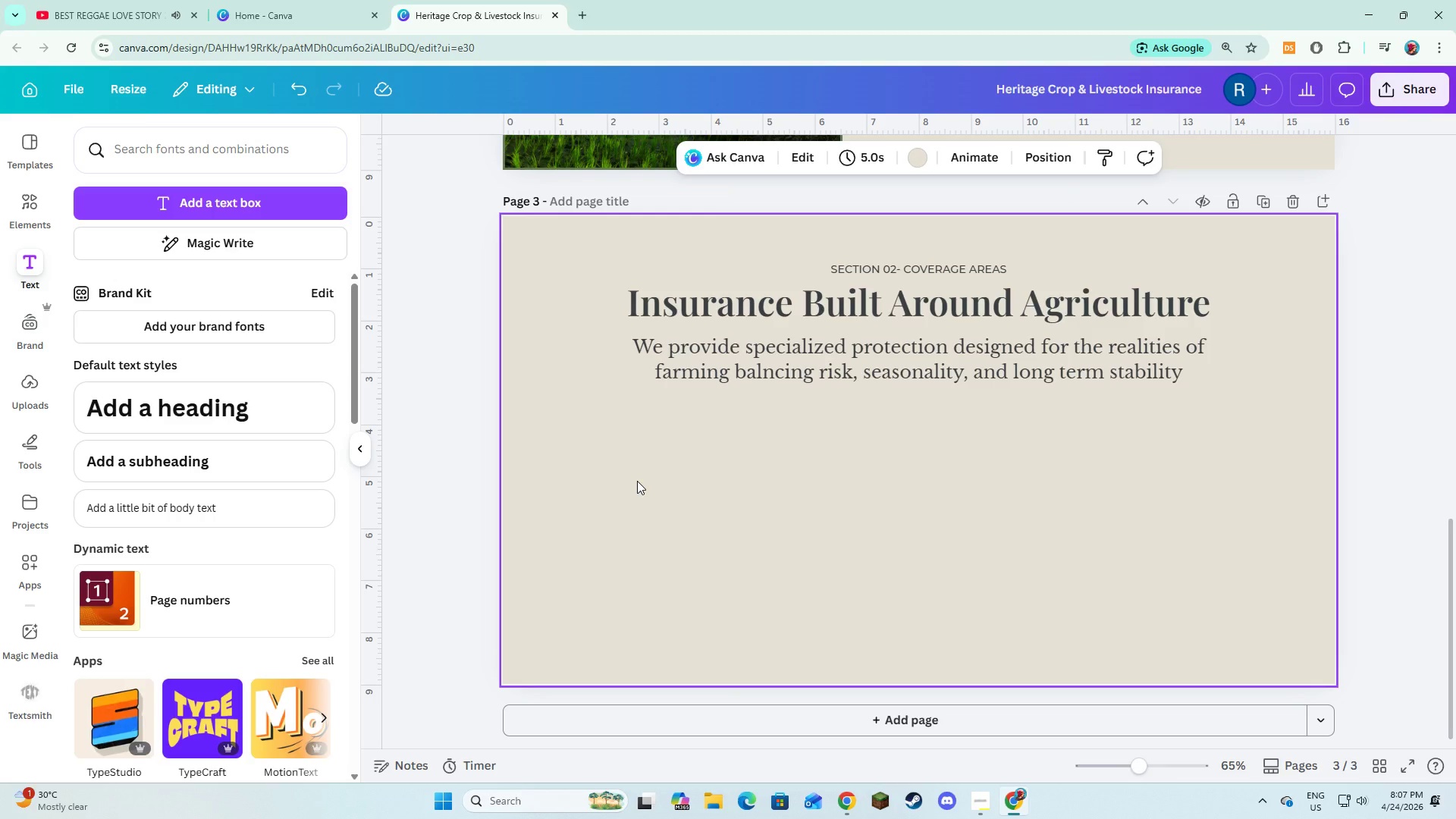 
wait(13.67)
 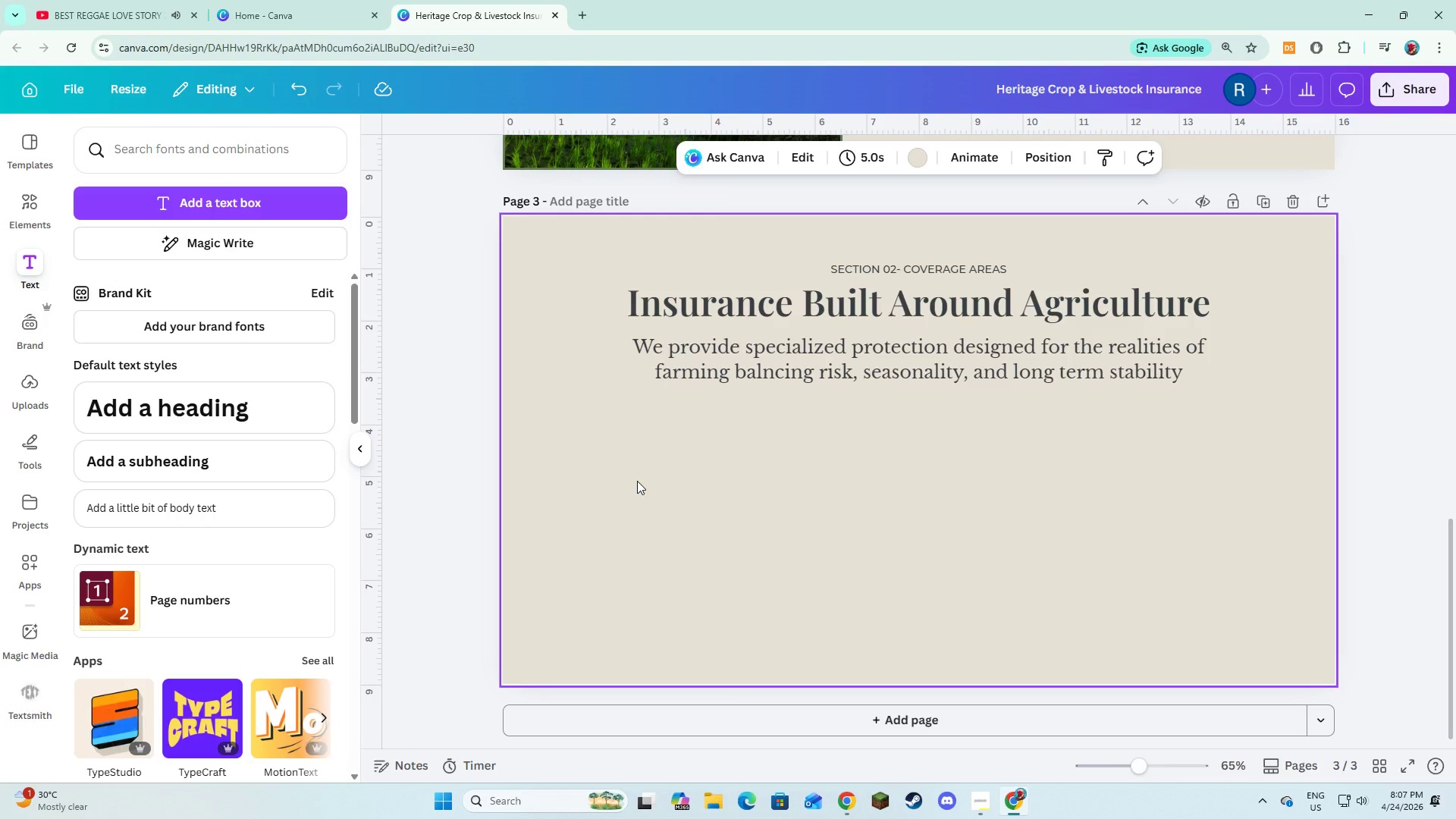 
left_click([680, 450])
 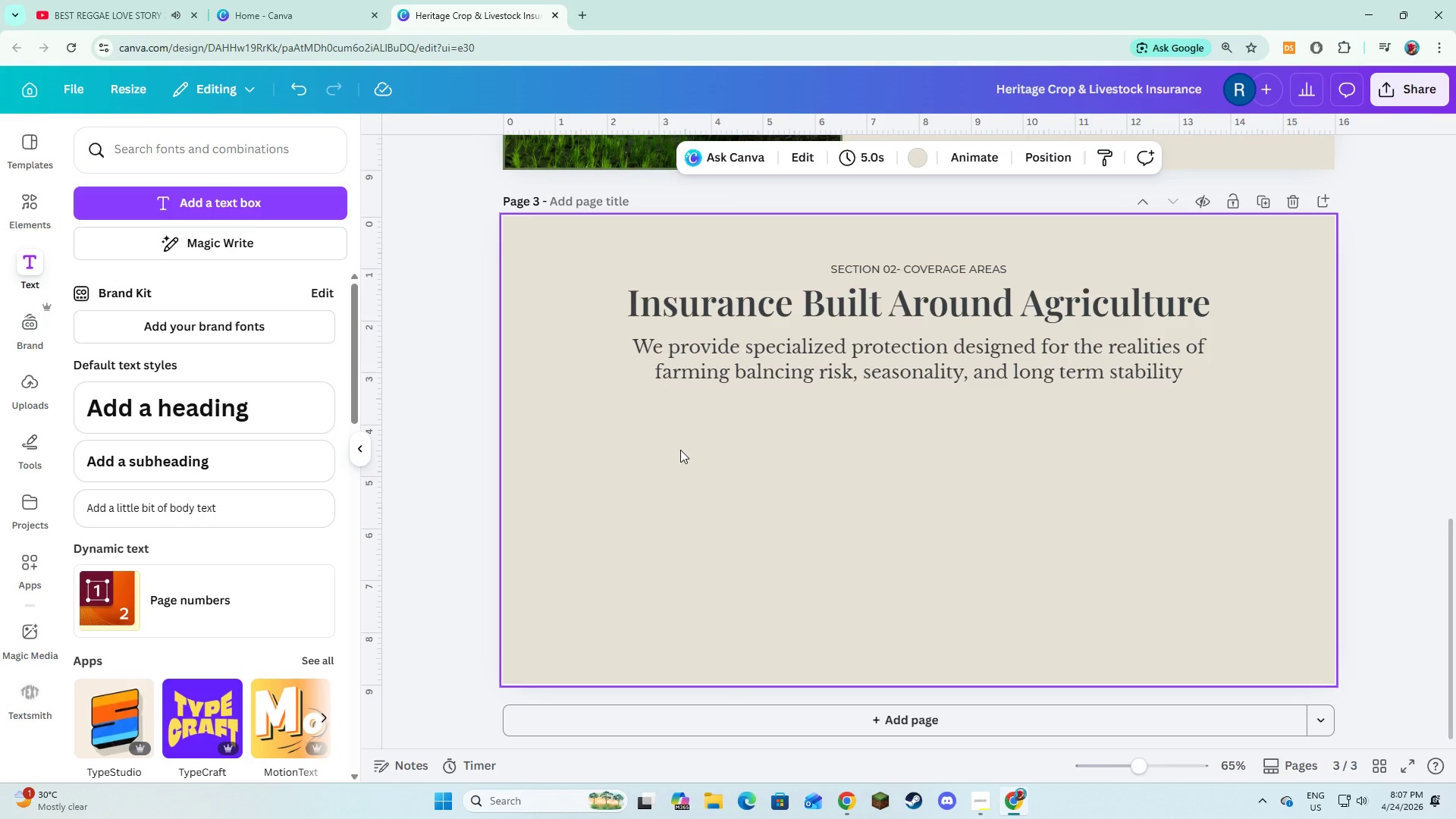 
left_click([570, 288])
 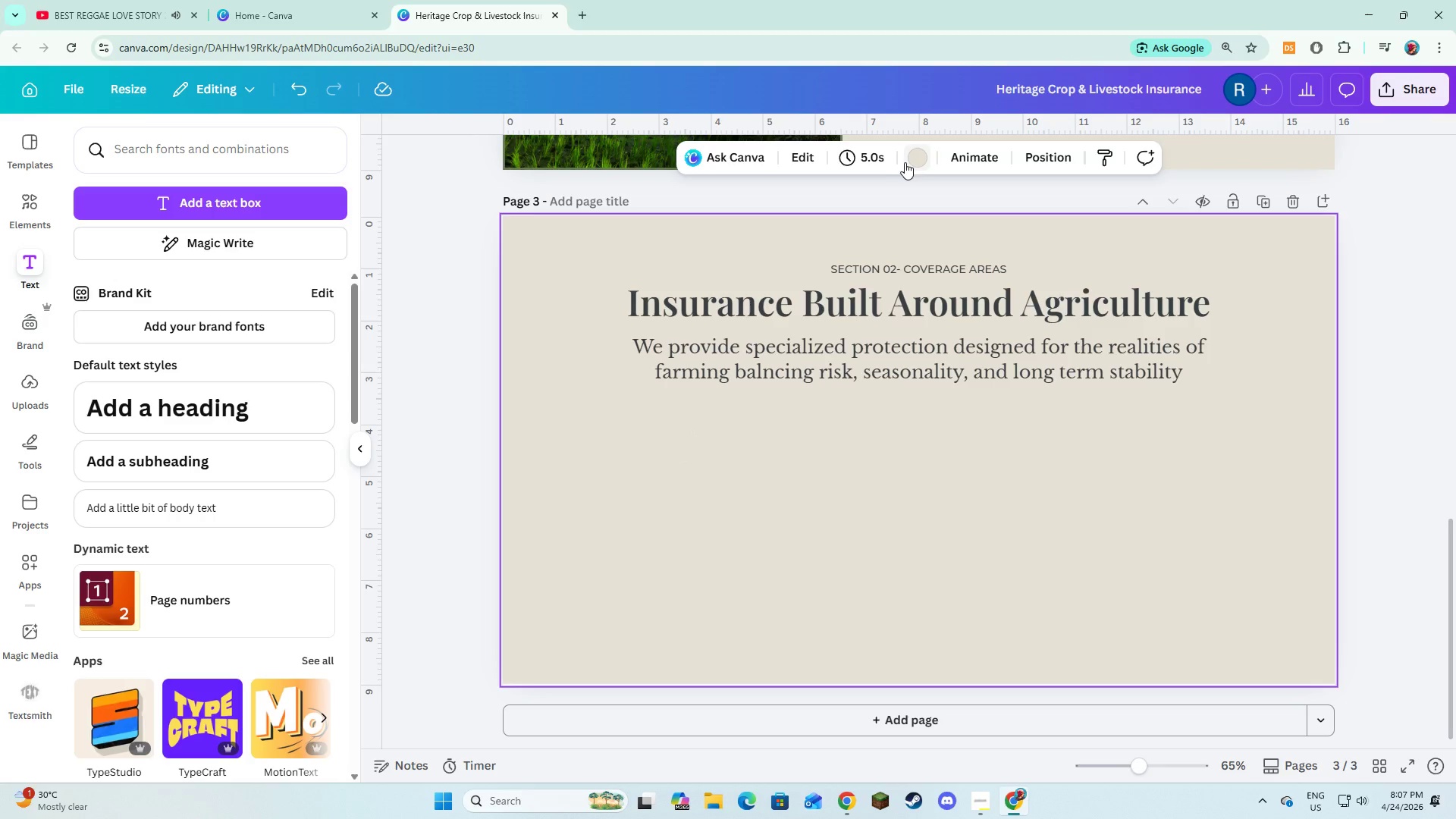 
left_click([906, 162])
 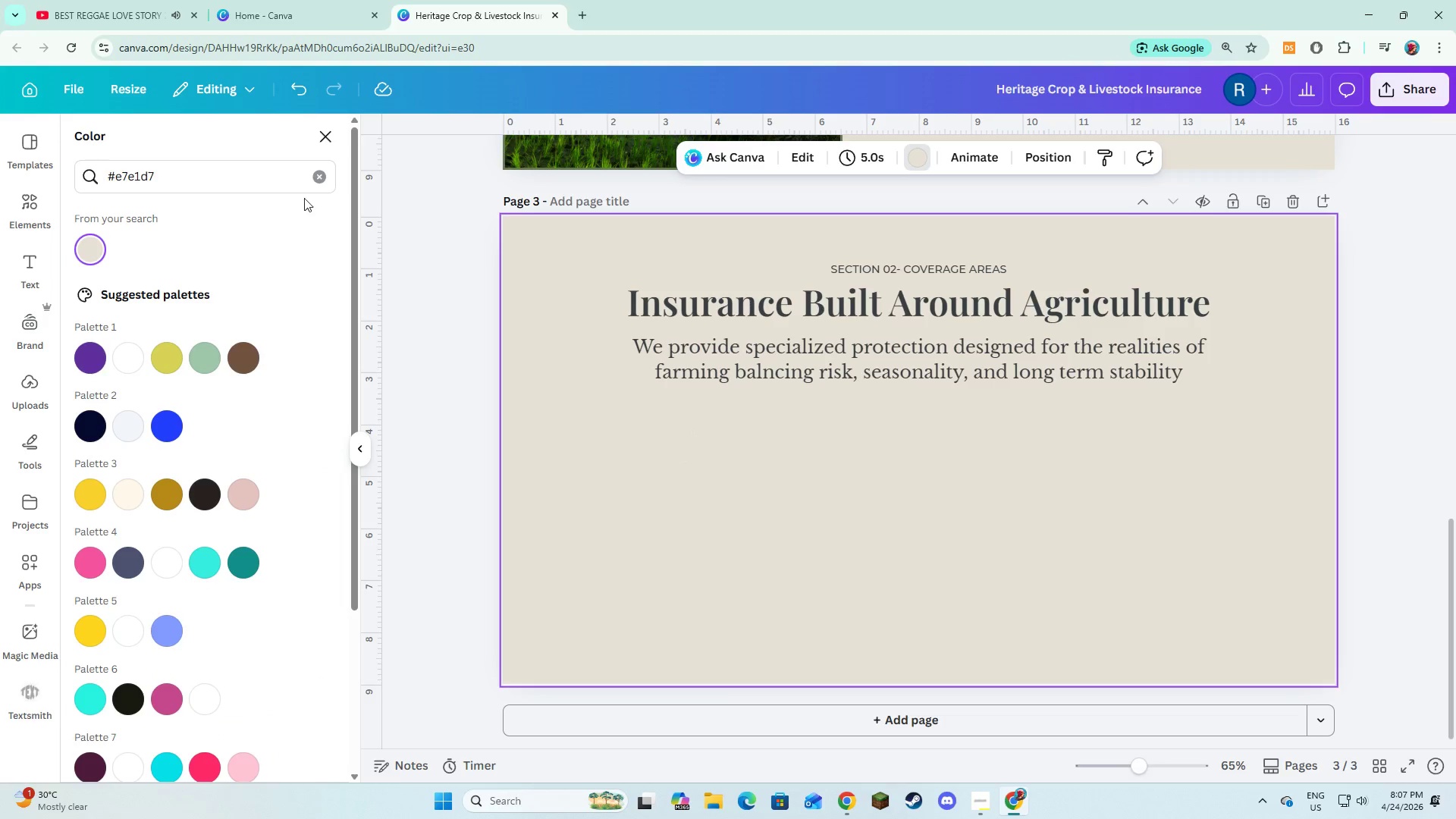 
left_click([319, 177])
 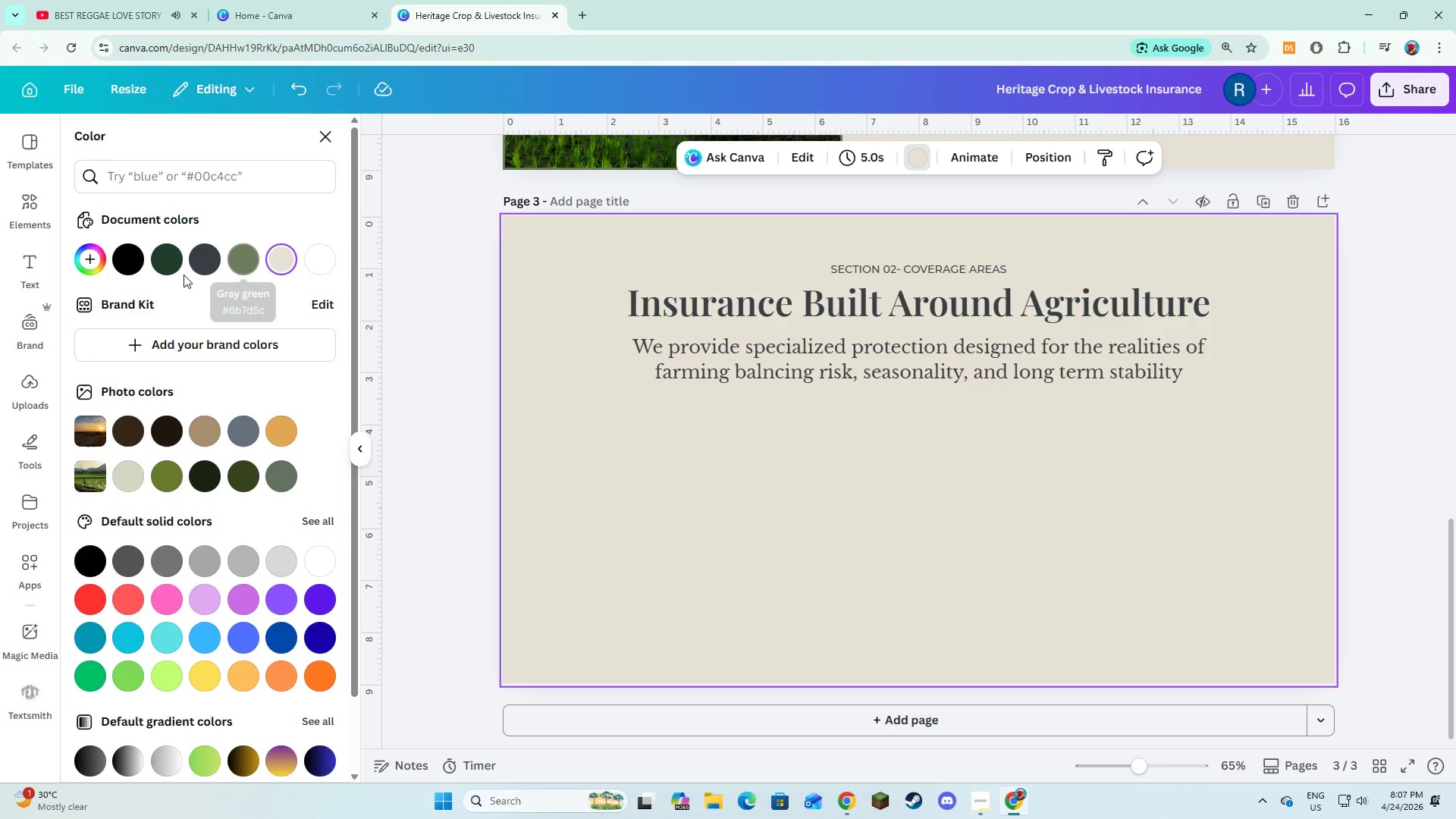 
left_click([166, 265])
 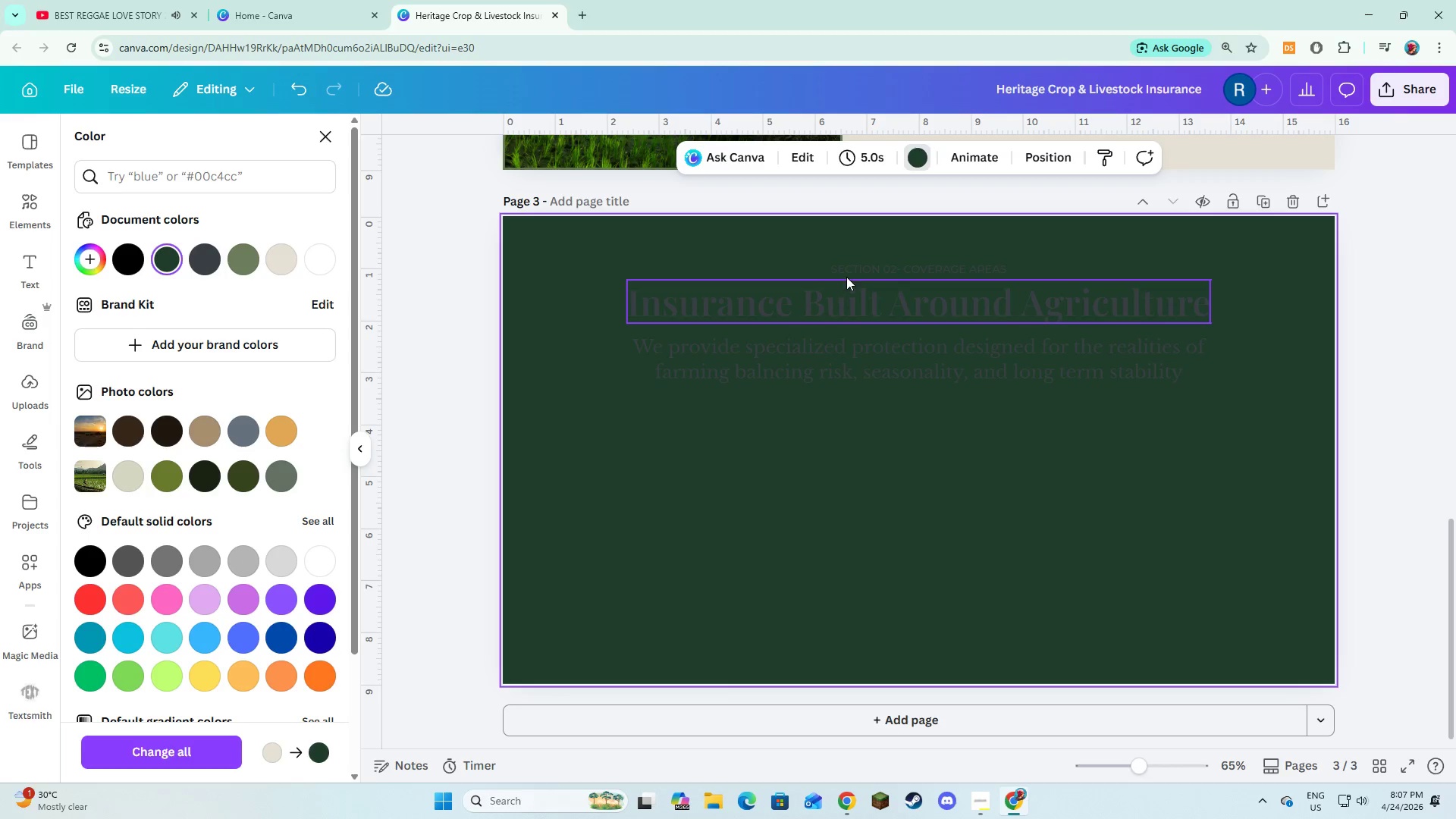 
left_click([852, 272])
 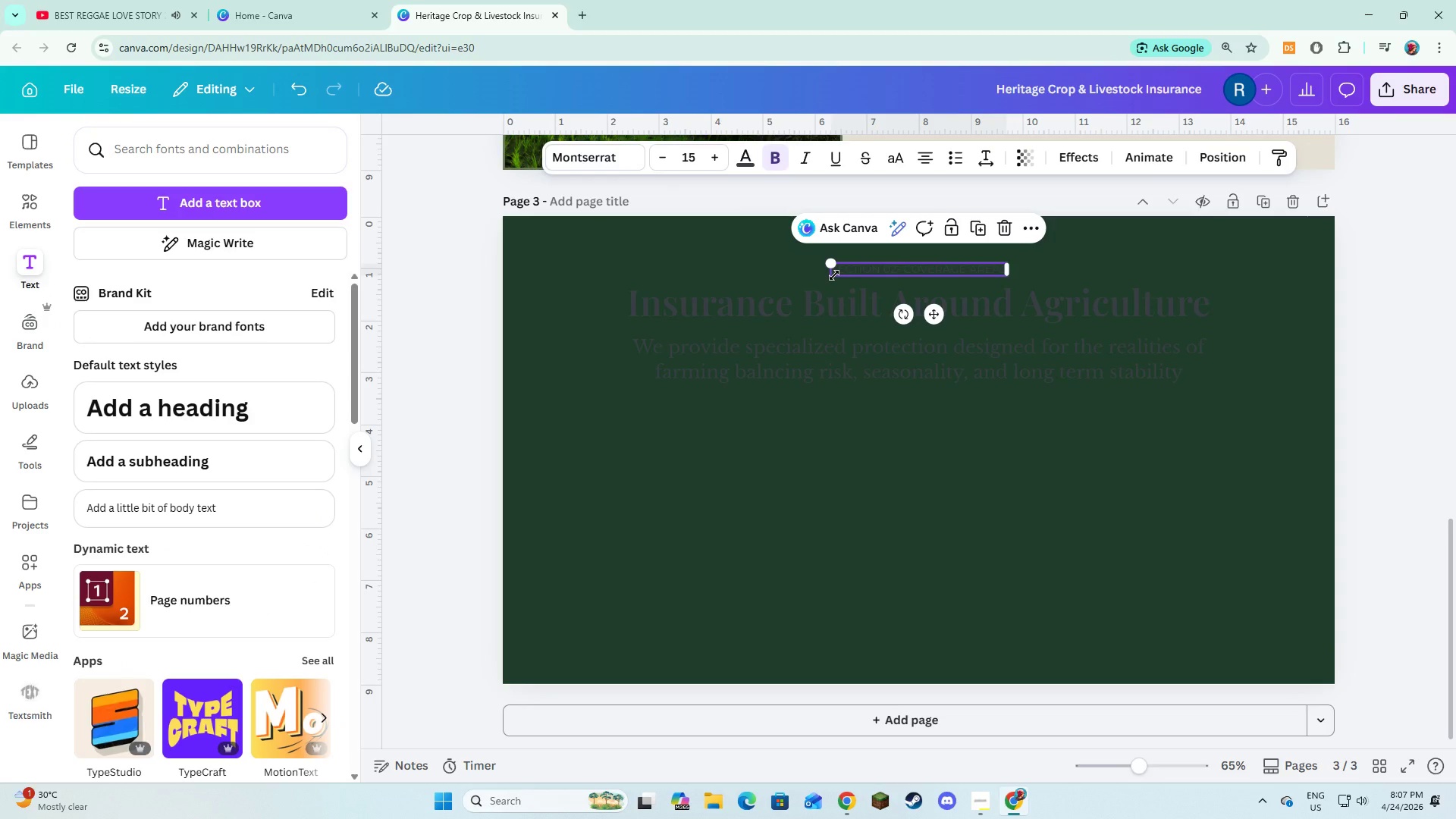 
hold_key(key=ShiftLeft, duration=1.53)
left_click([829, 302])
 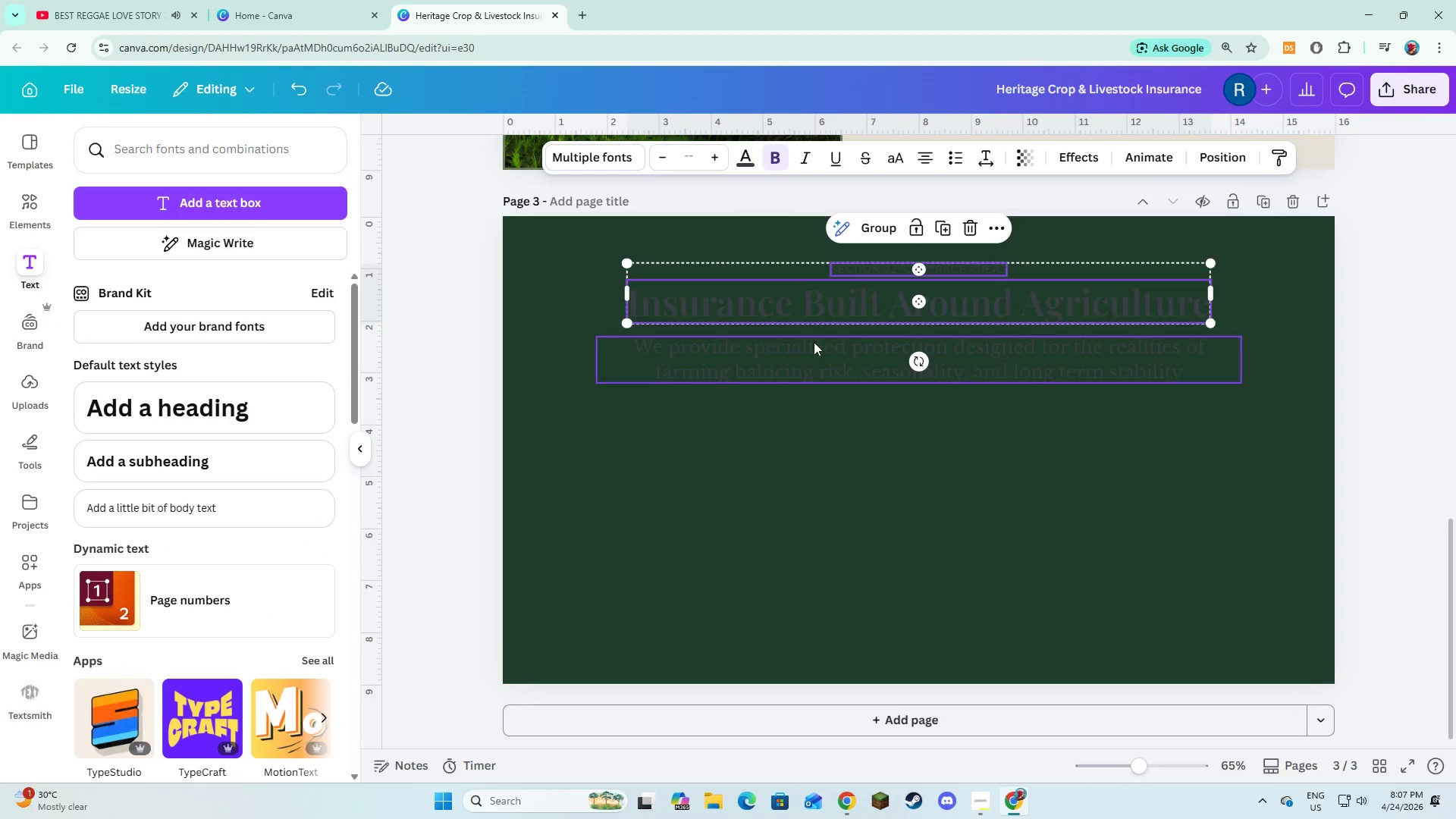 
left_click([814, 342])
 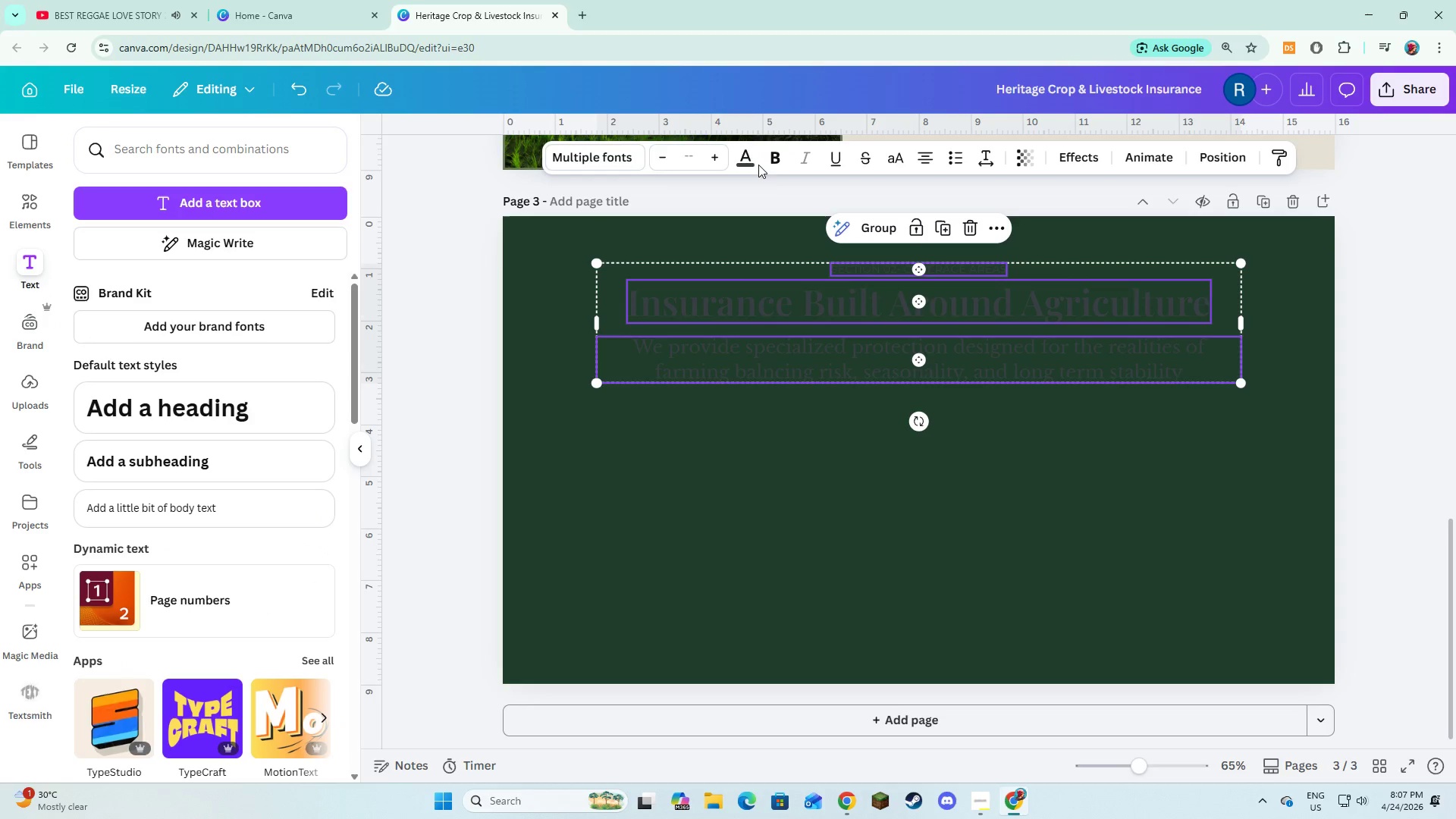 
left_click([754, 164])
 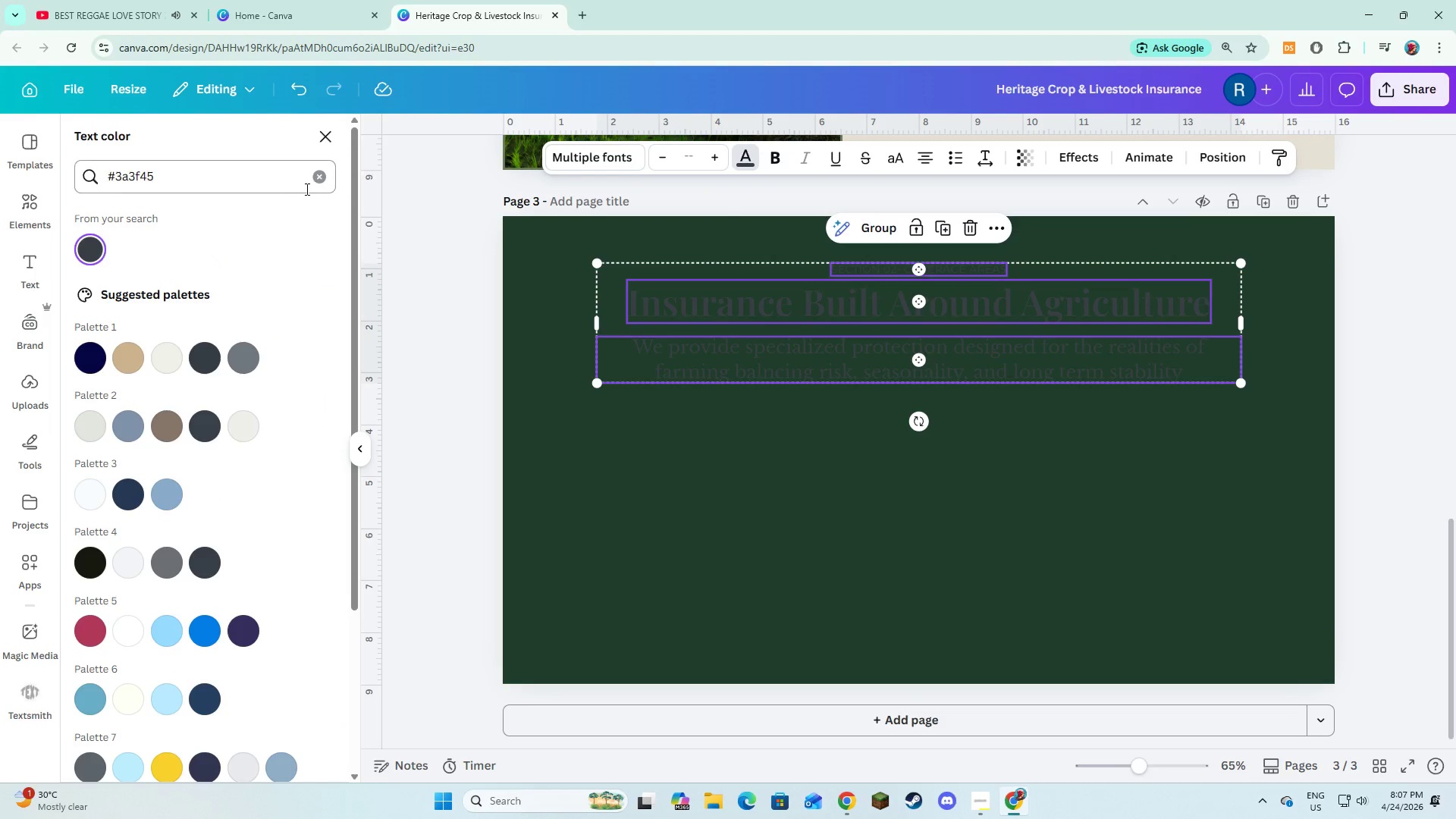 
left_click([321, 178])
 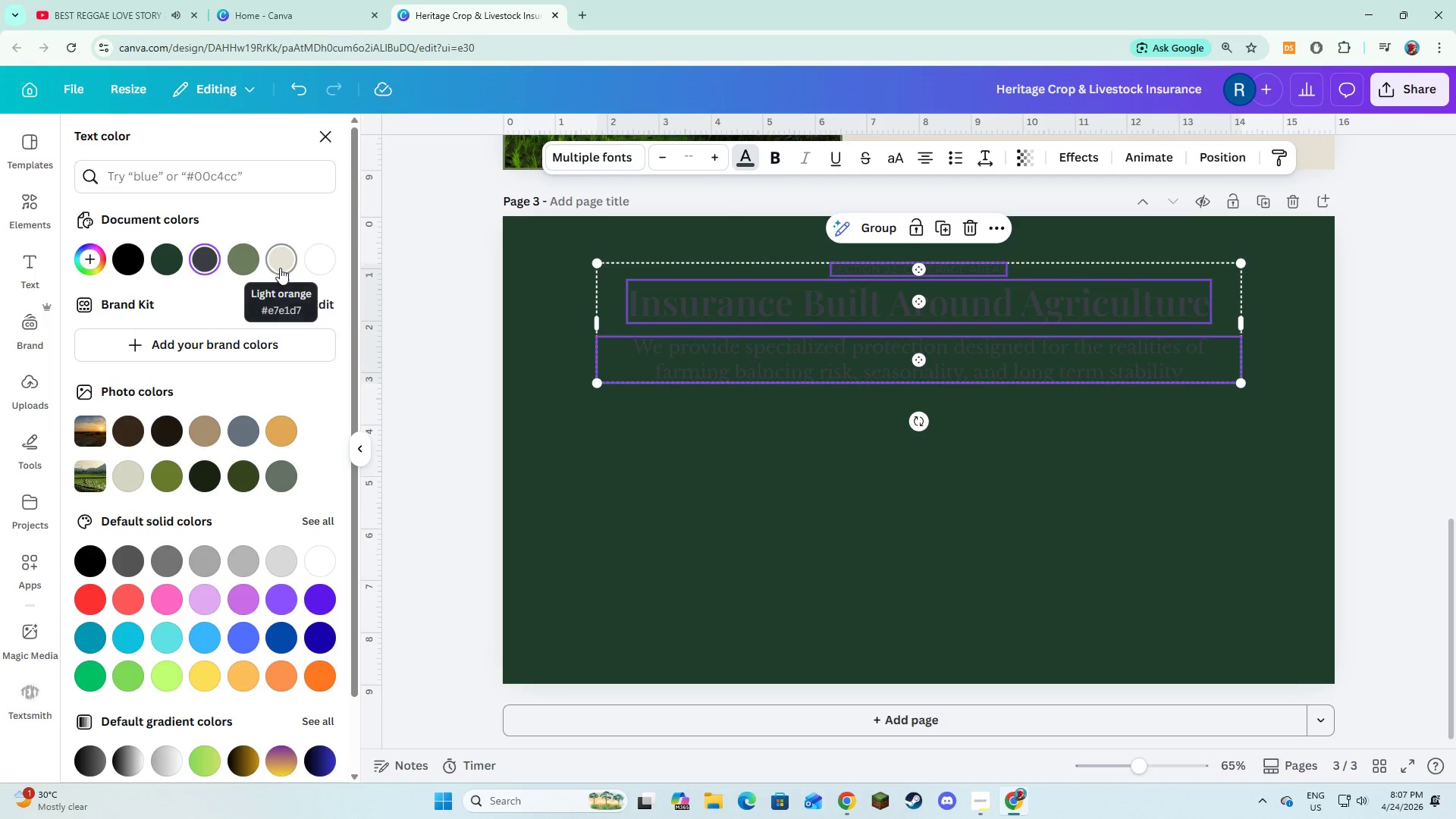 
left_click([280, 268])
 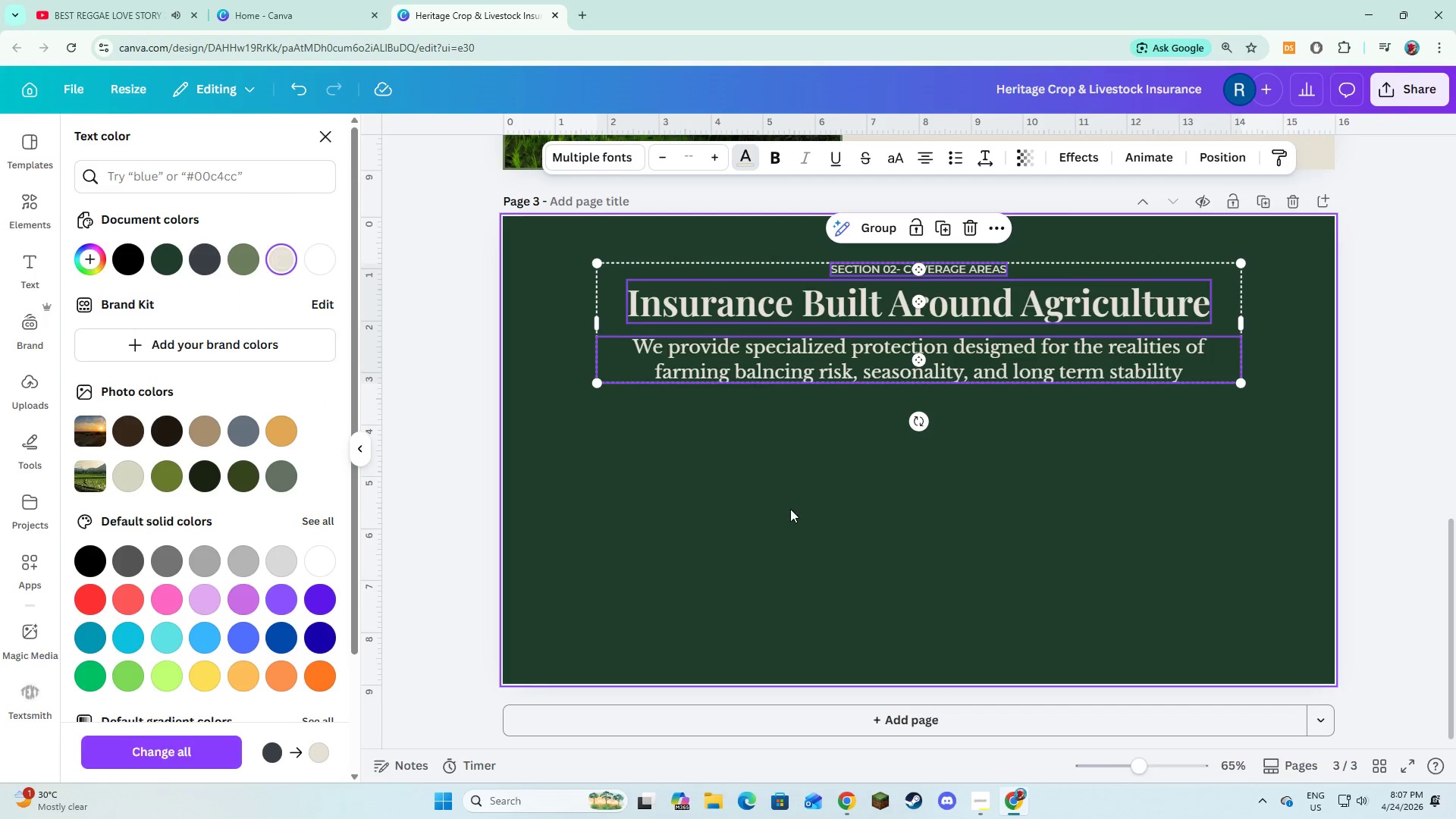 
left_click([793, 511])
 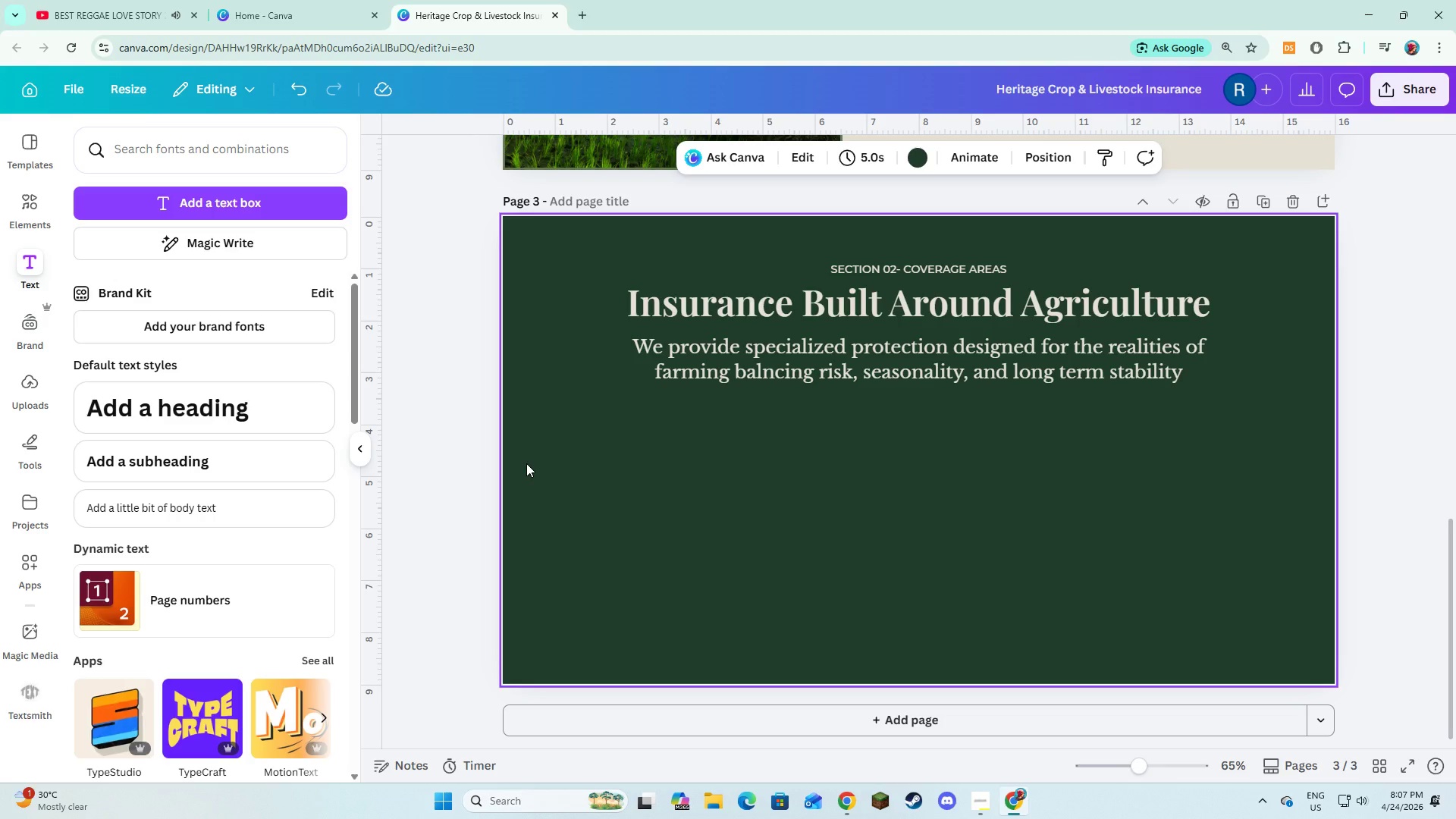 
wait(6.5)
 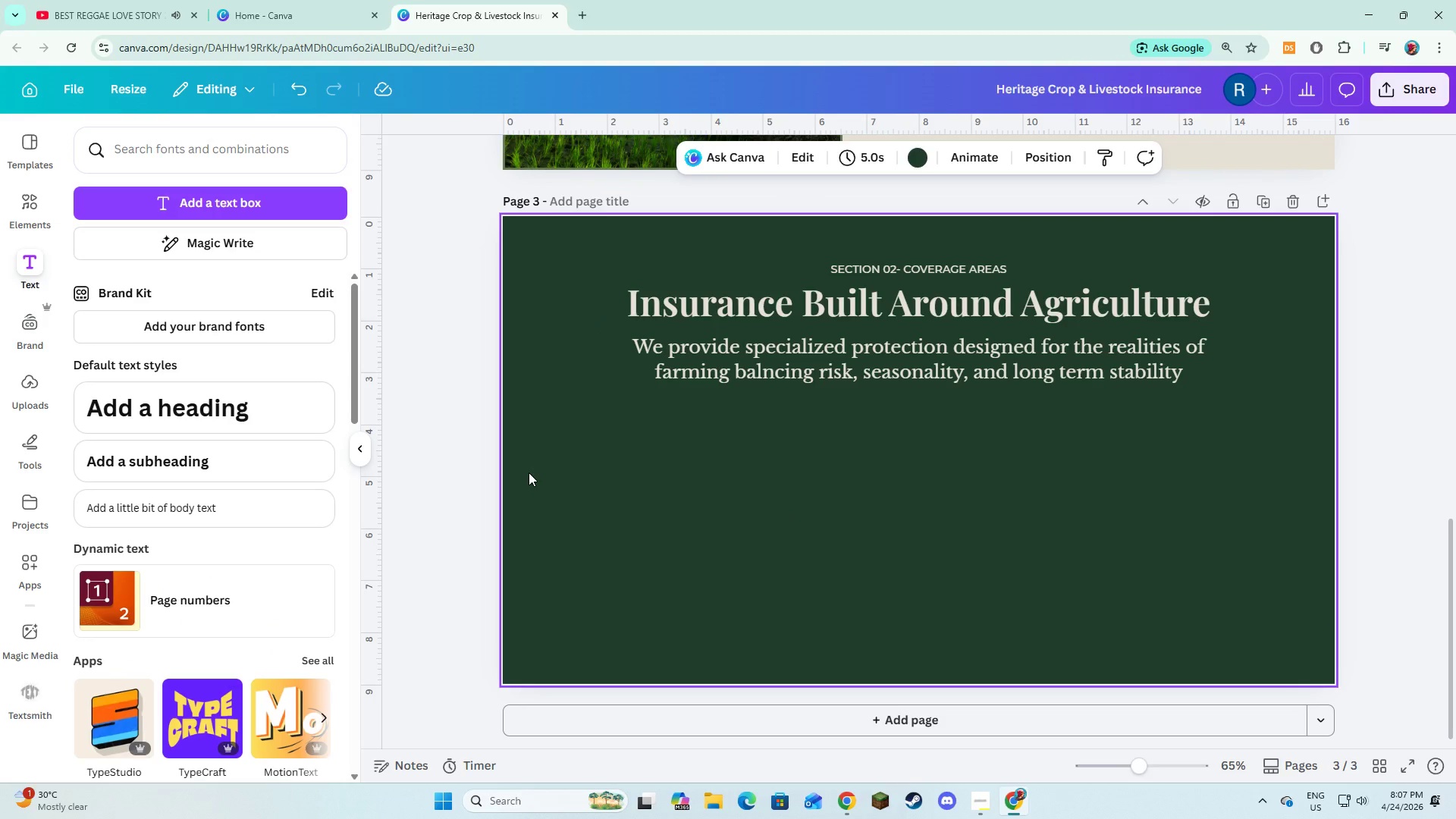 
left_click([671, 485])
 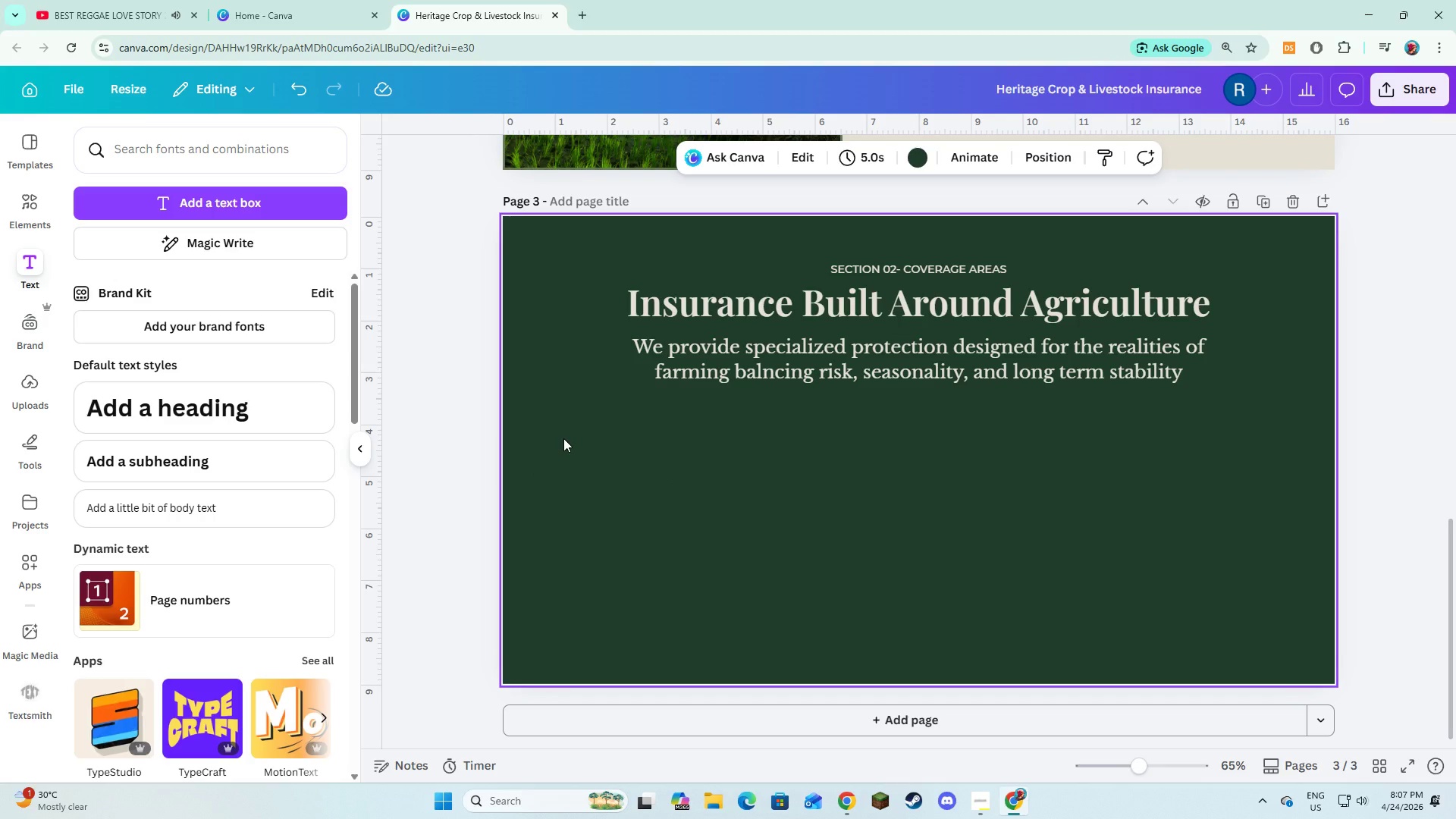 
wait(8.78)
 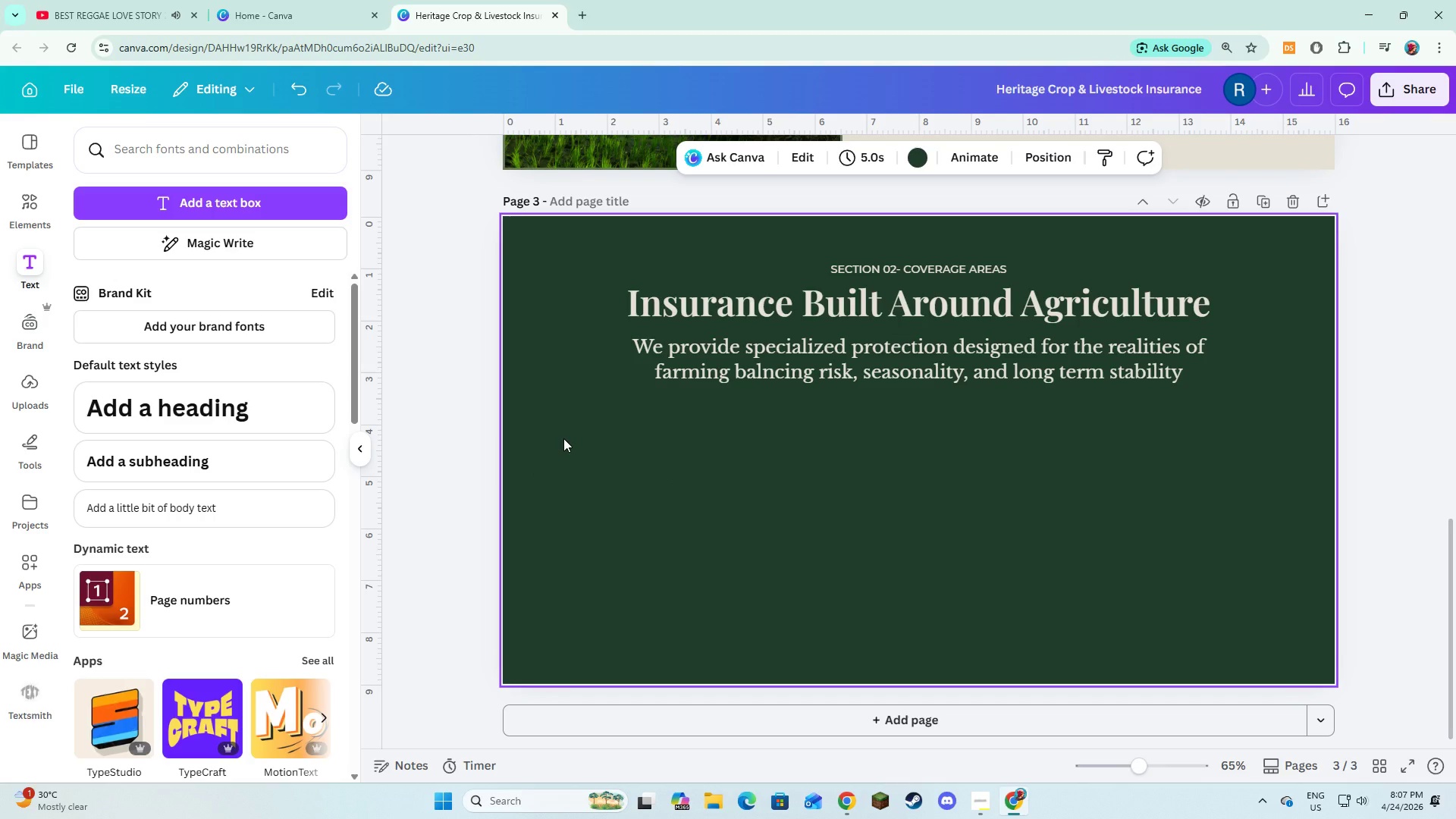 
left_click([31, 221])
 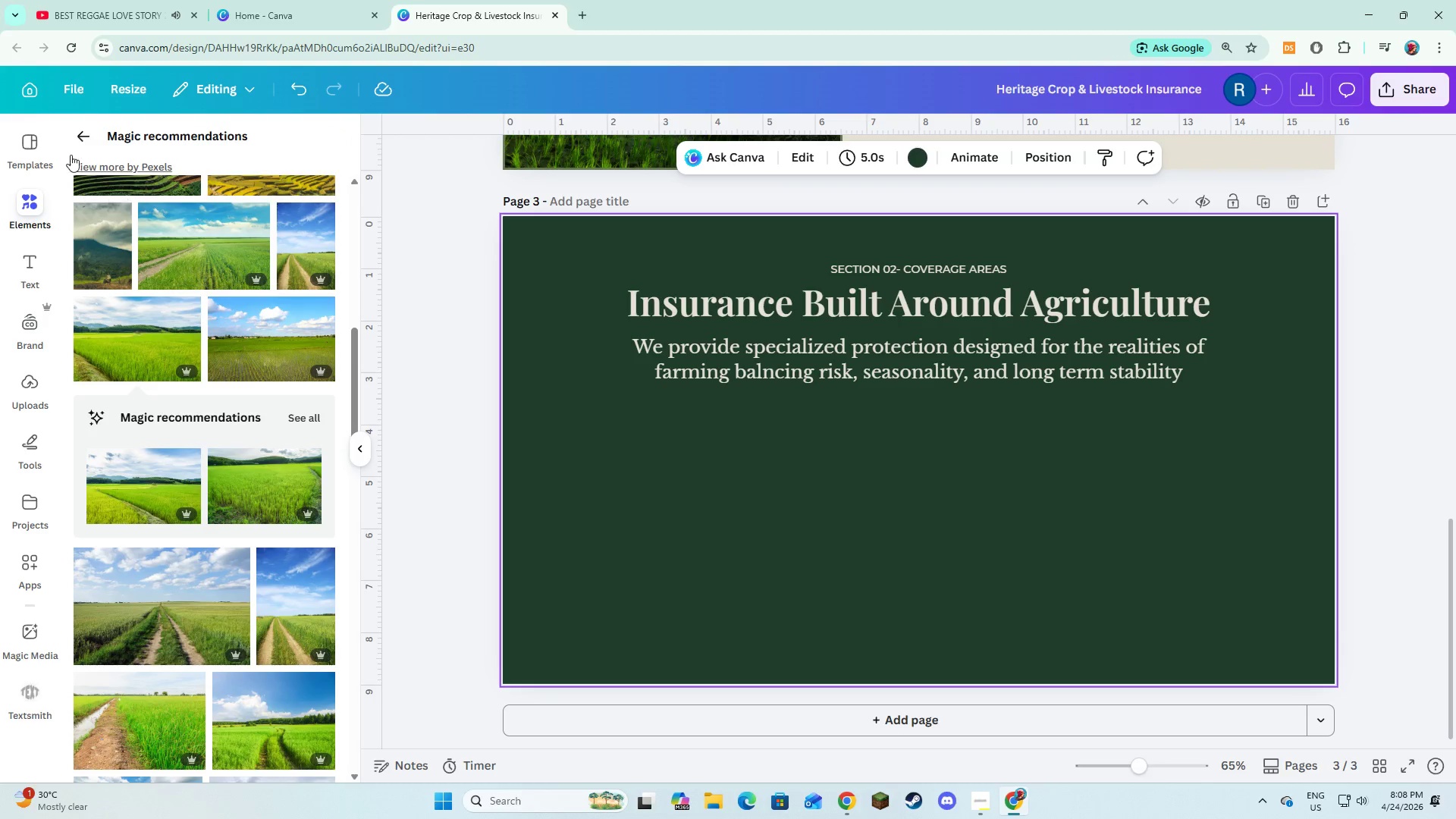 
left_click([71, 139])
 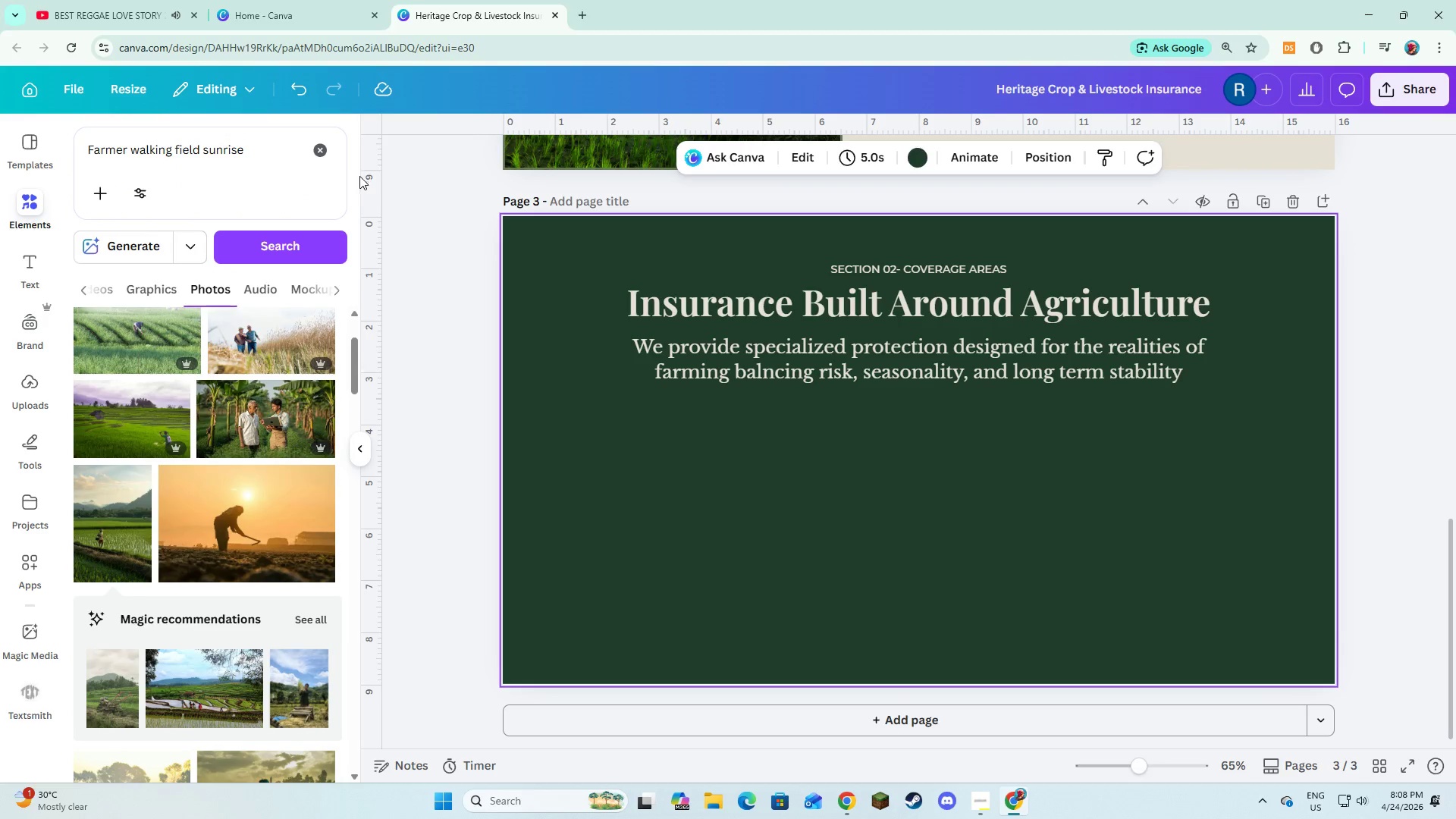 
left_click([331, 151])
 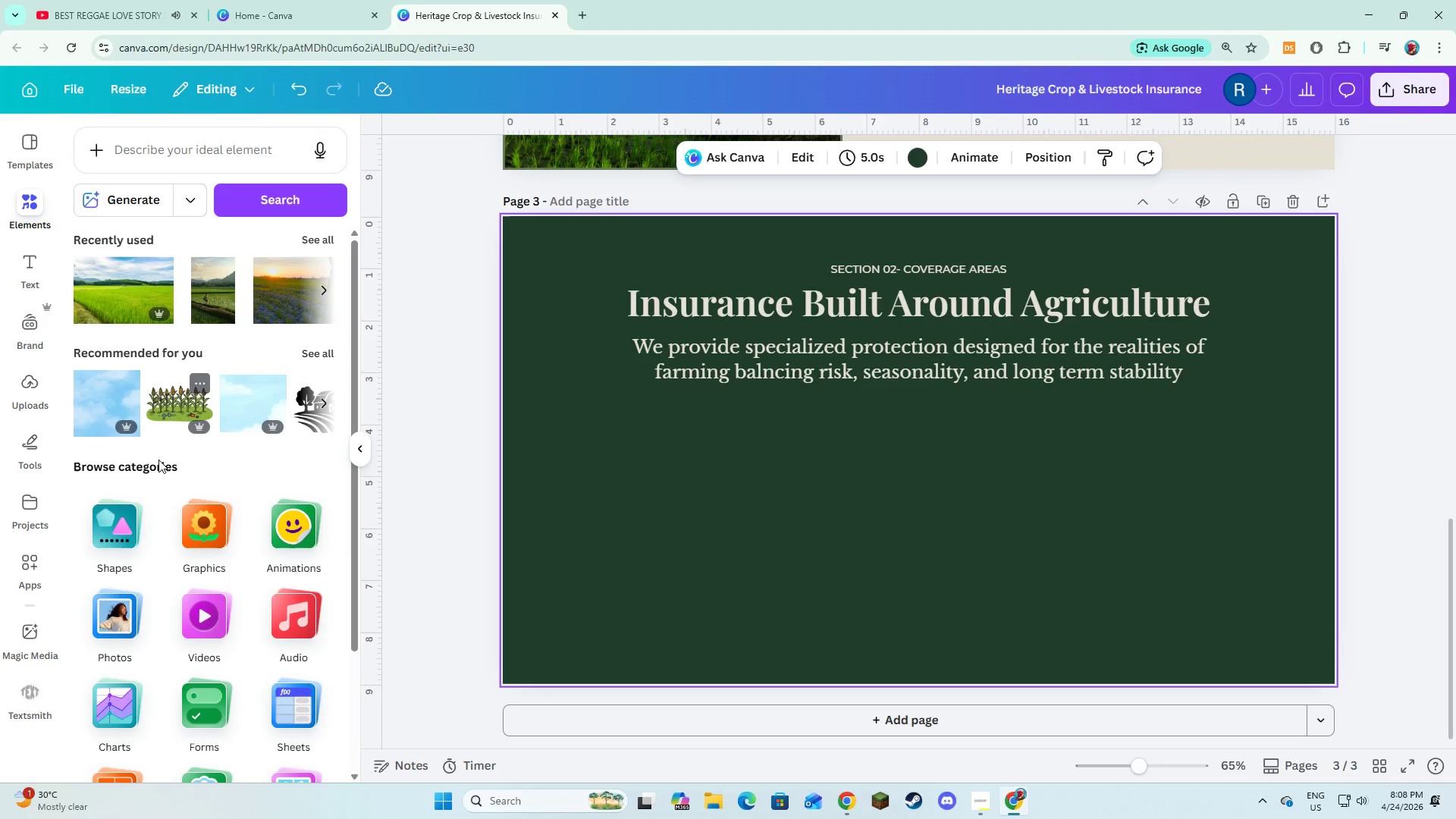 
left_click([124, 537])
 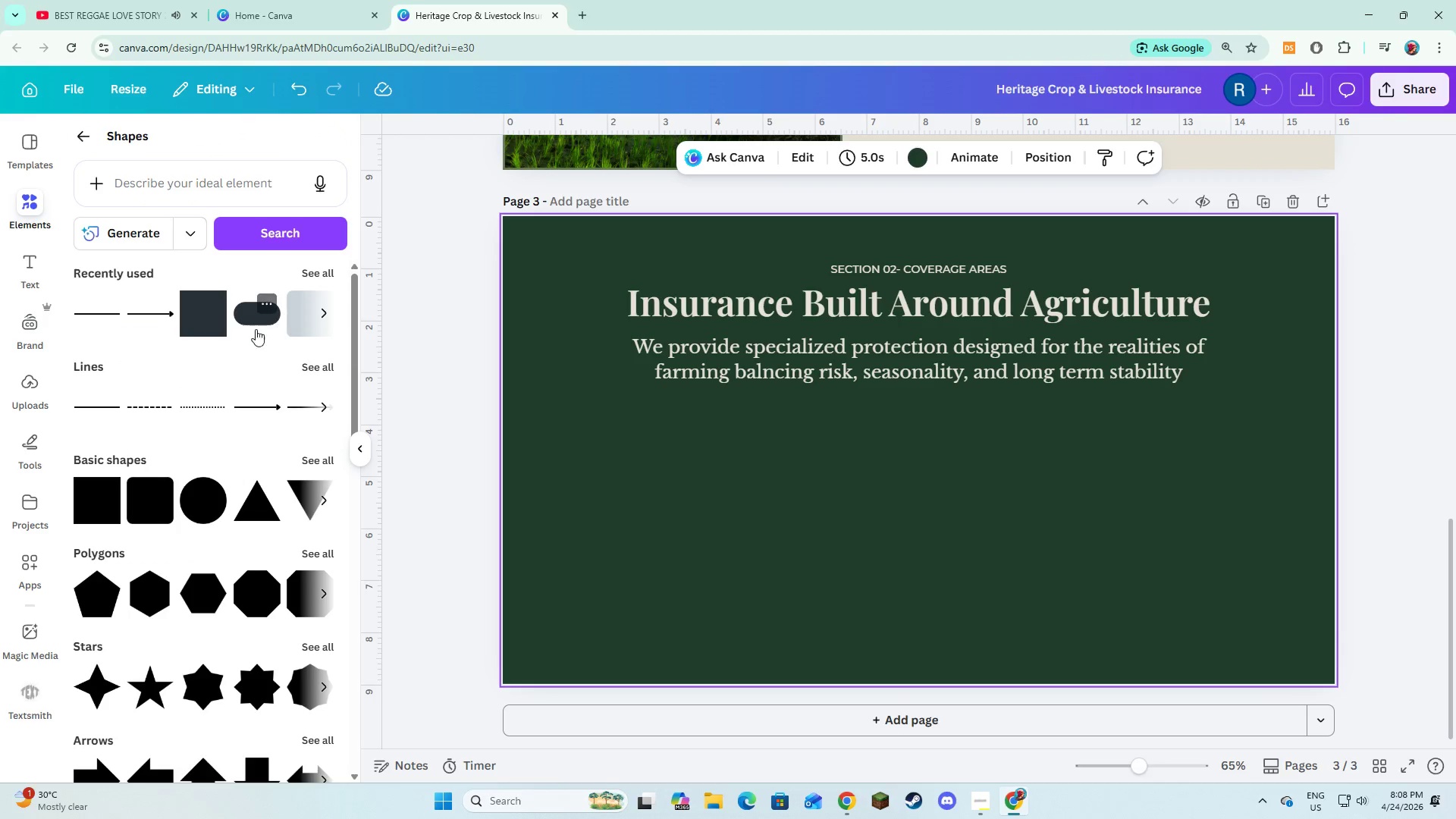 
left_click([202, 323])
 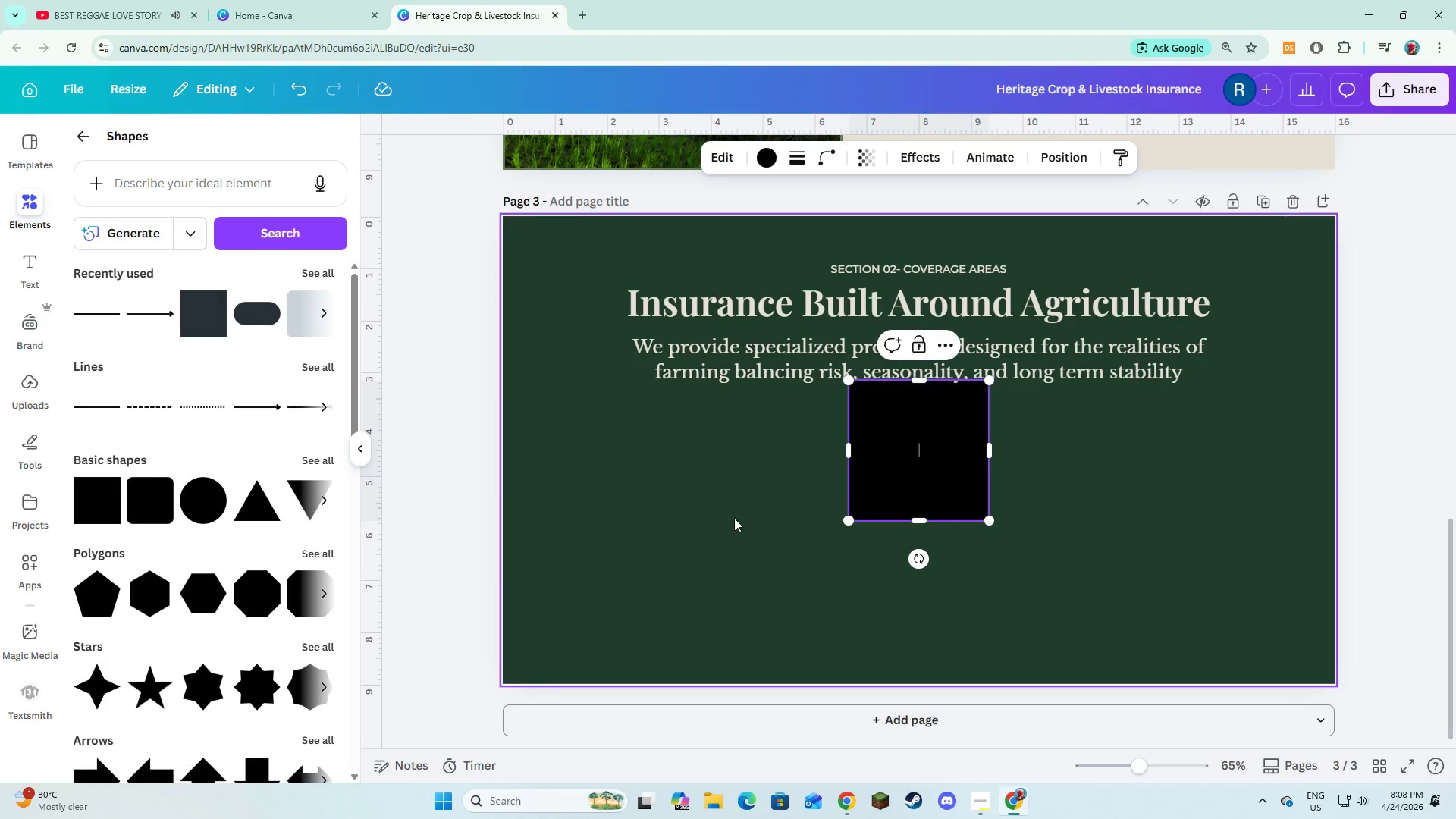 
left_click([742, 532])
 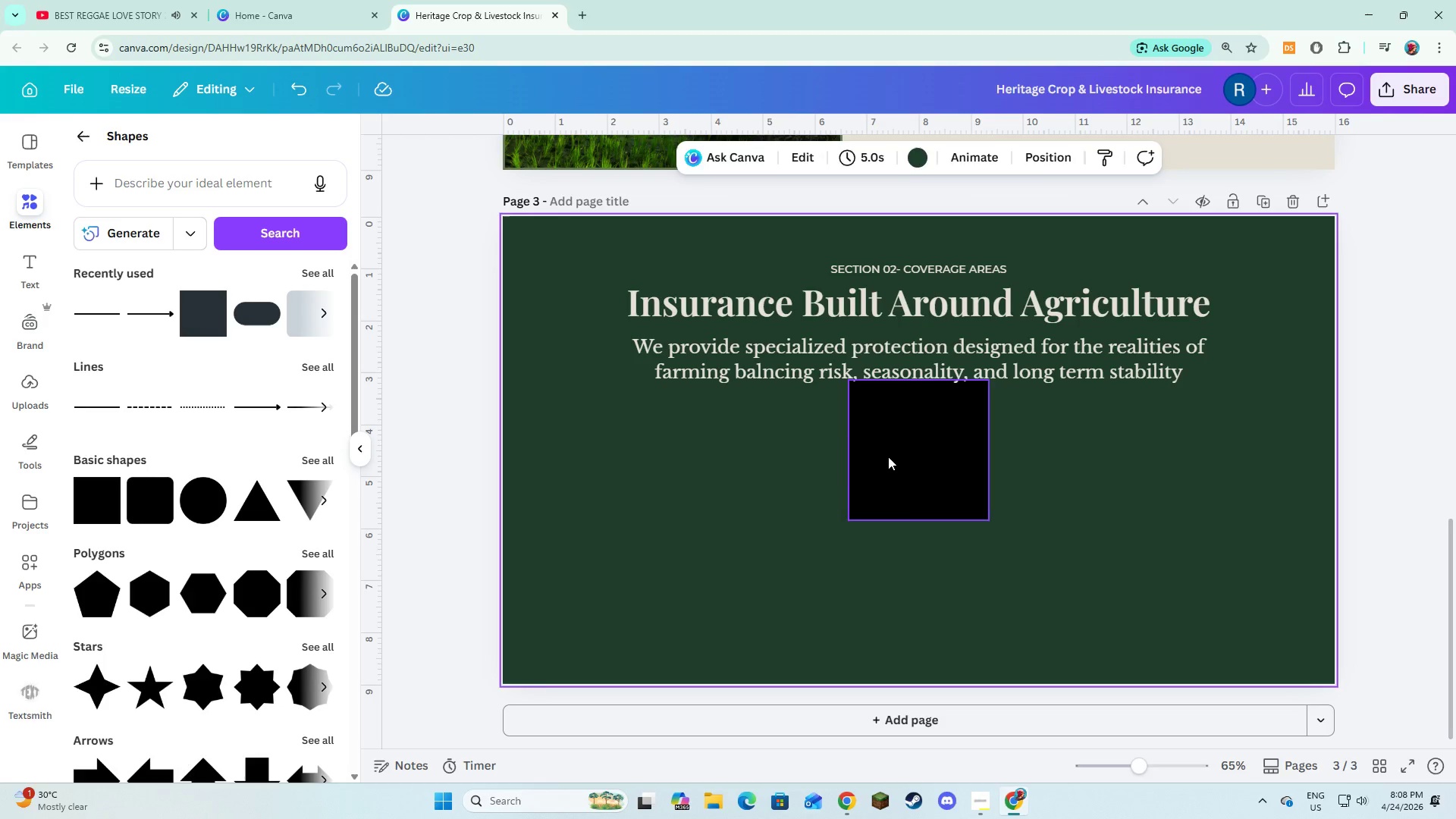 
left_click([888, 457])
 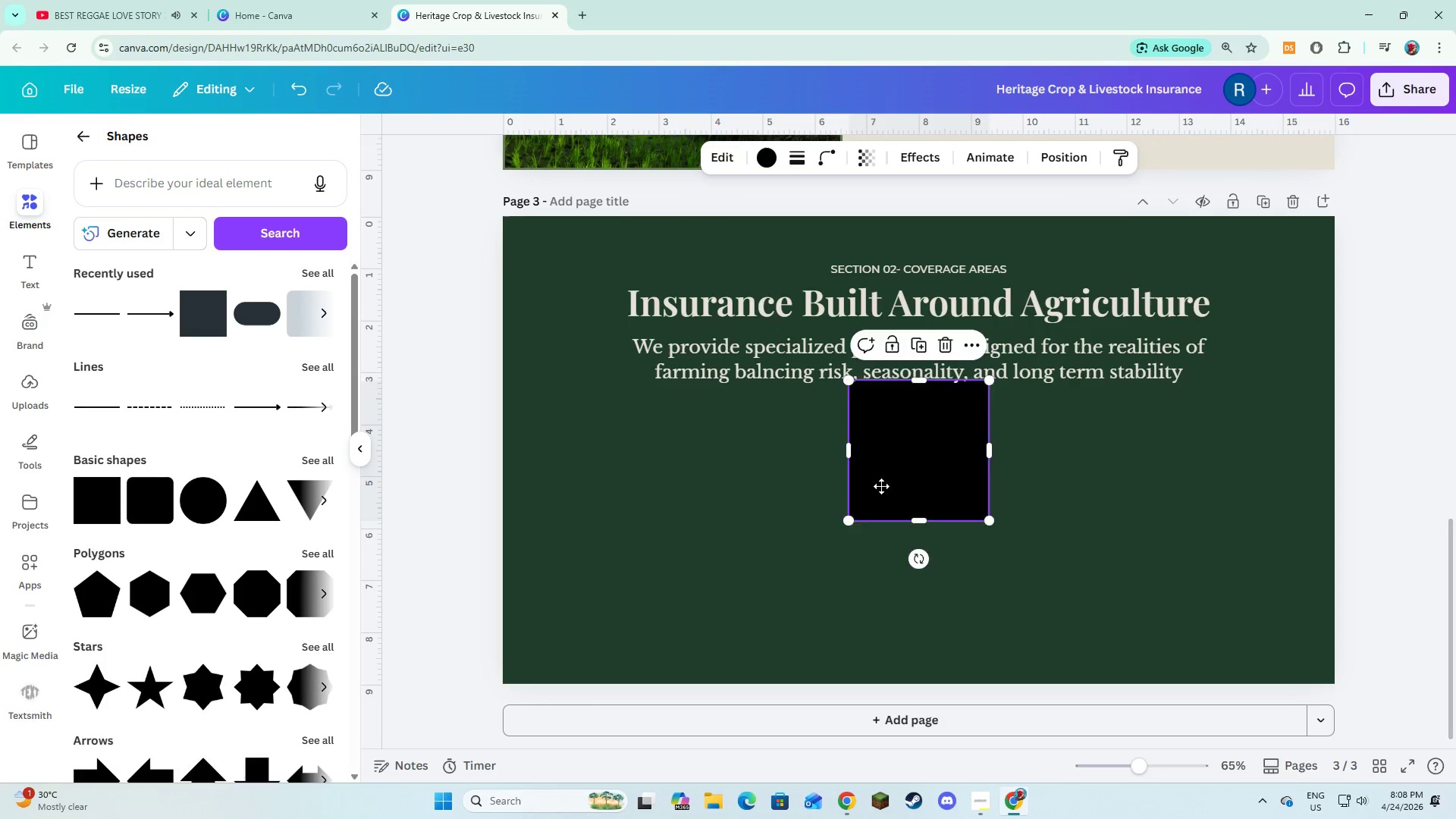 
left_click_drag(start_coordinate=[903, 460], to_coordinate=[621, 503])
 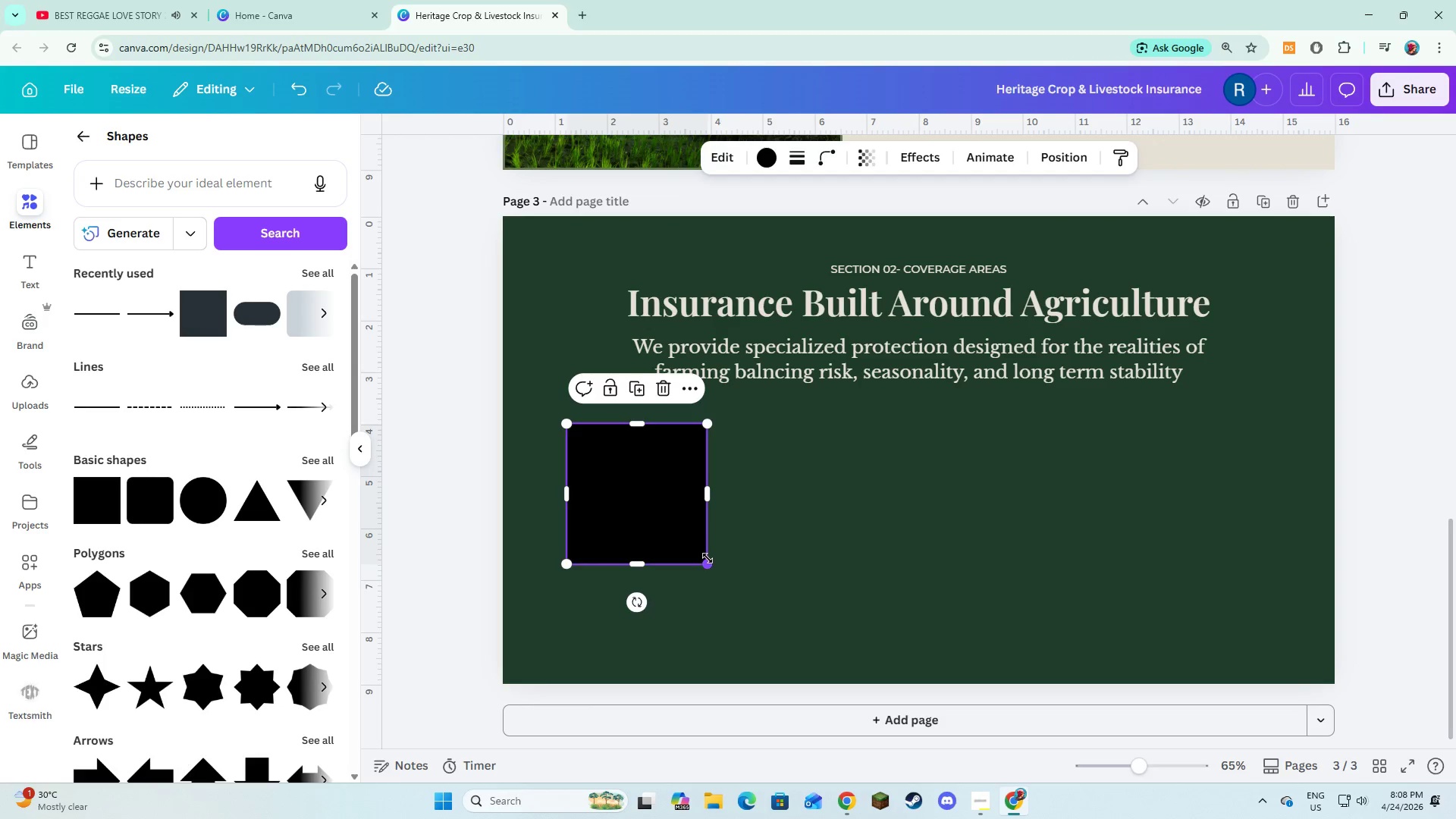 
left_click_drag(start_coordinate=[708, 558], to_coordinate=[734, 642])
 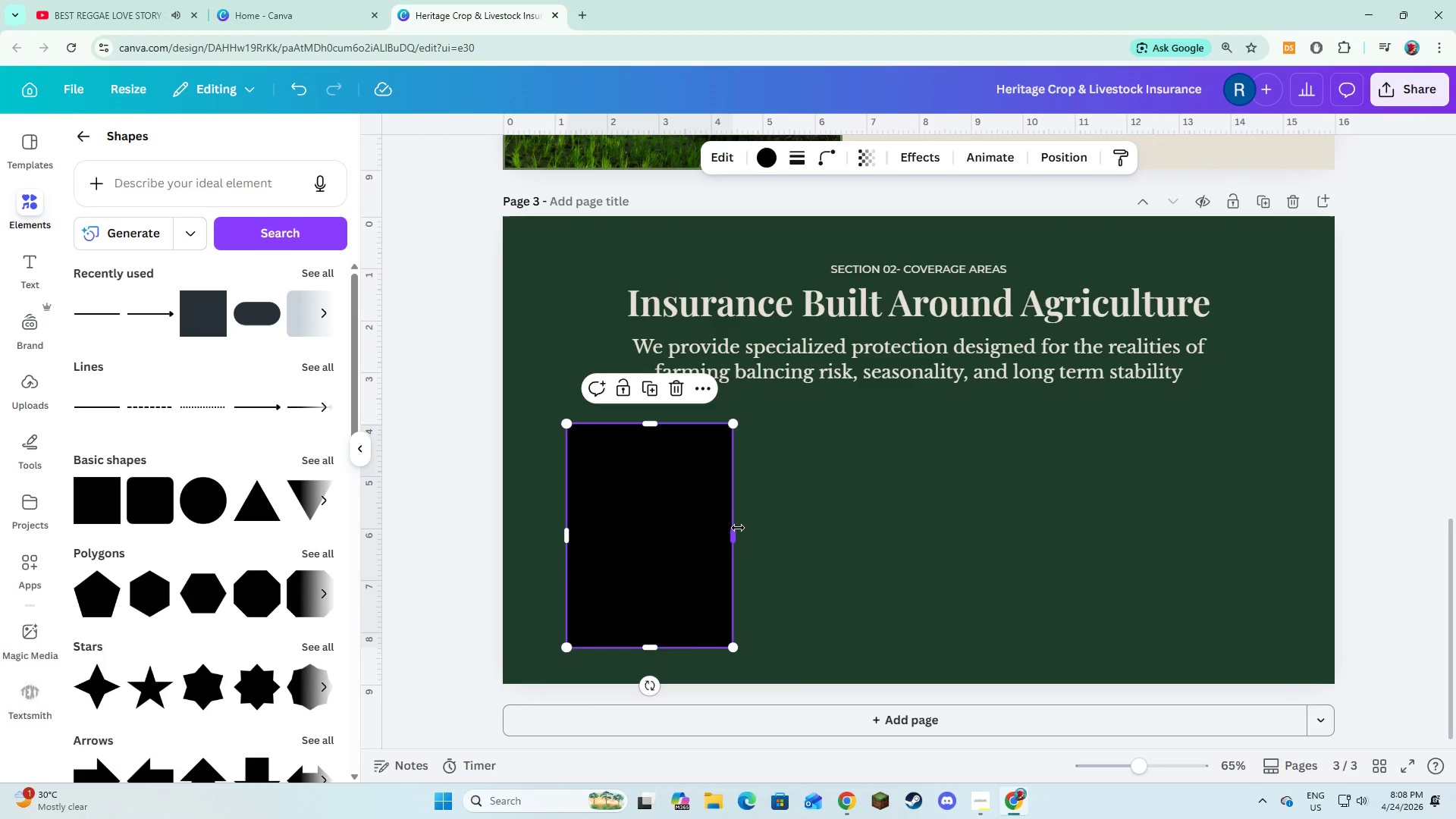 
left_click_drag(start_coordinate=[738, 528], to_coordinate=[759, 533])
 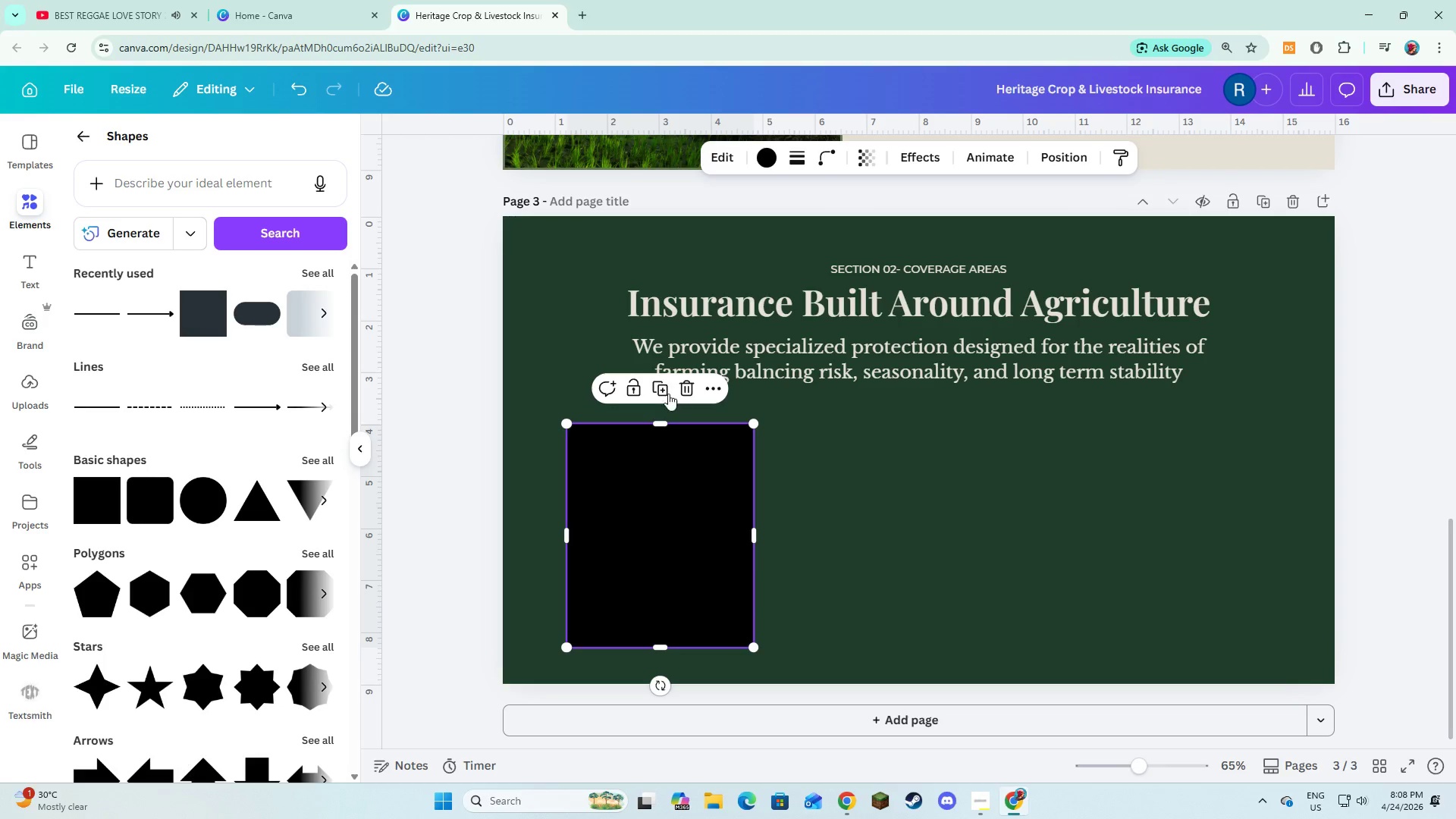 
left_click([667, 391])
 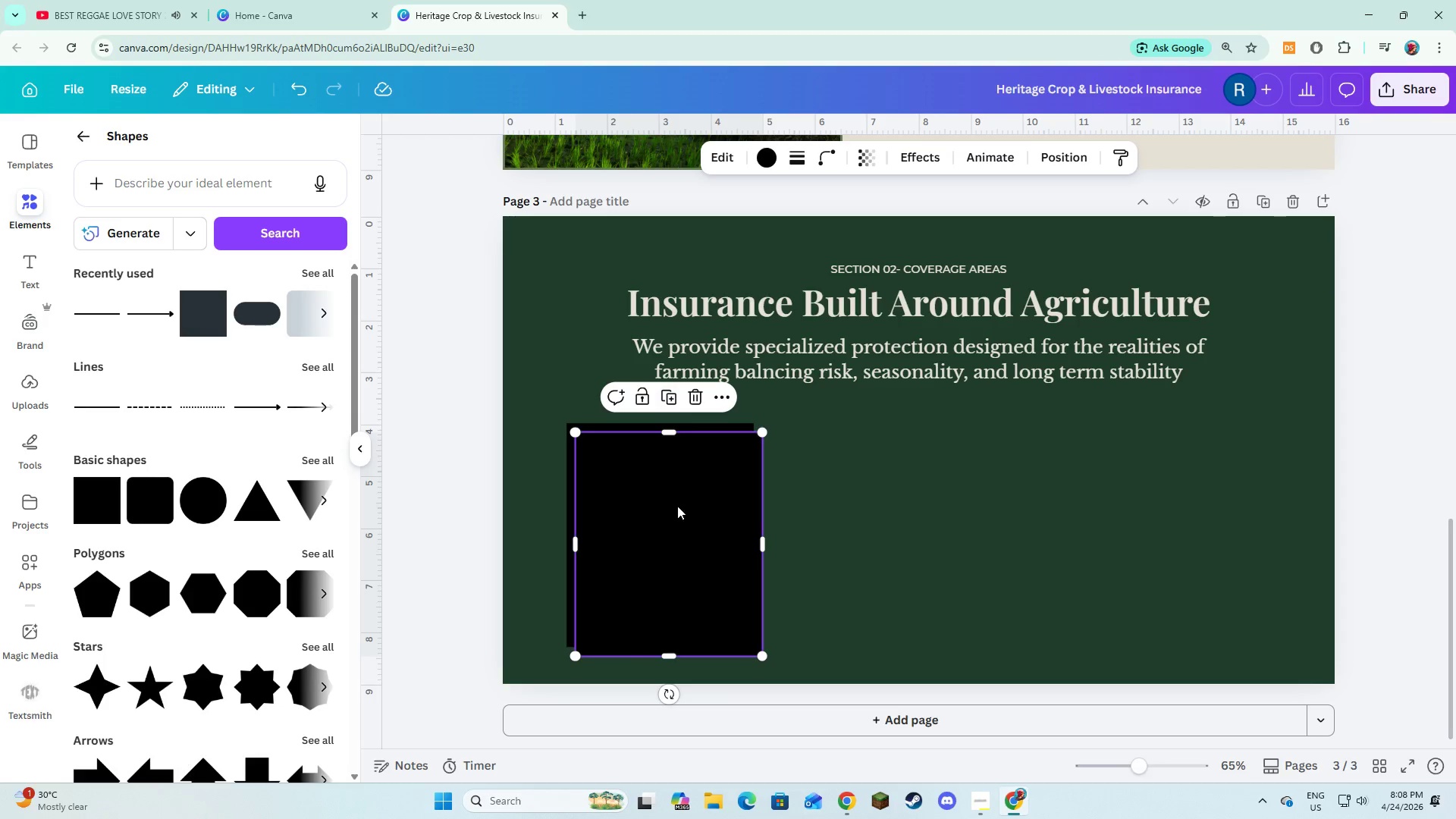 
left_click_drag(start_coordinate=[677, 506], to_coordinate=[891, 500])
 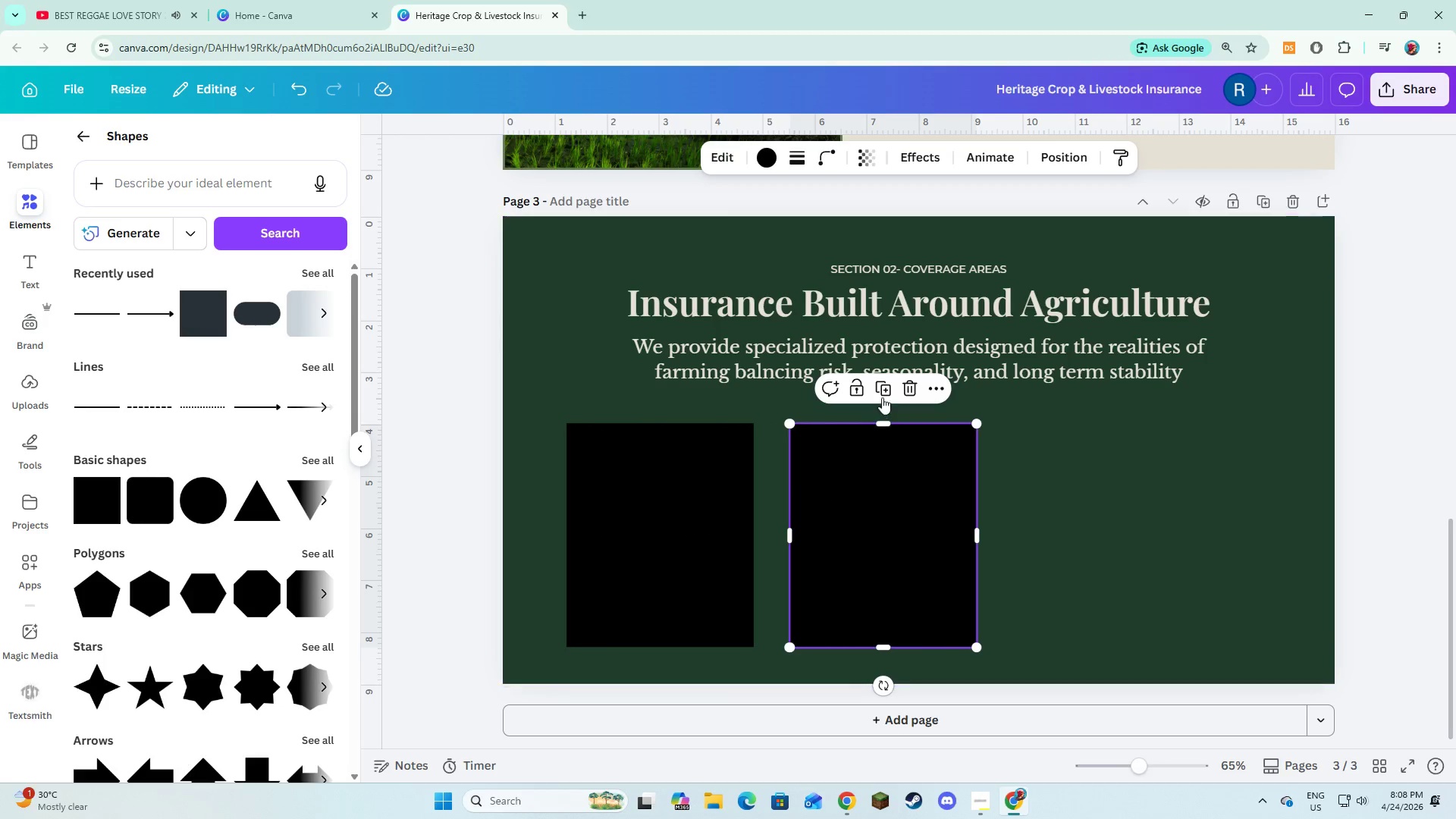 
left_click([882, 391])
 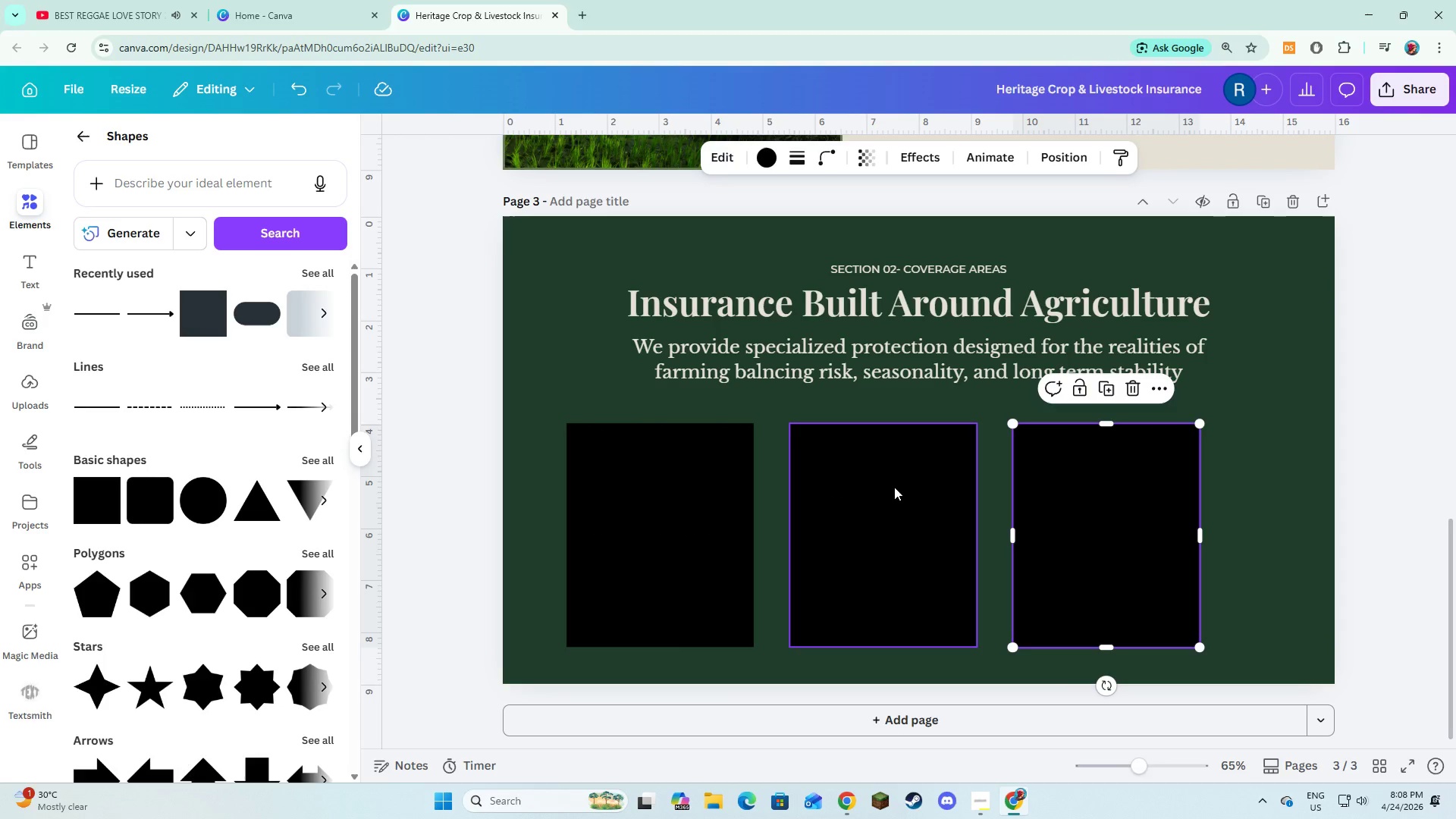 
hold_key(key=ShiftLeft, duration=1.03)
left_click([894, 487])
 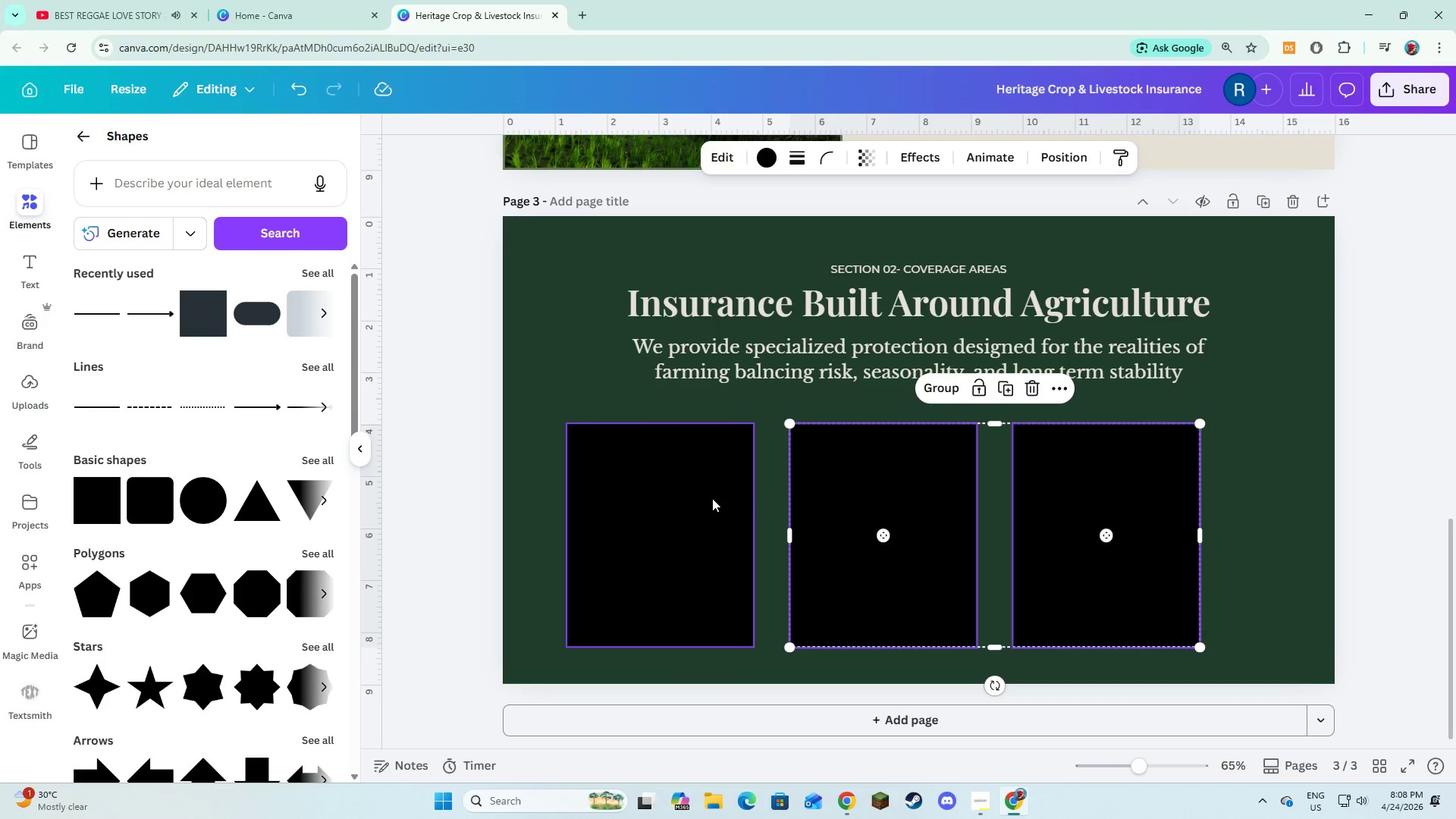 
left_click([711, 497])
 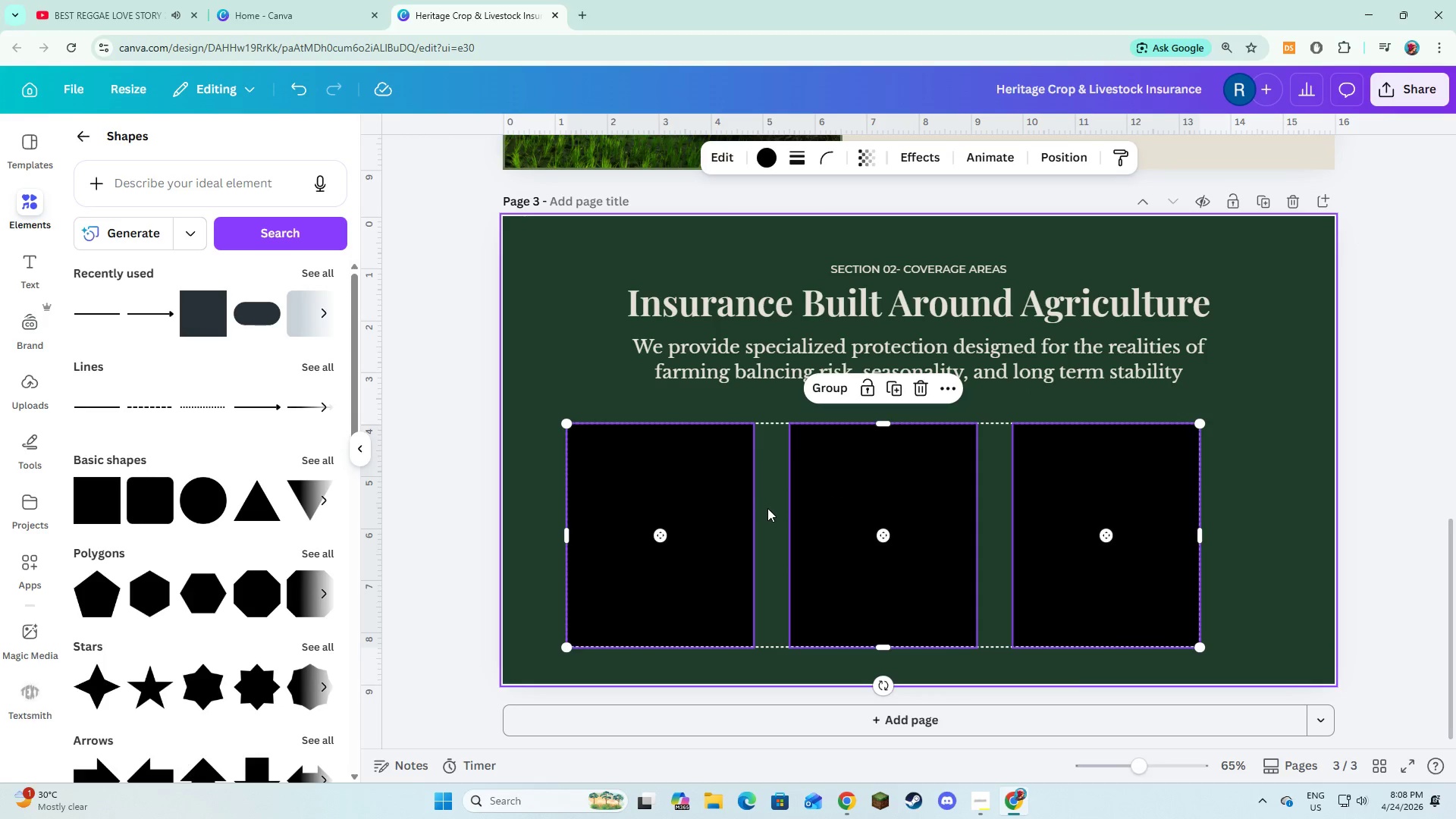 
left_click_drag(start_coordinate=[767, 508], to_coordinate=[801, 507])
 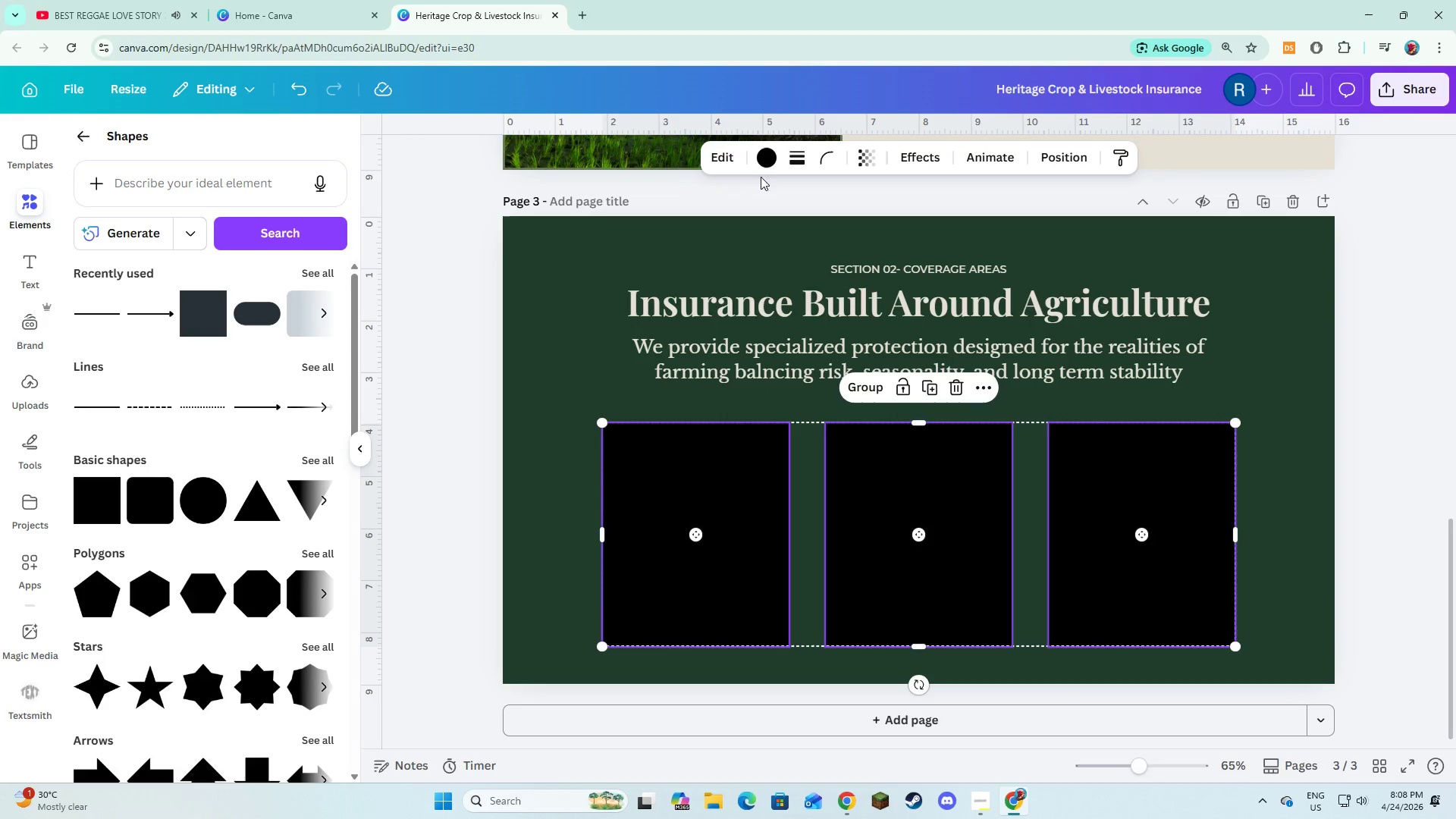 
left_click([773, 164])
 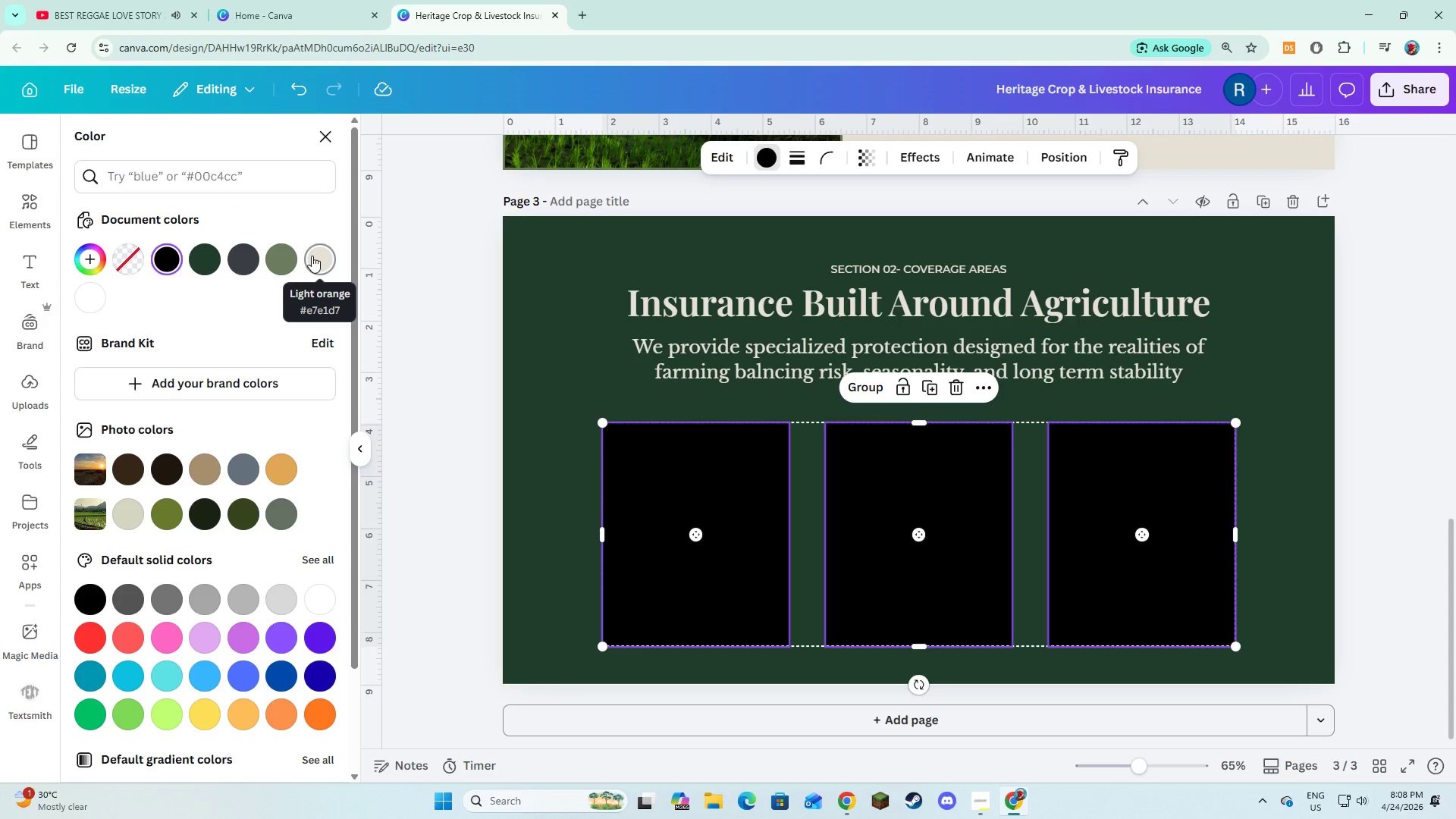 
left_click([312, 258])
 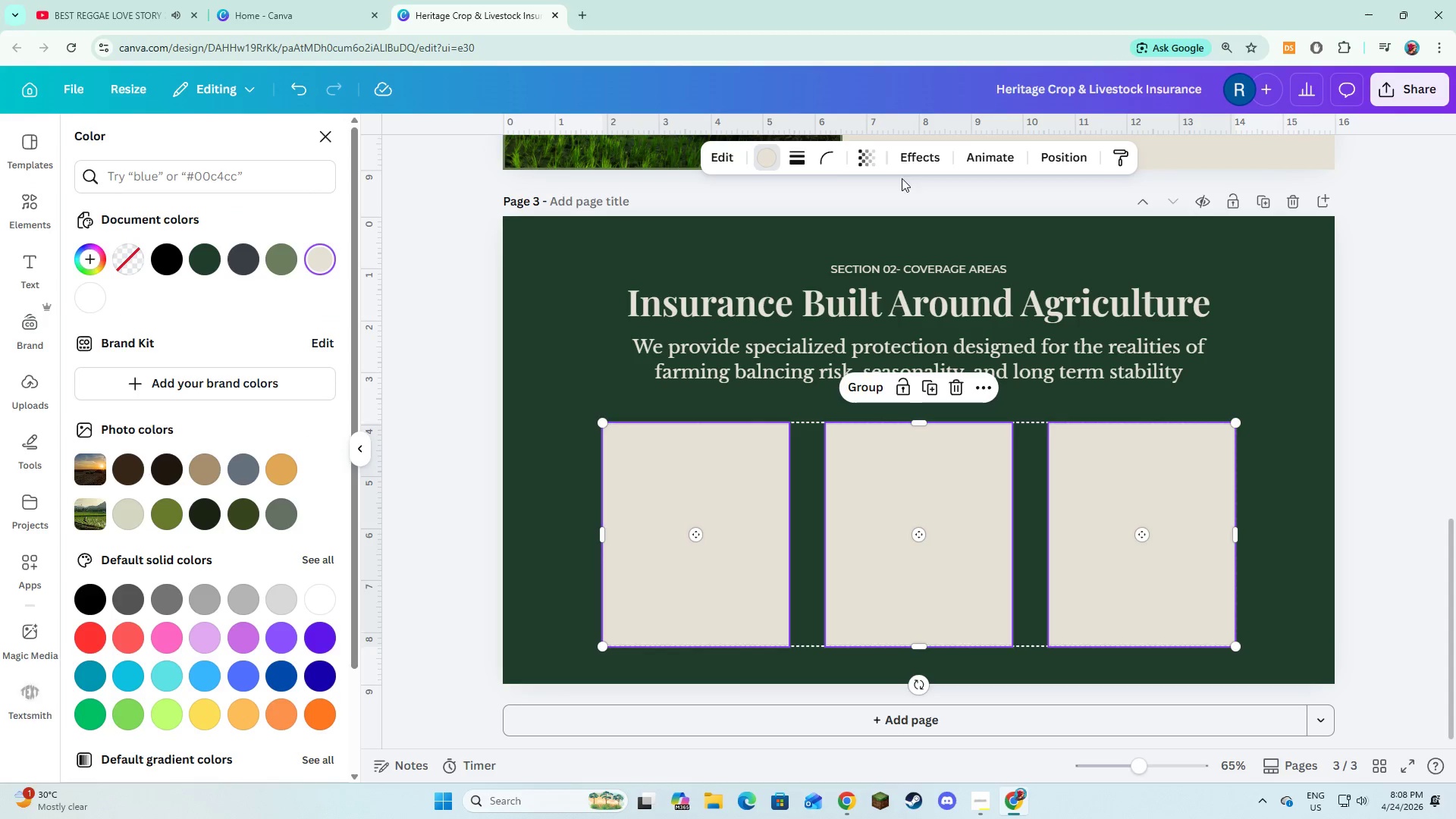 
left_click([789, 156])
 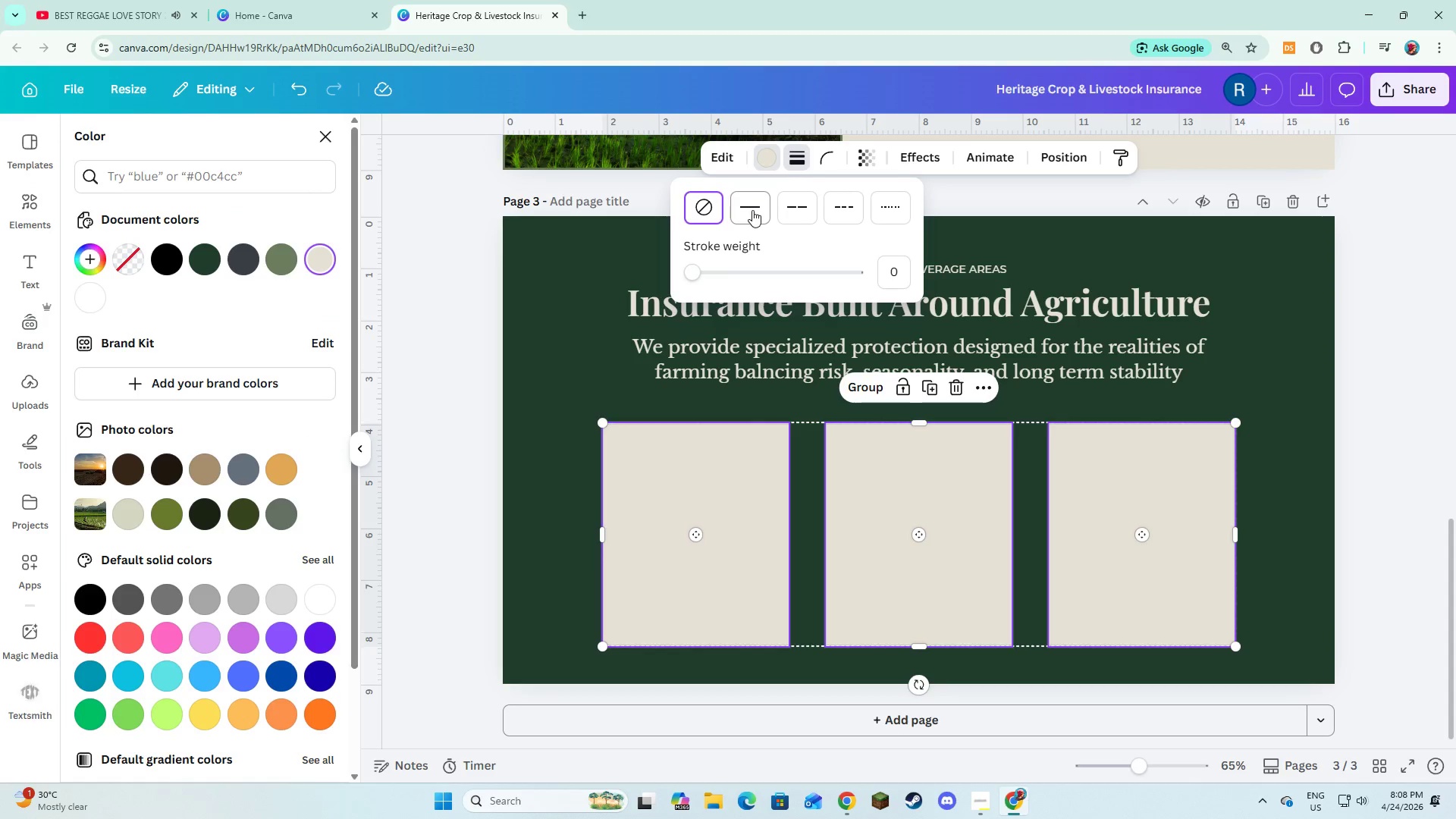 
left_click([752, 210])
 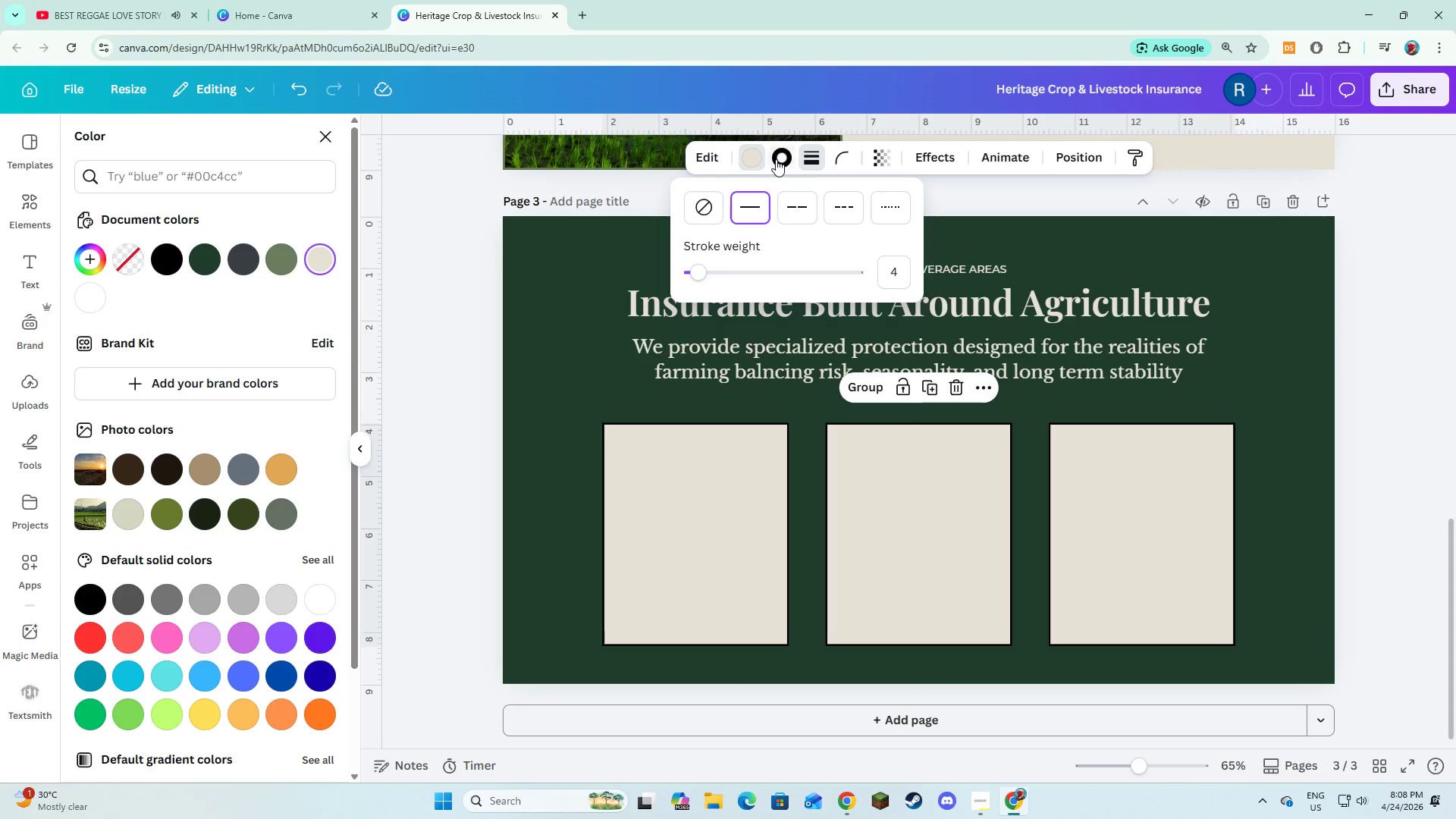 
left_click([776, 159])
 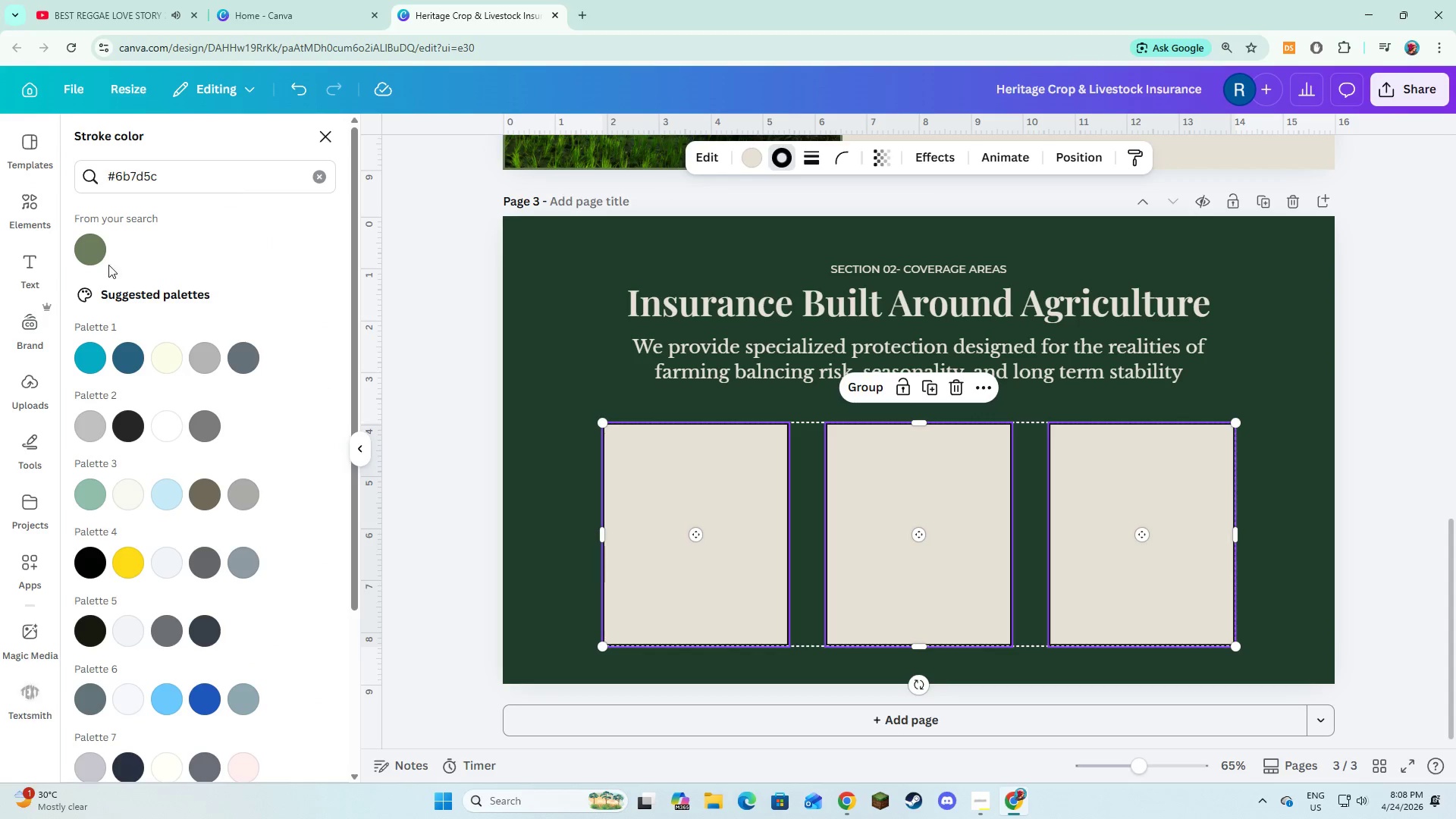 
left_click([99, 252])
 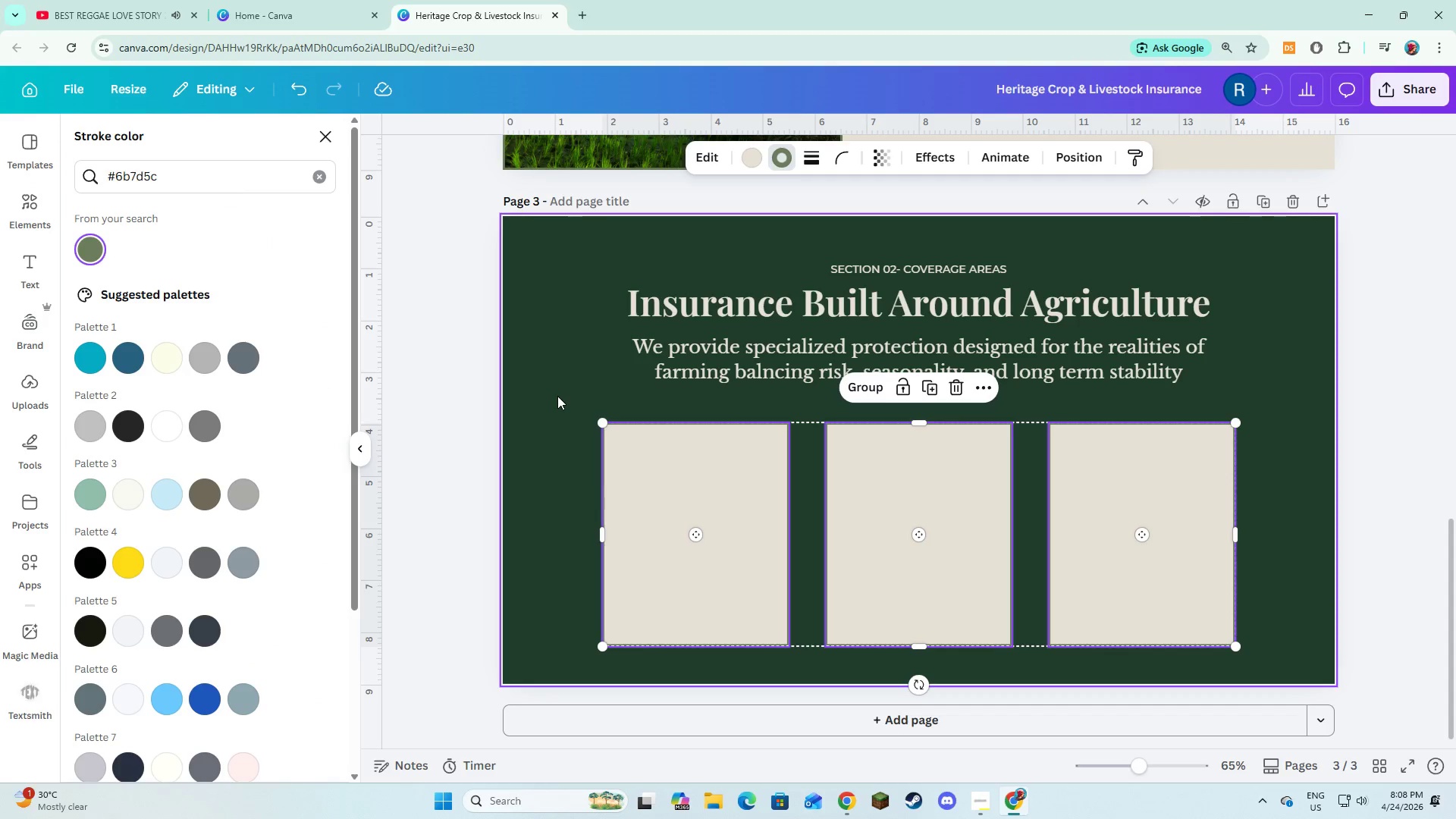 
double_click([557, 396])
 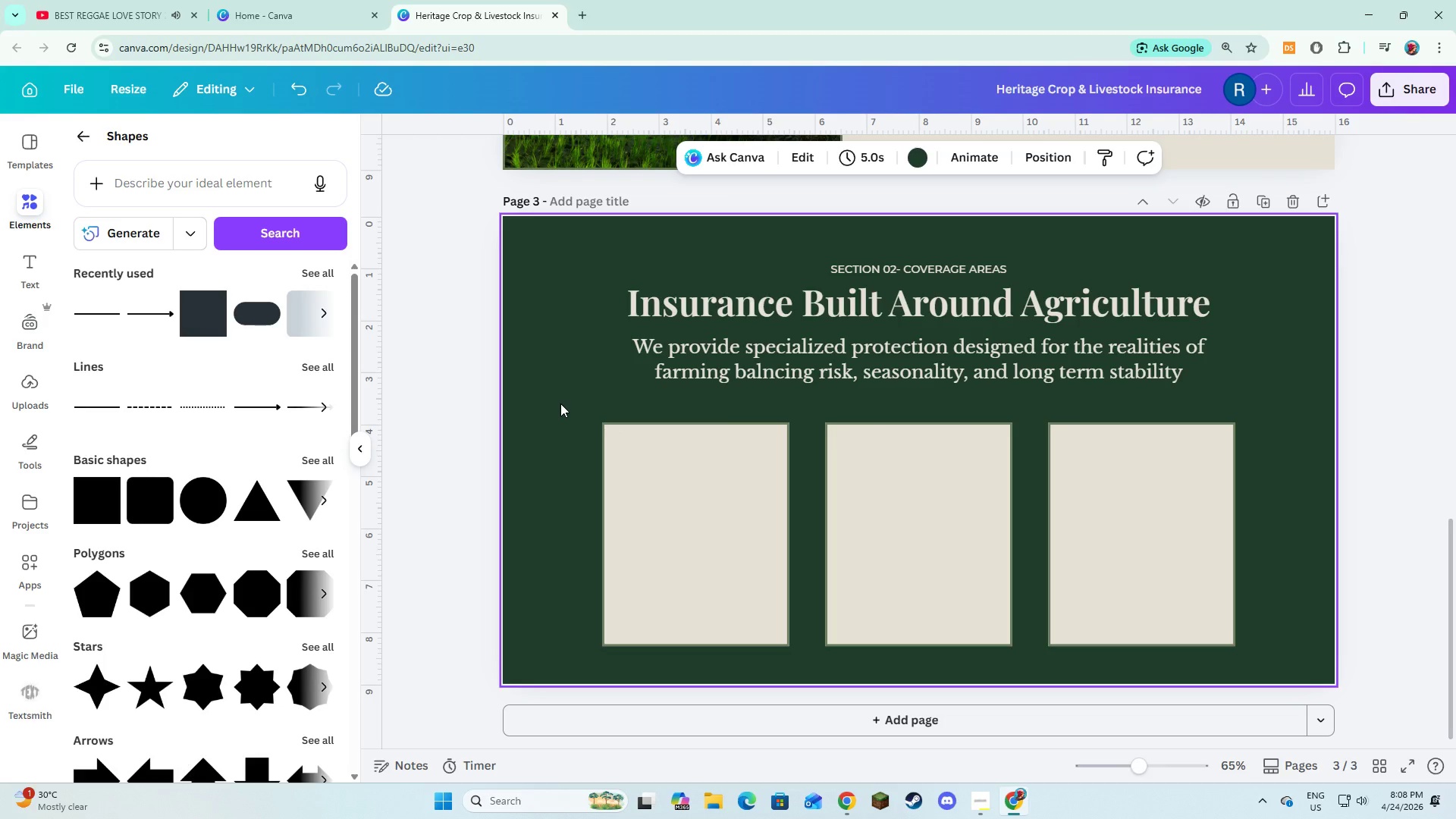 
wait(5.41)
 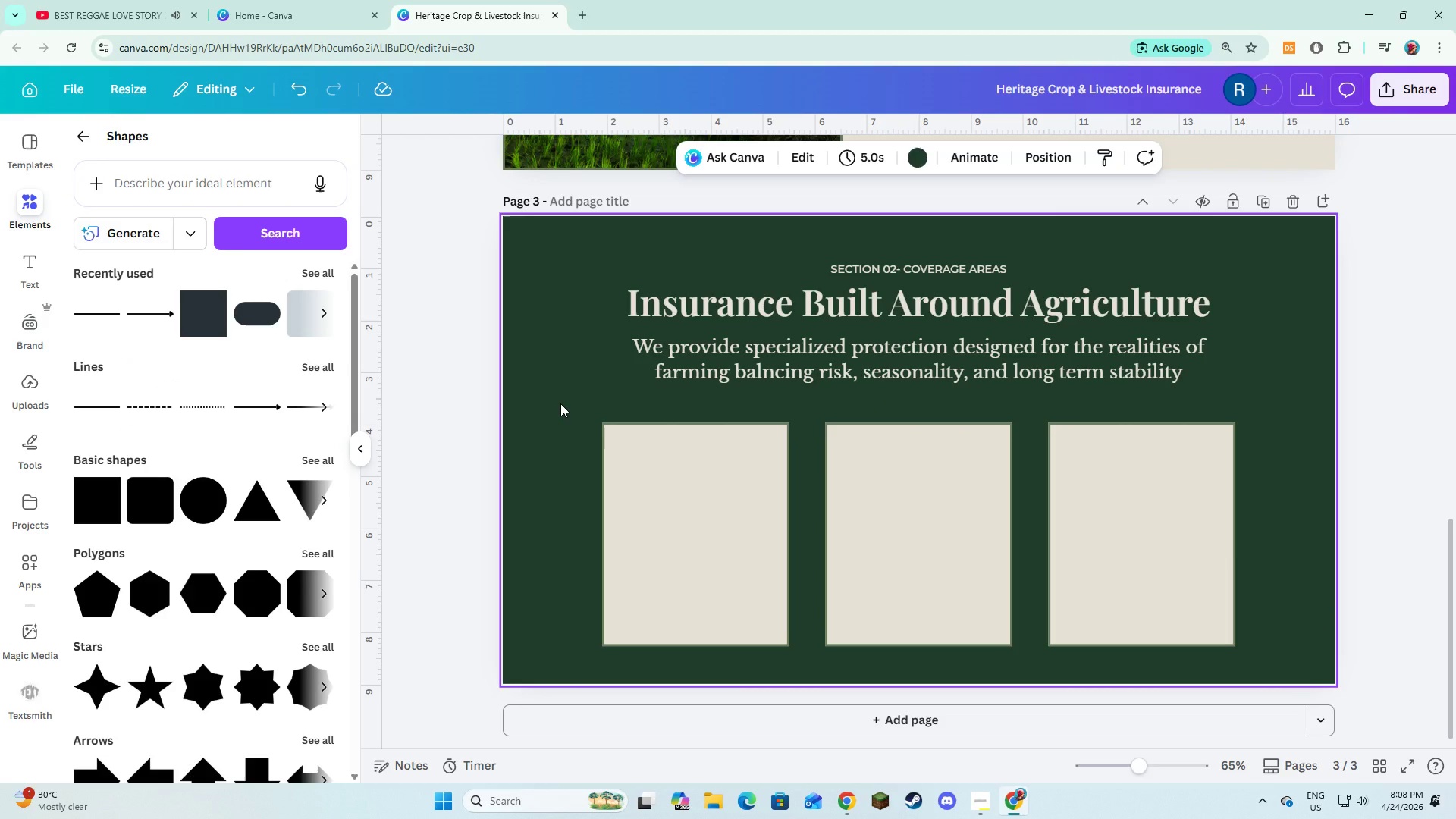 
left_click([27, 272])
 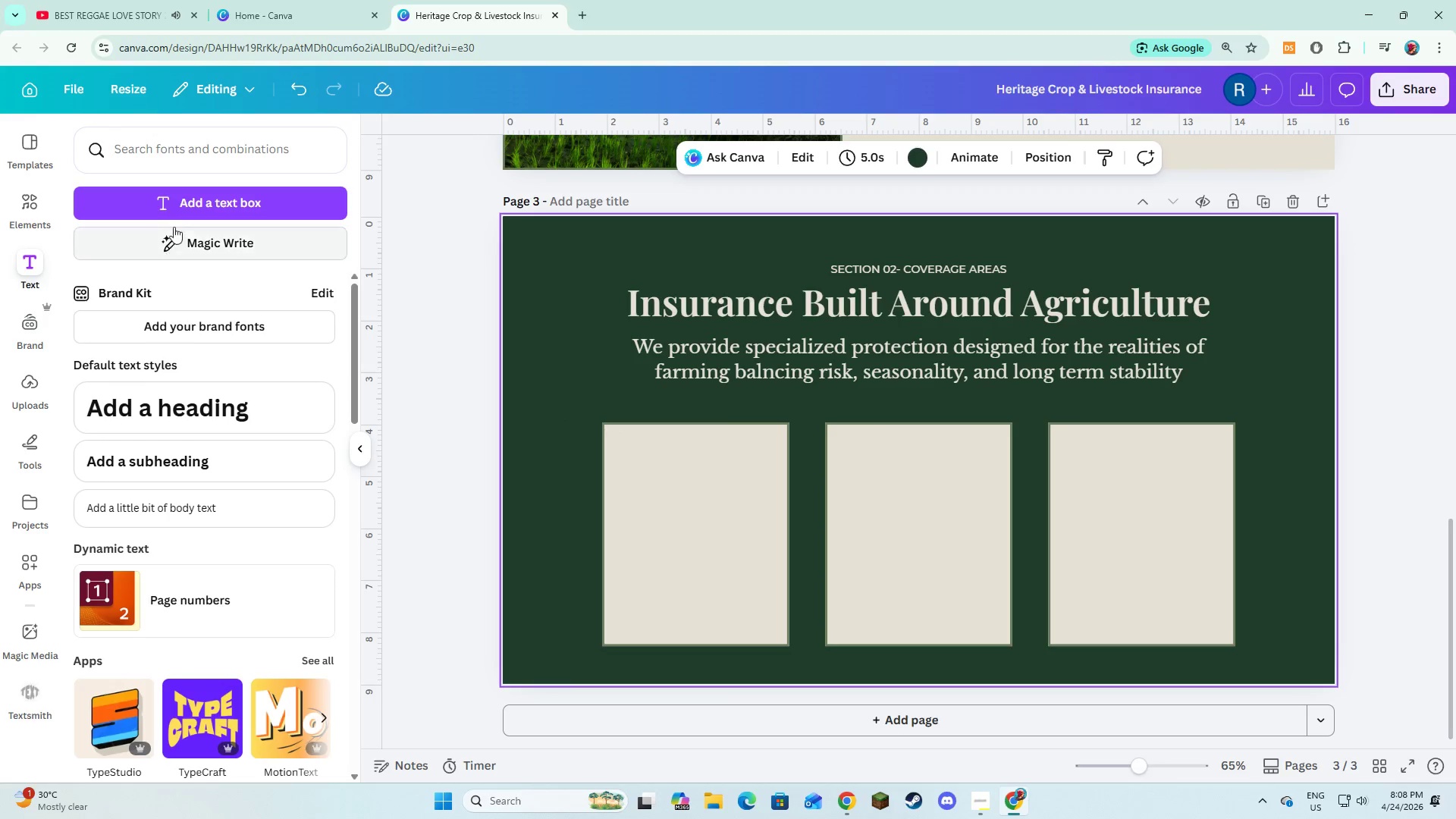 
left_click([175, 214])
 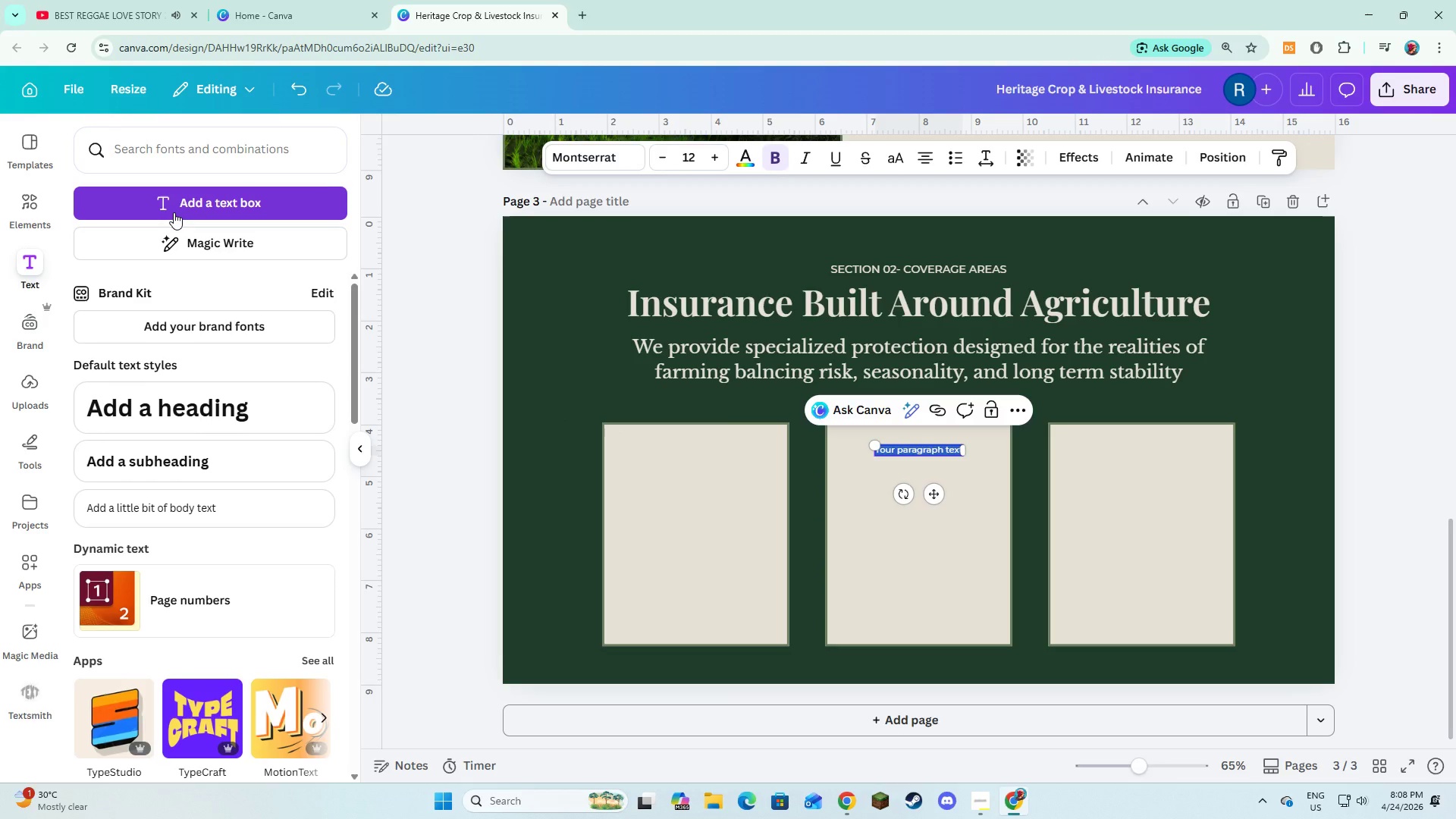 
type(Multi-Peir)
key(Backspace)
key(Backspace)
type(rl Crop Insurance)
 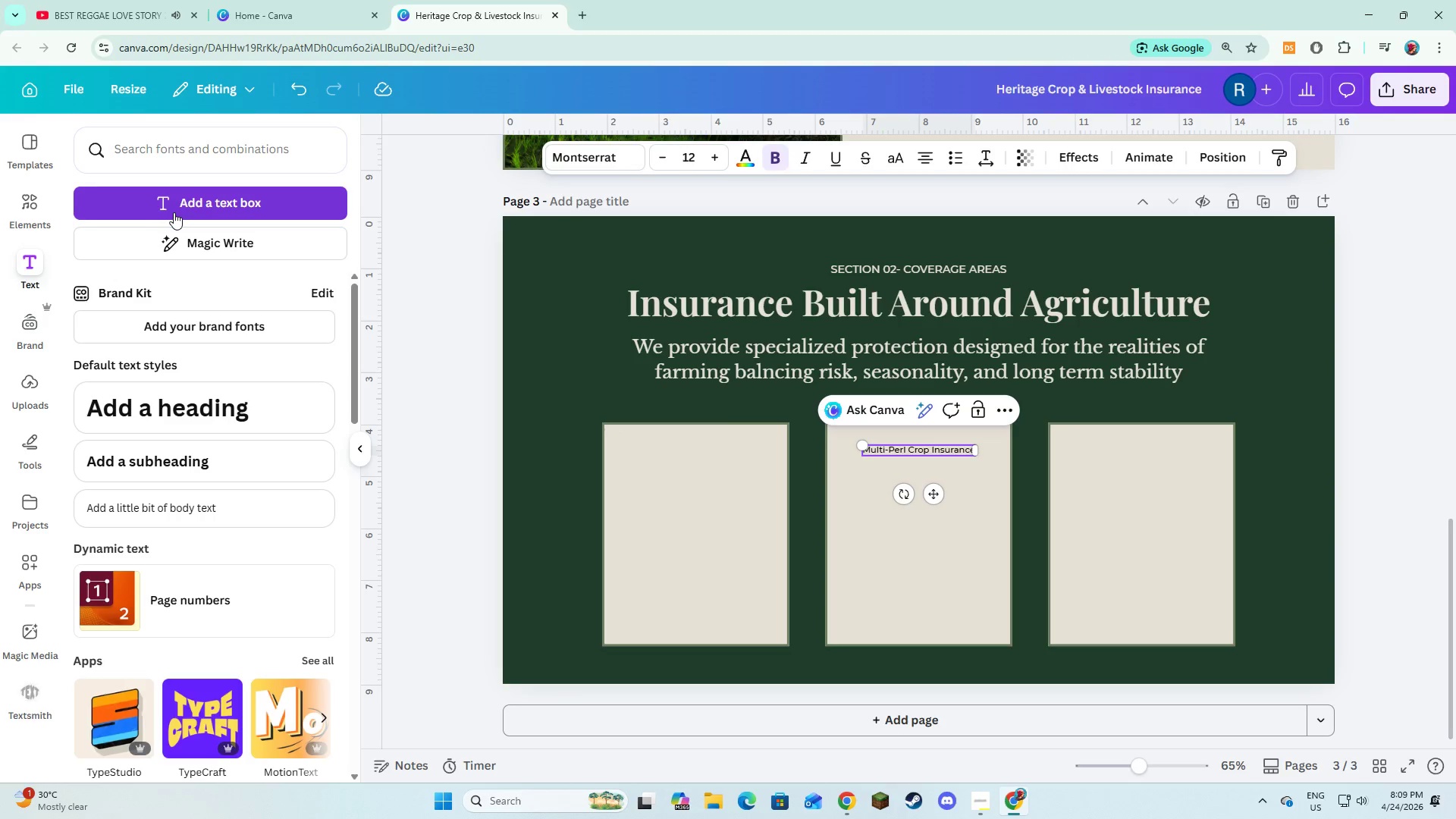 
key(Control+A)
 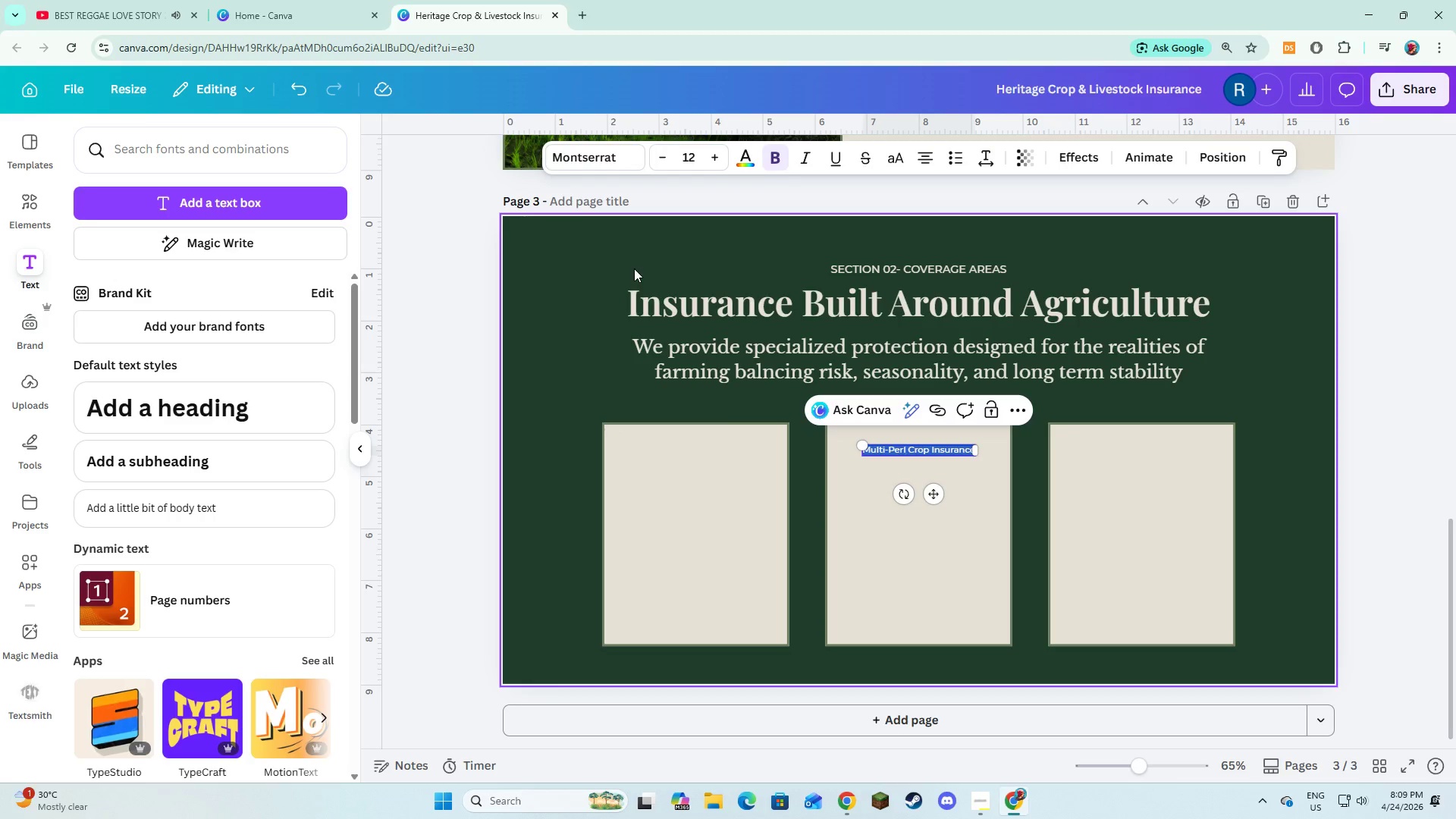 
left_click([586, 164])
 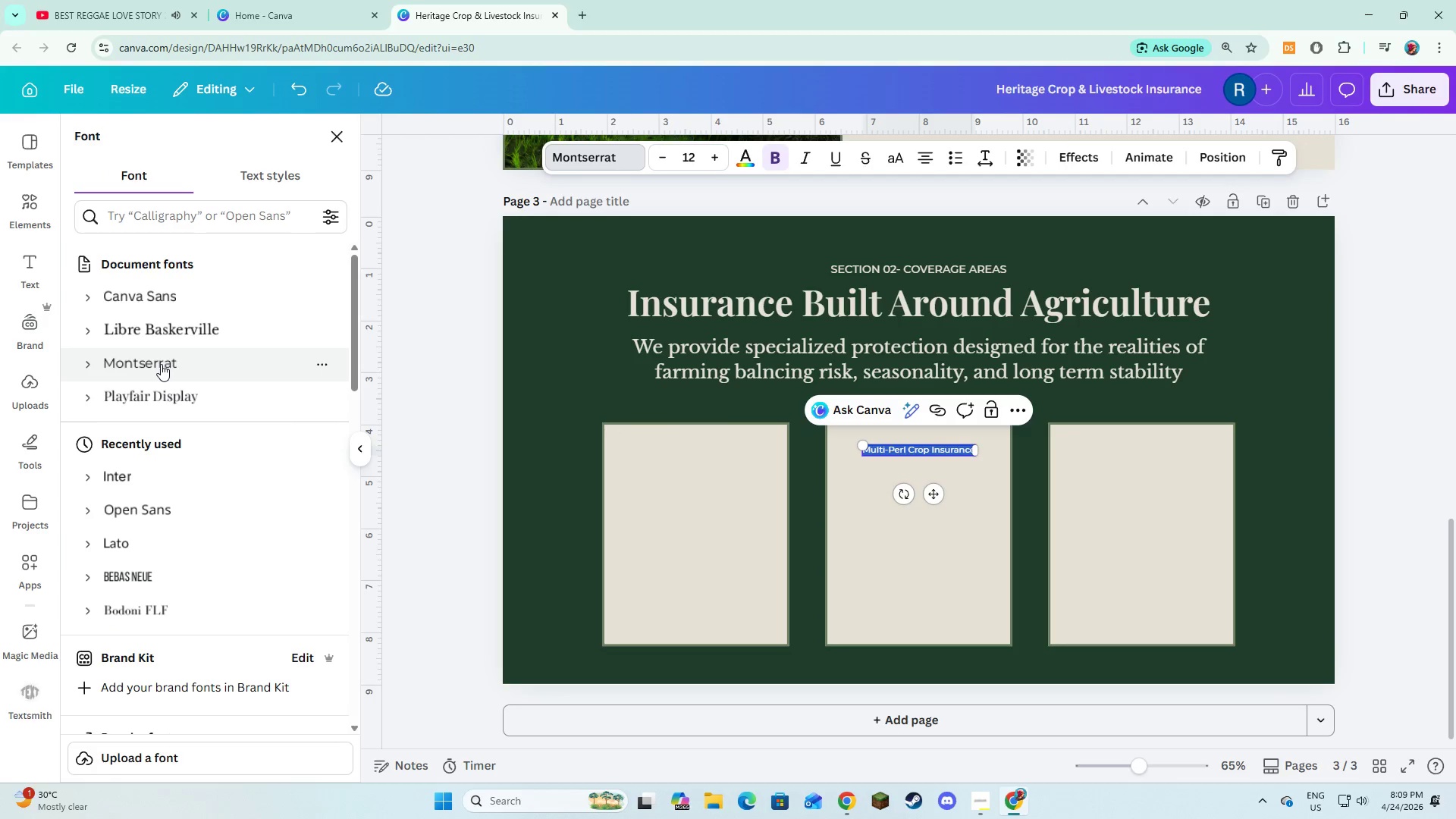 
left_click([161, 329])
 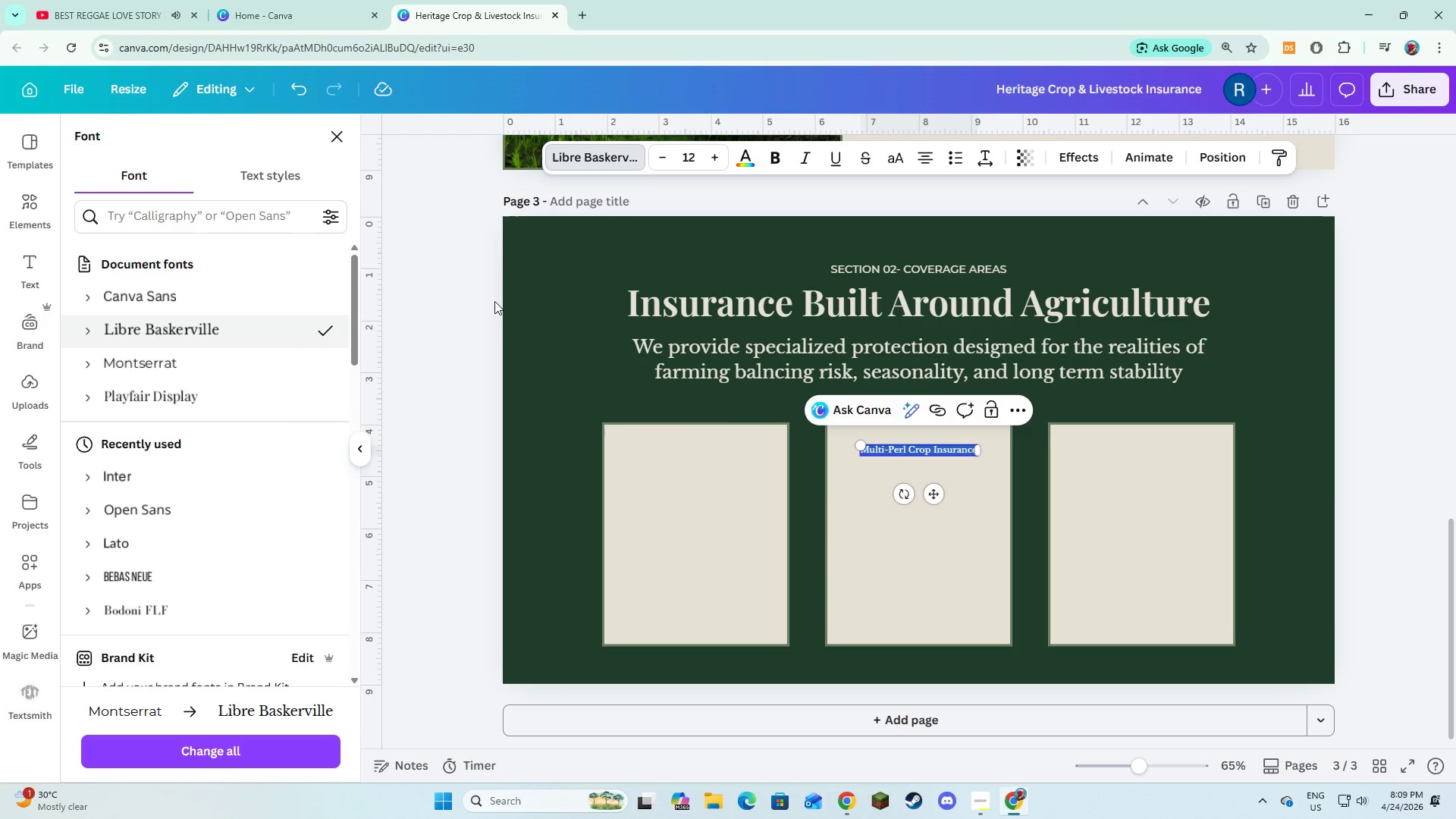 
left_click([172, 388])
 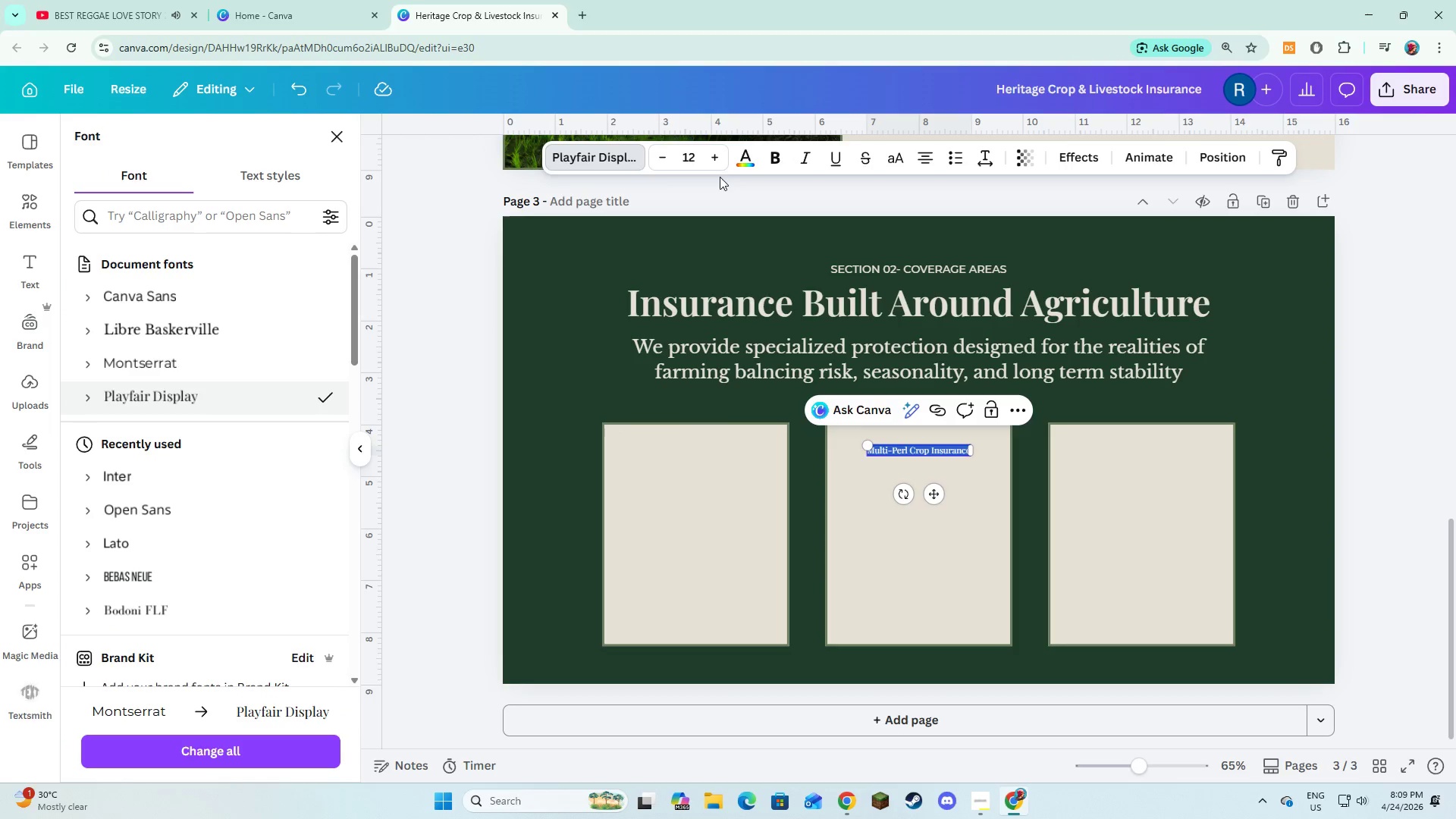 
left_click([715, 162])
 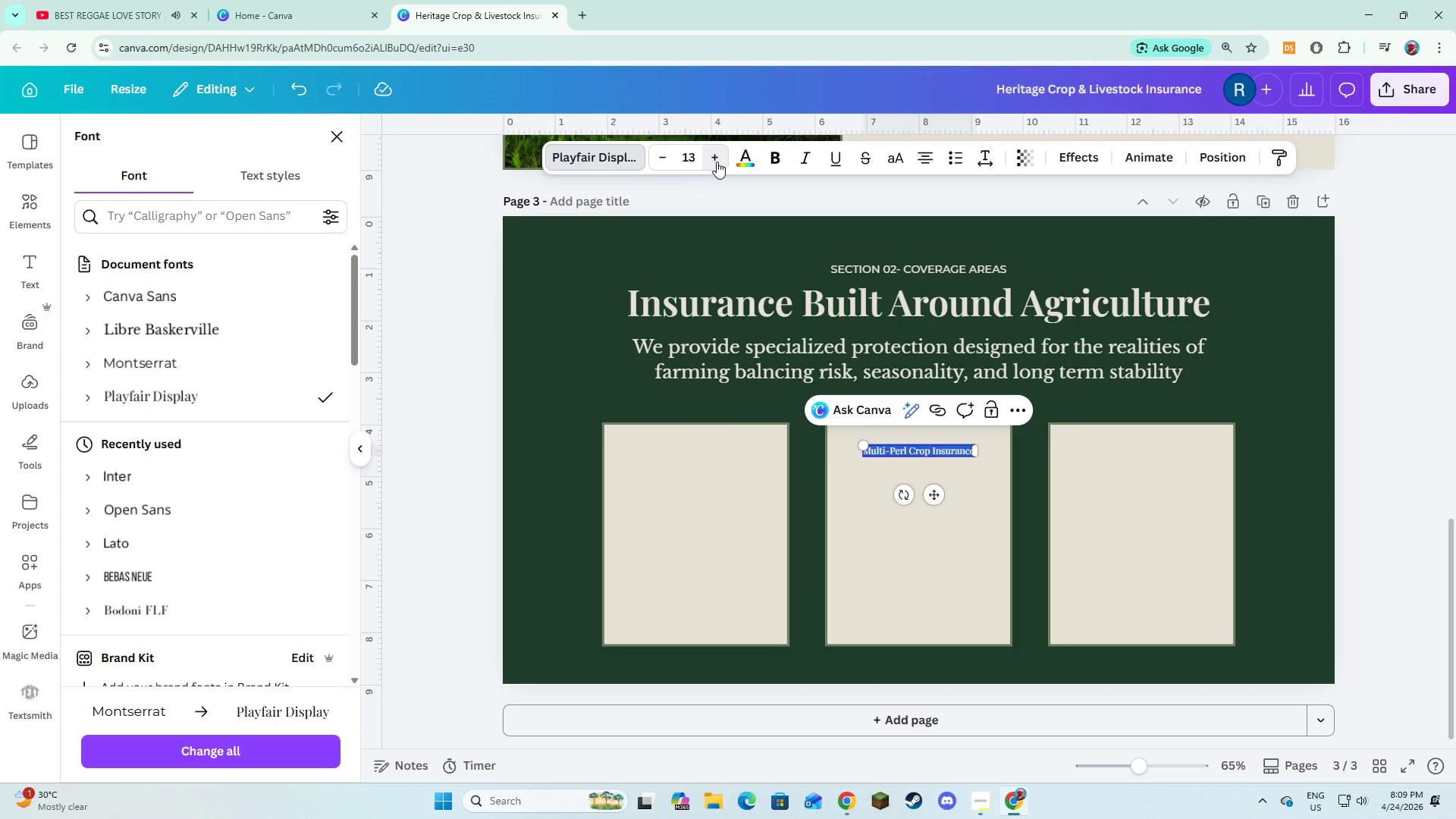 
double_click([717, 162])
 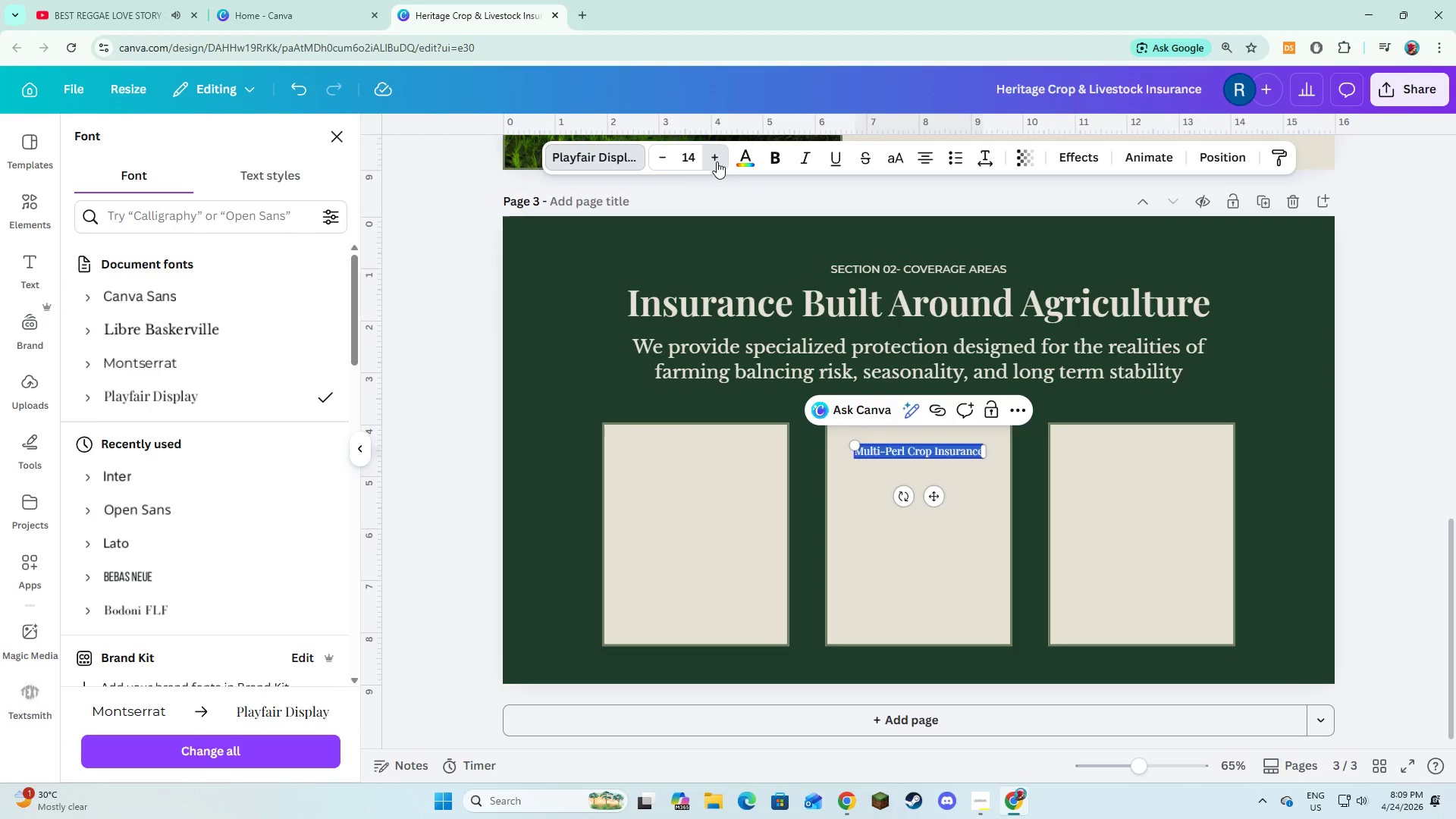 
triple_click([717, 162])
 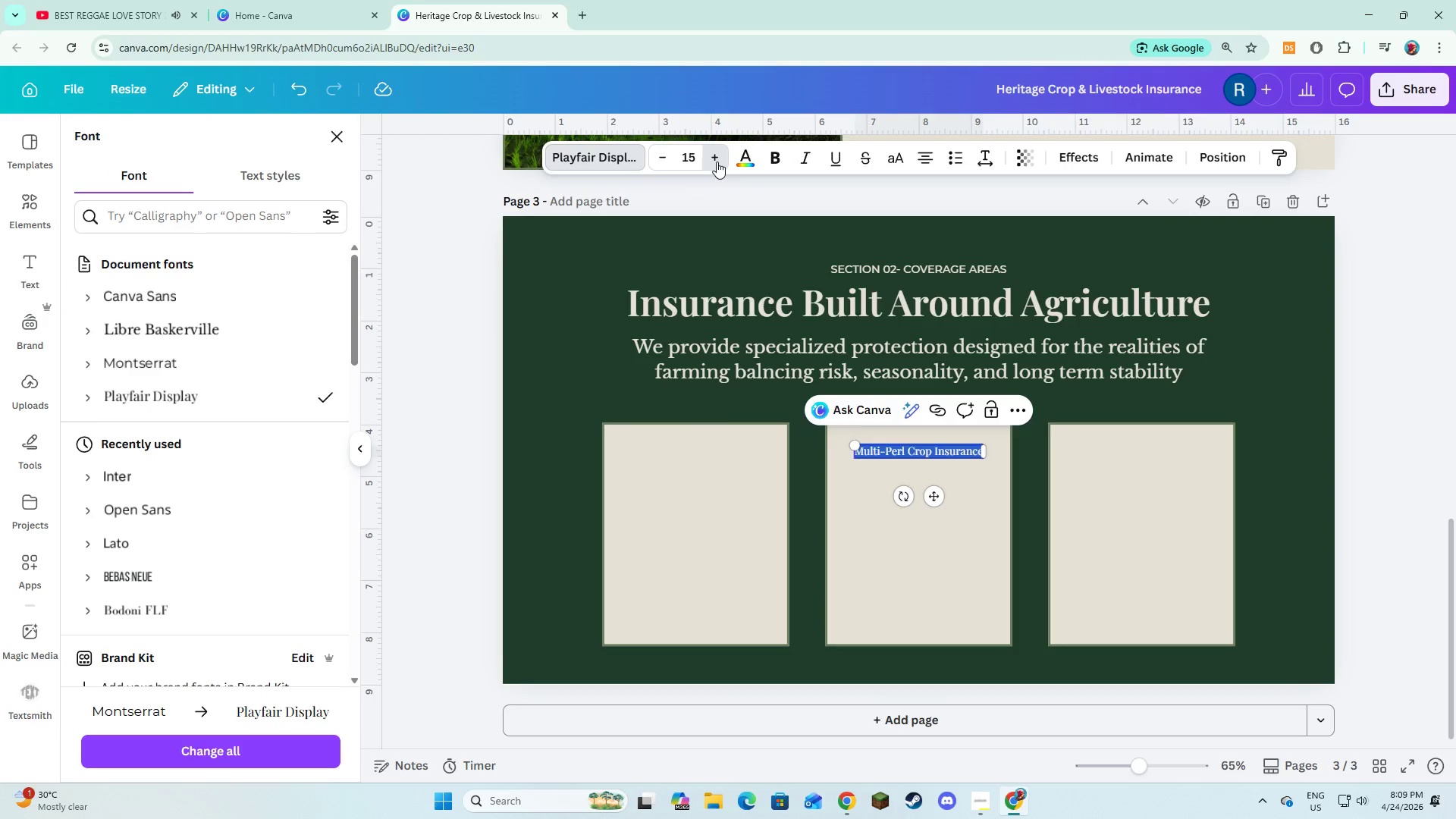 
triple_click([717, 162])
 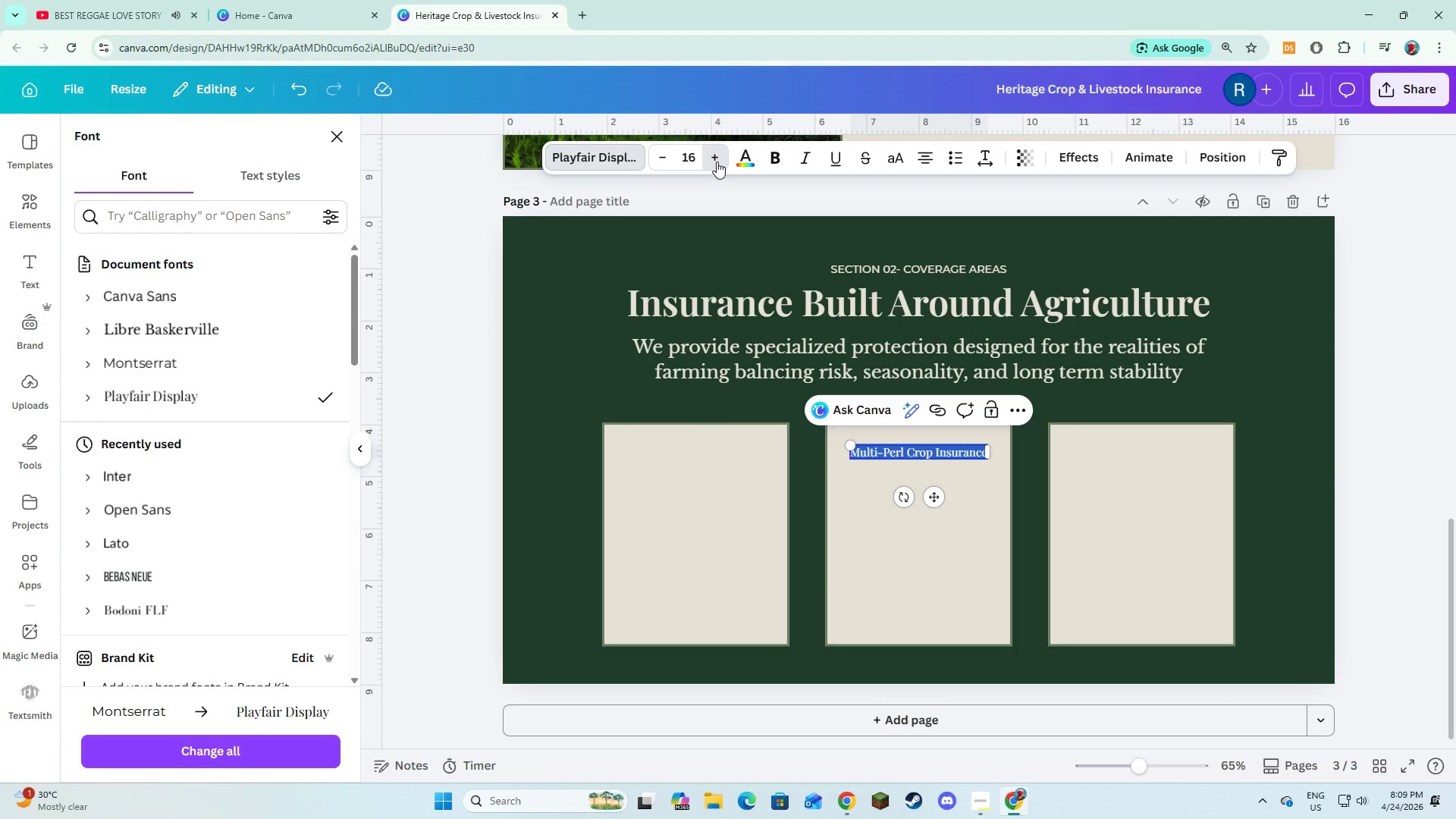 
triple_click([717, 162])
 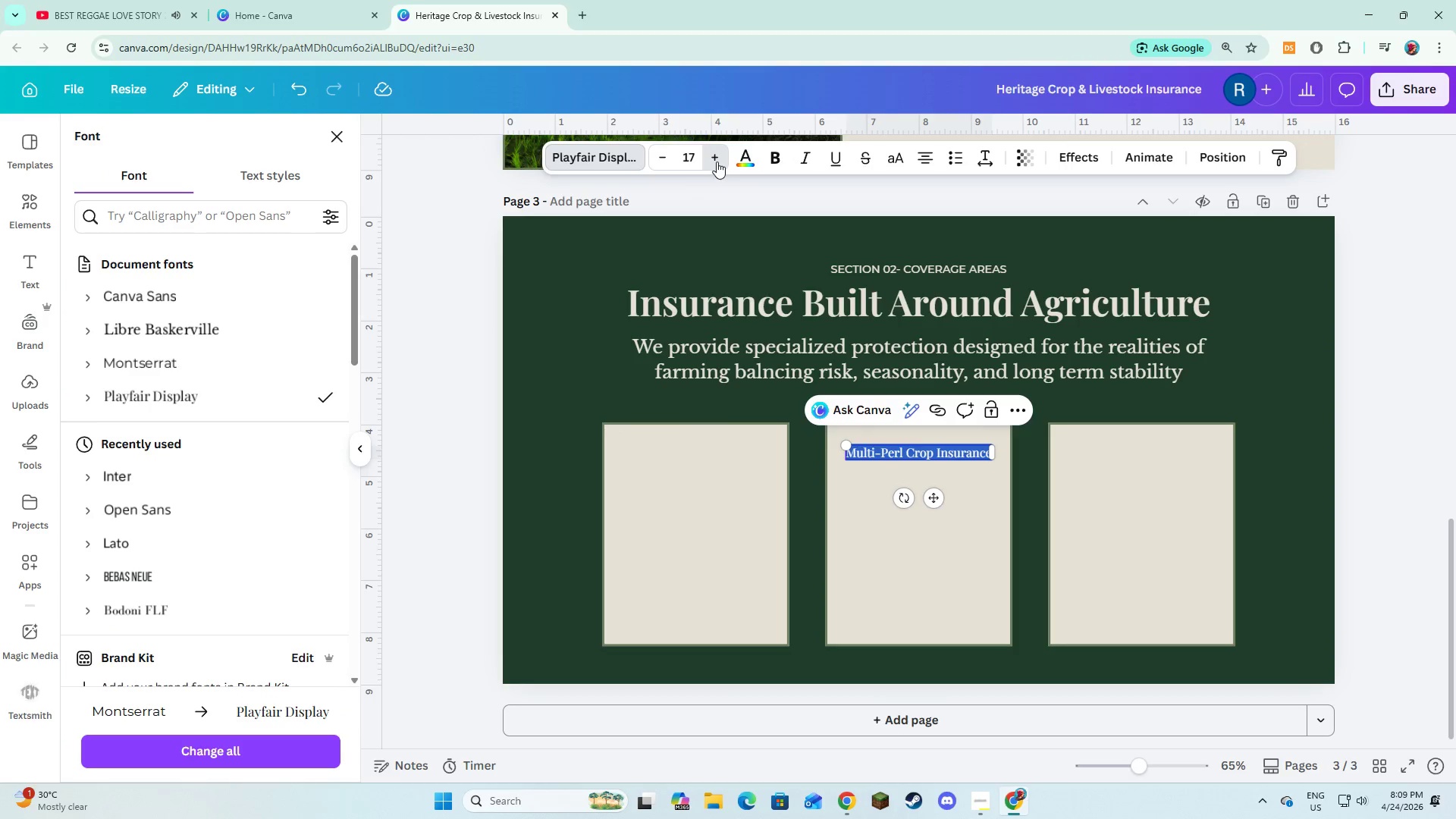 
triple_click([717, 162])
 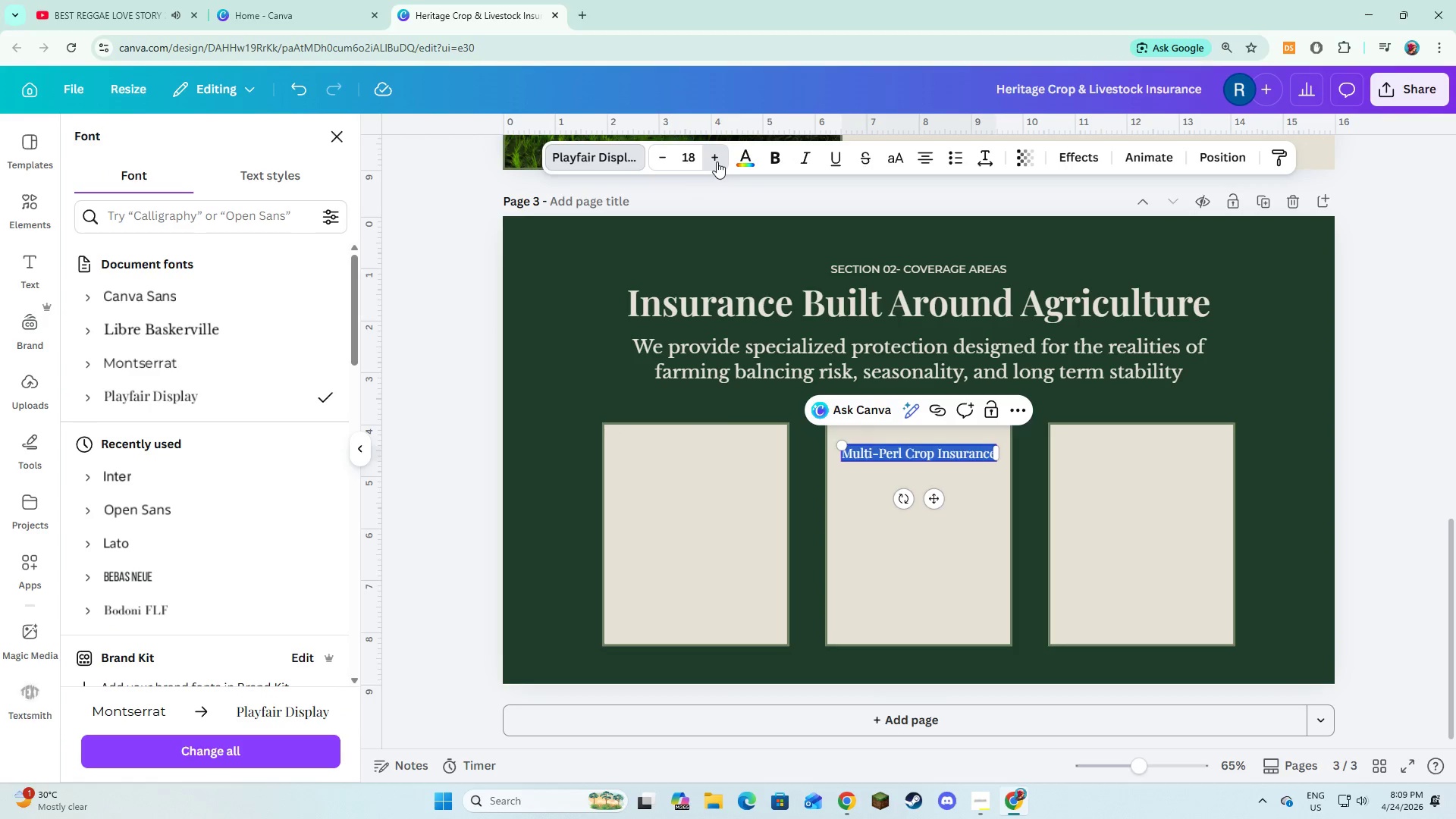 
triple_click([717, 162])
 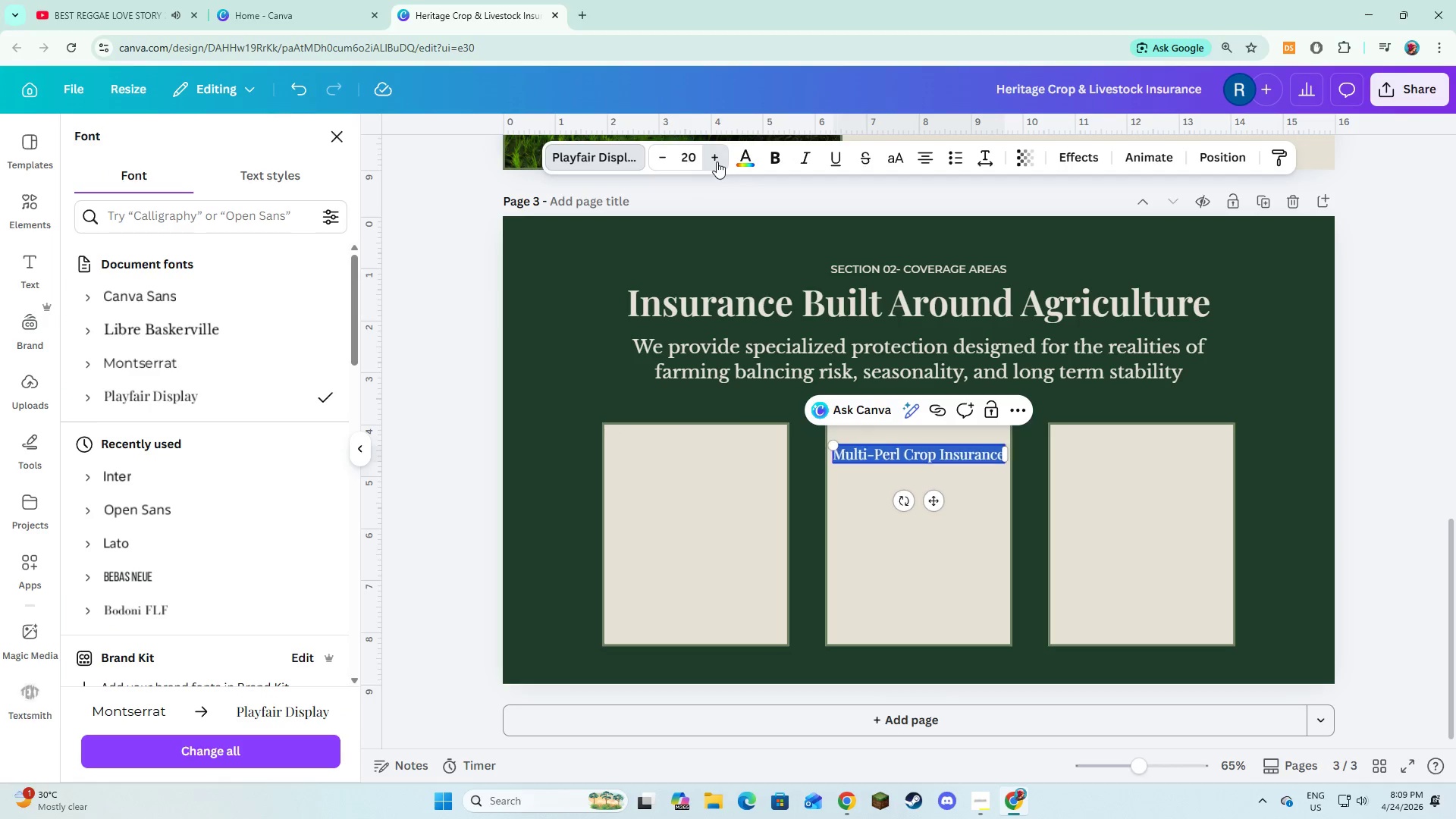 
triple_click([717, 162])
 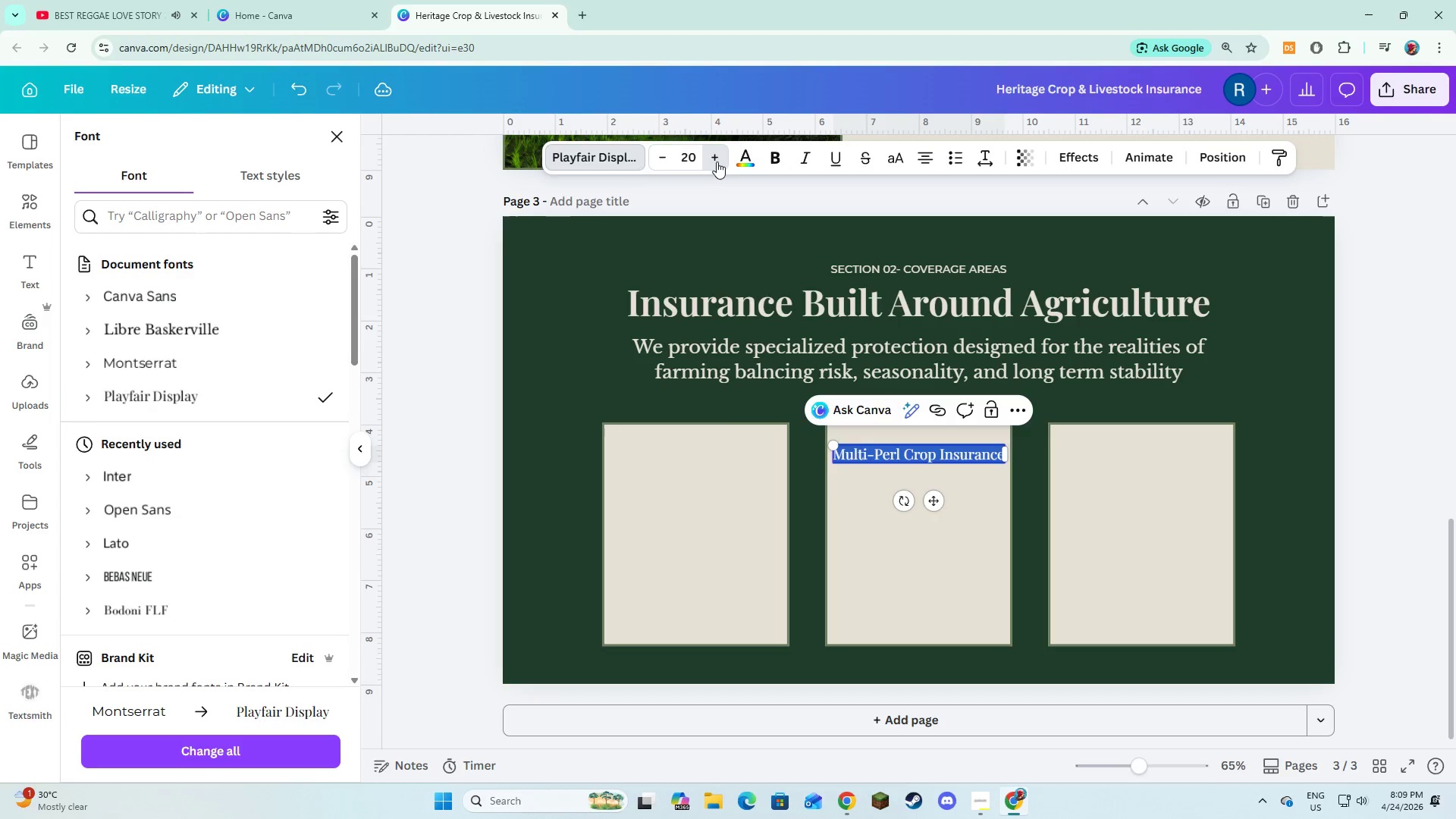 
triple_click([717, 162])
 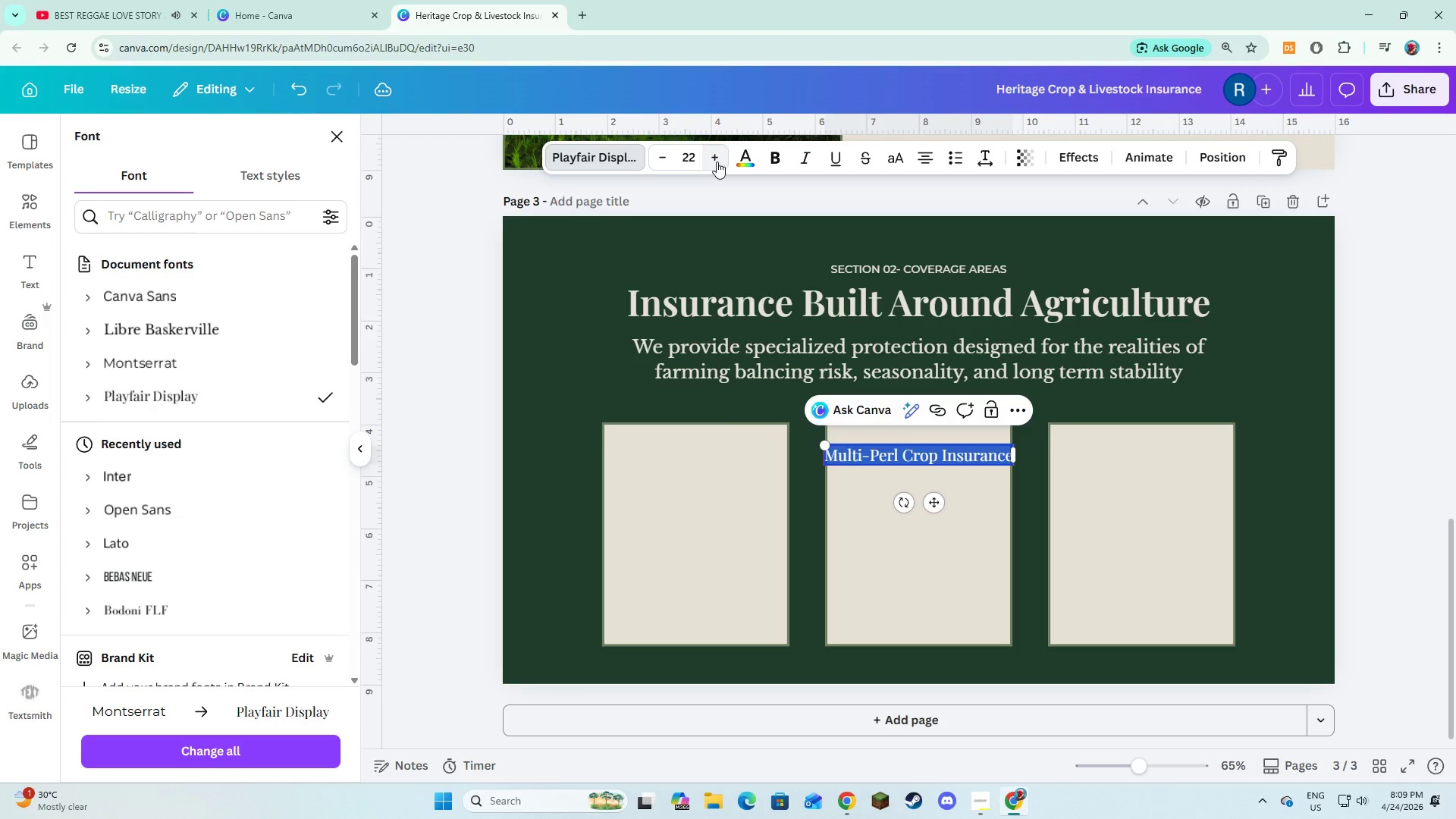 
triple_click([717, 162])
 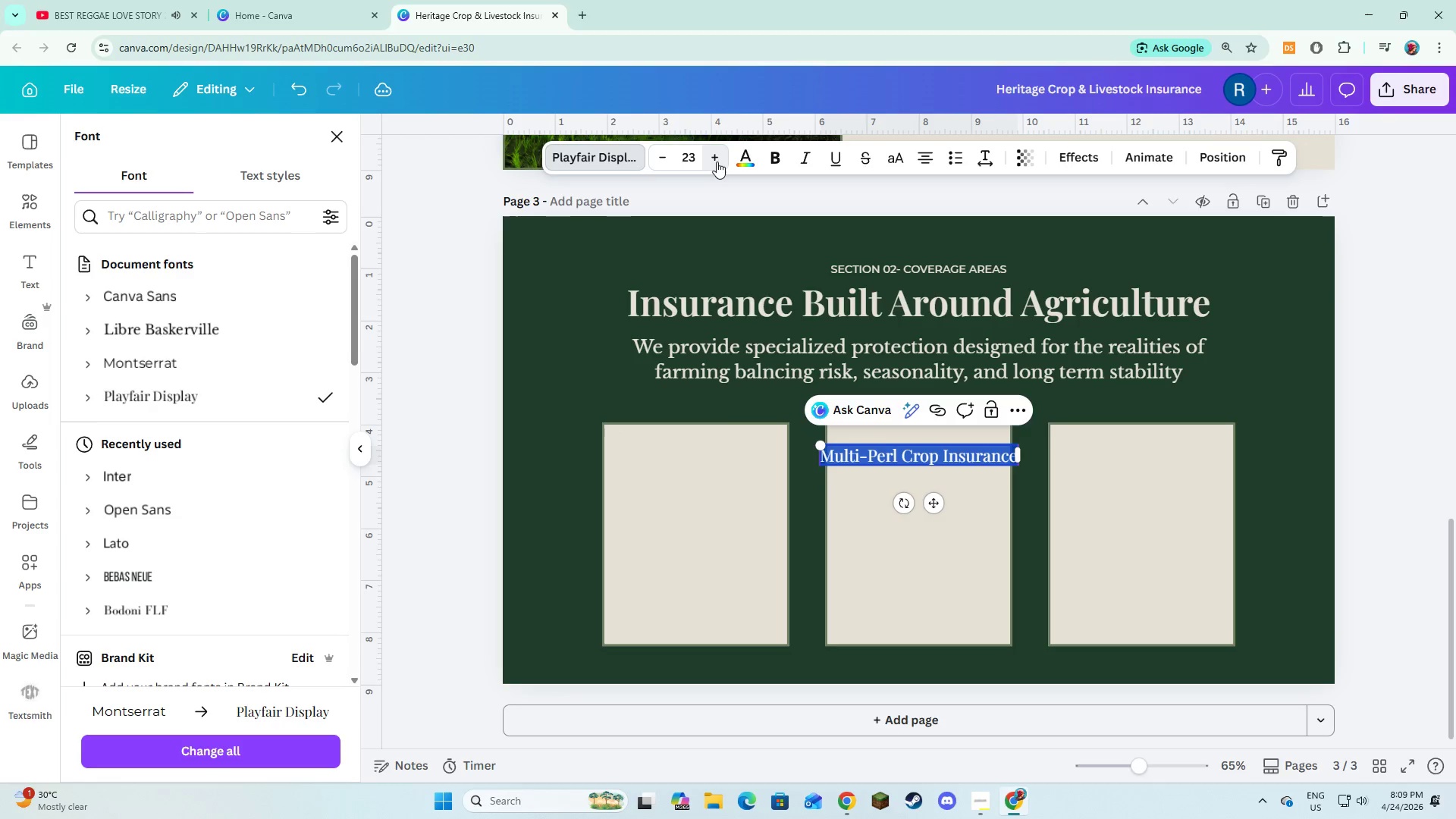 
triple_click([717, 162])
 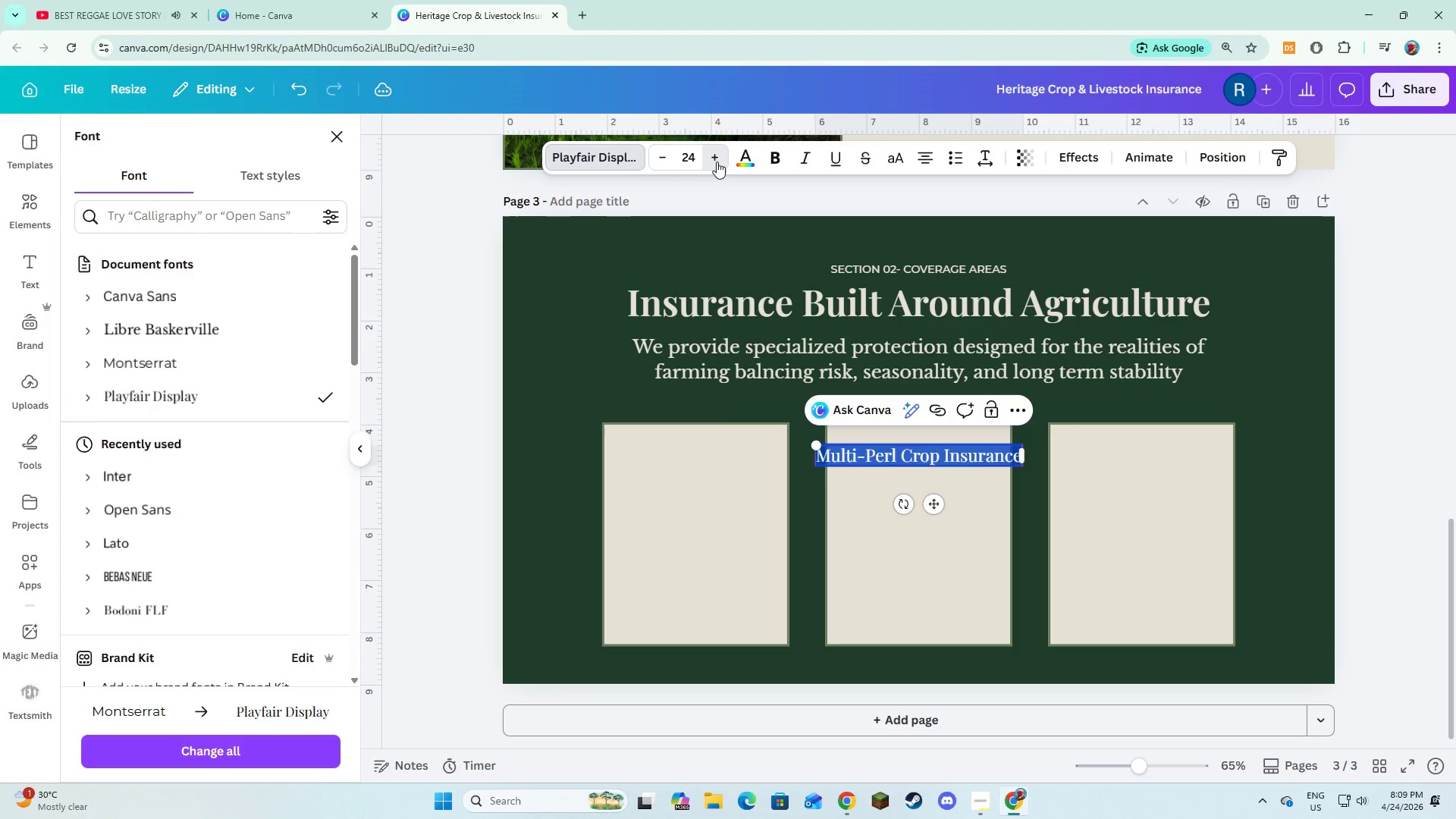 
triple_click([717, 162])
 